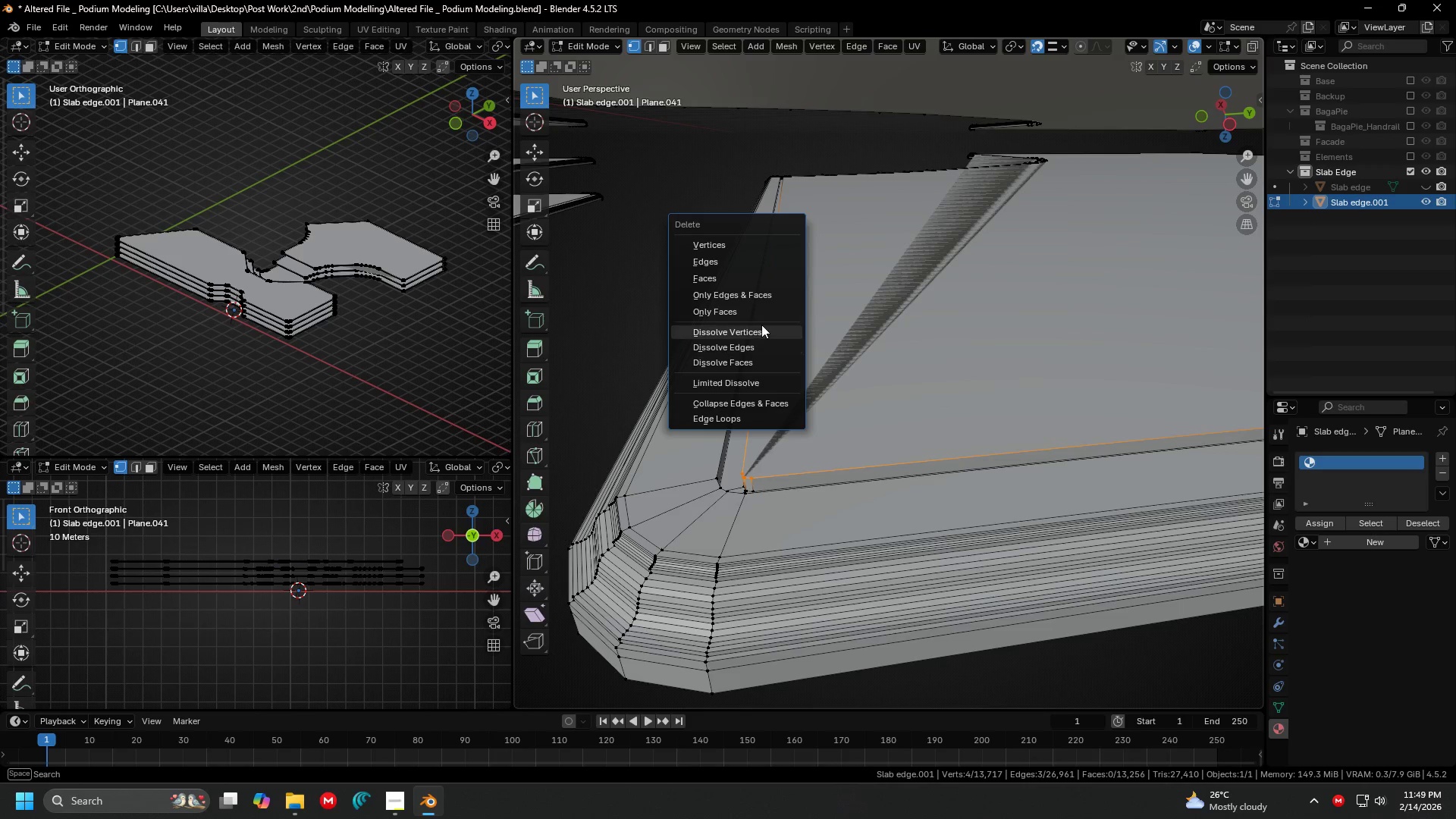 
key(M)
 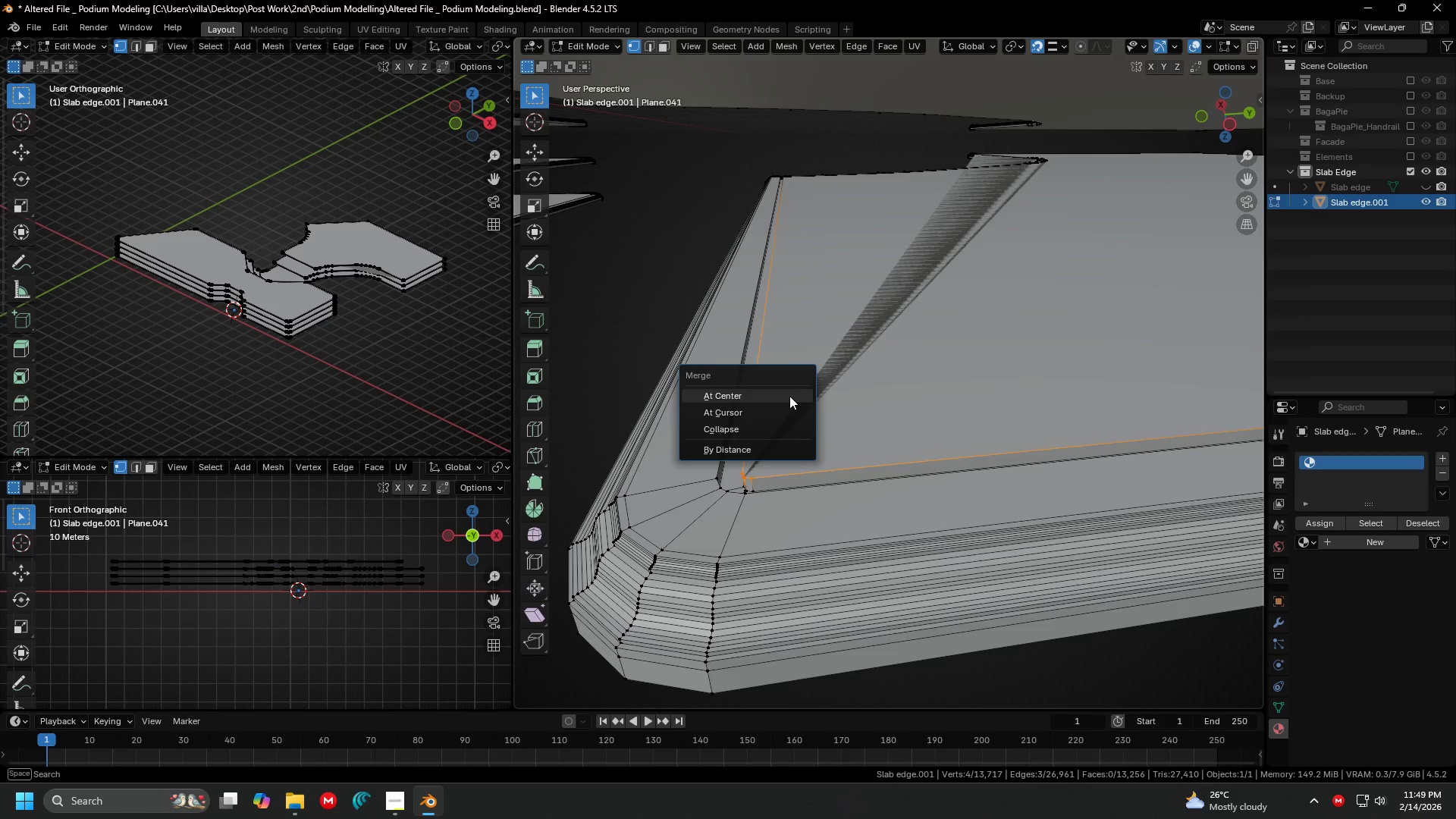 
left_click([789, 396])
 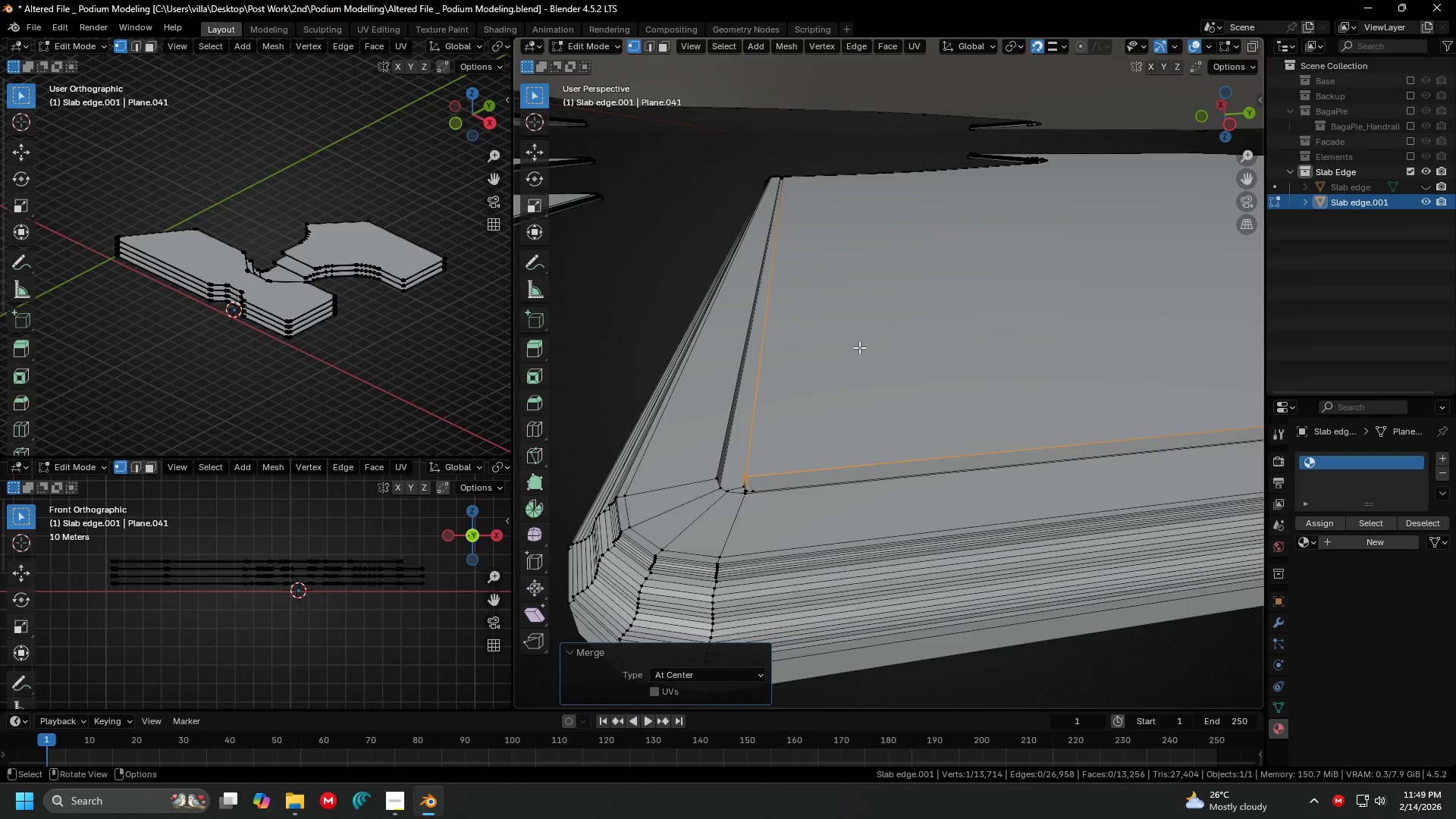 
hold_key(key=ShiftLeft, duration=0.7)
 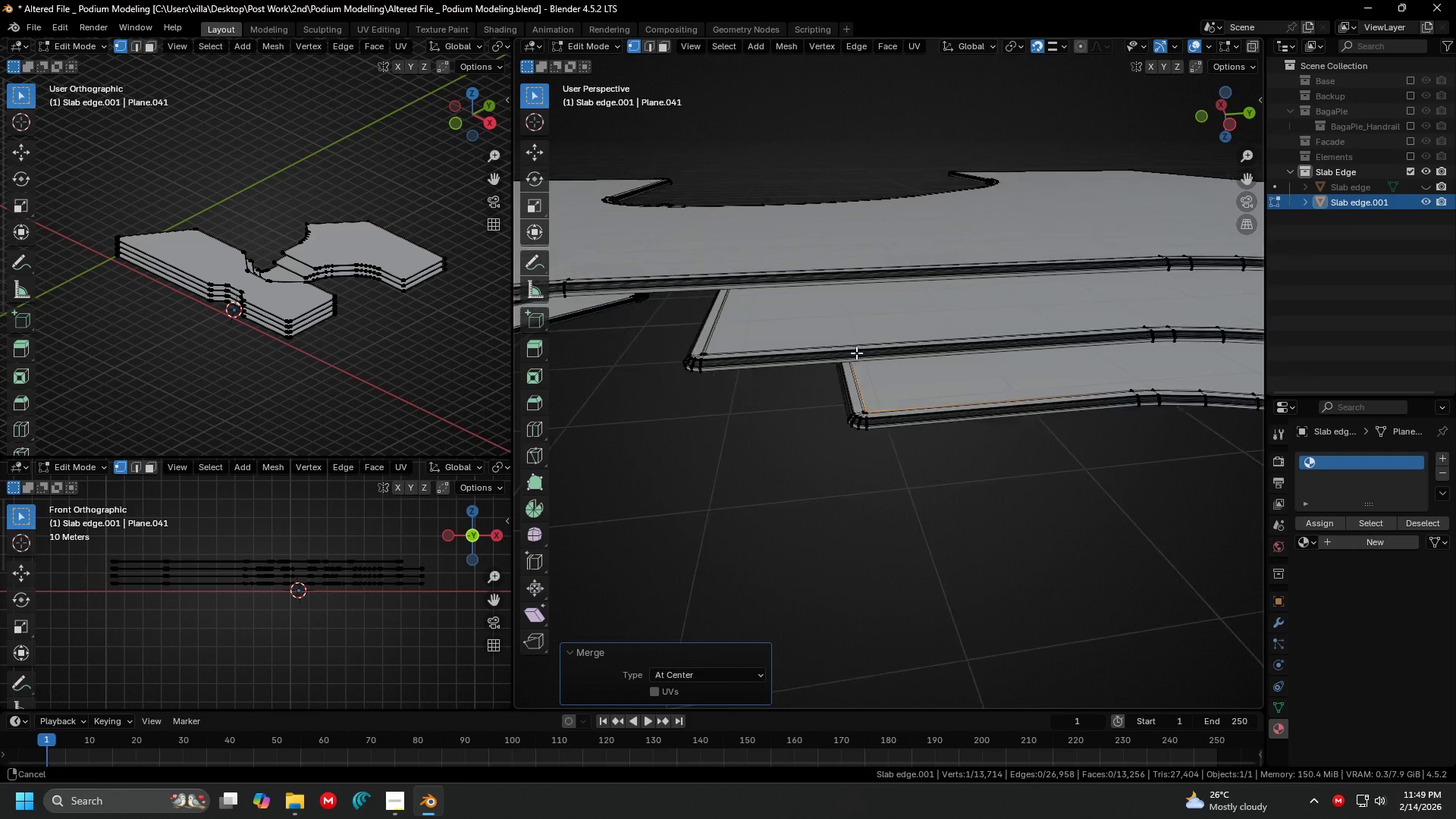 
hold_key(key=ShiftLeft, duration=0.34)
 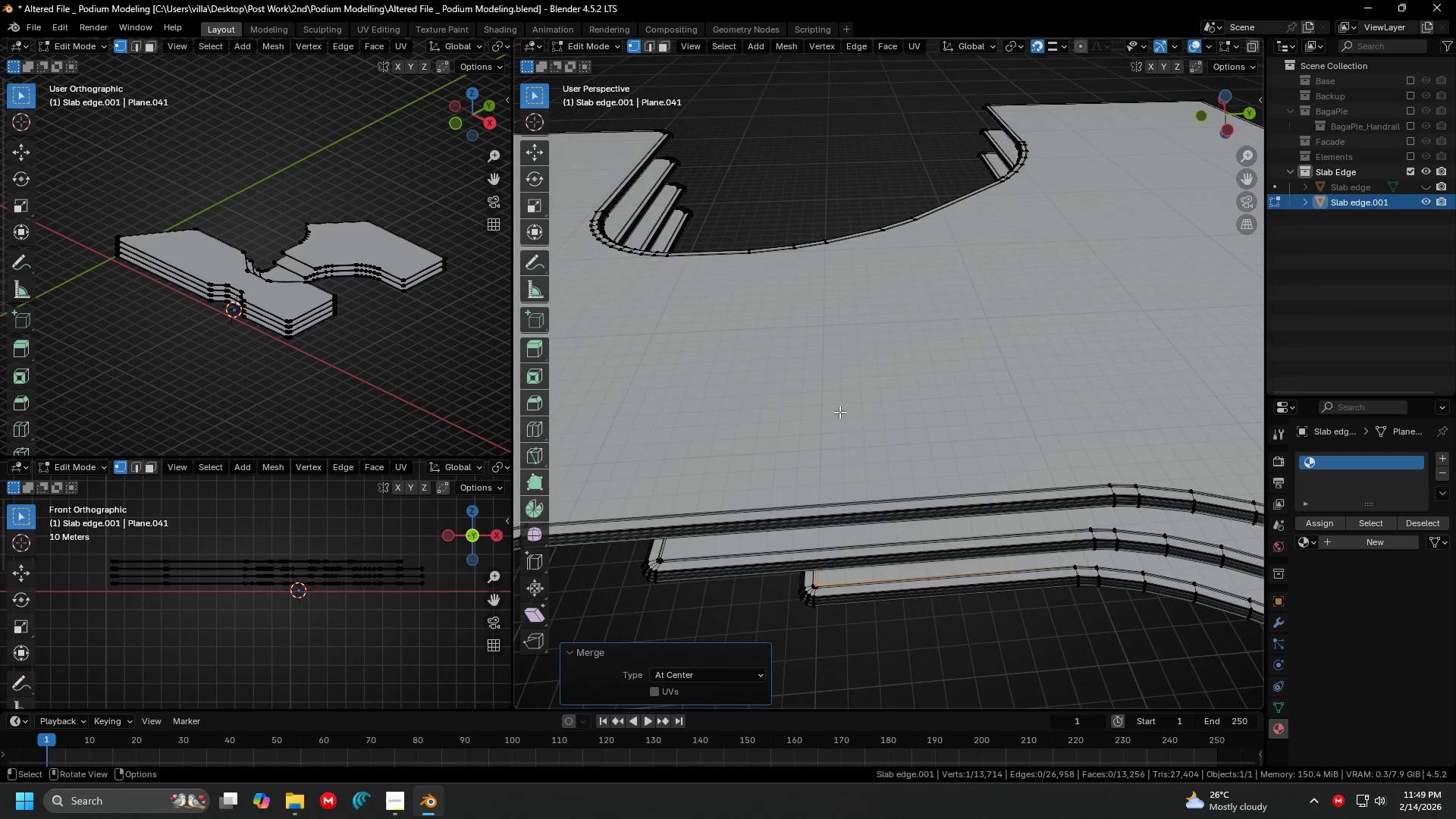 
scroll: coordinate [744, 410], scroll_direction: down, amount: 3.0
 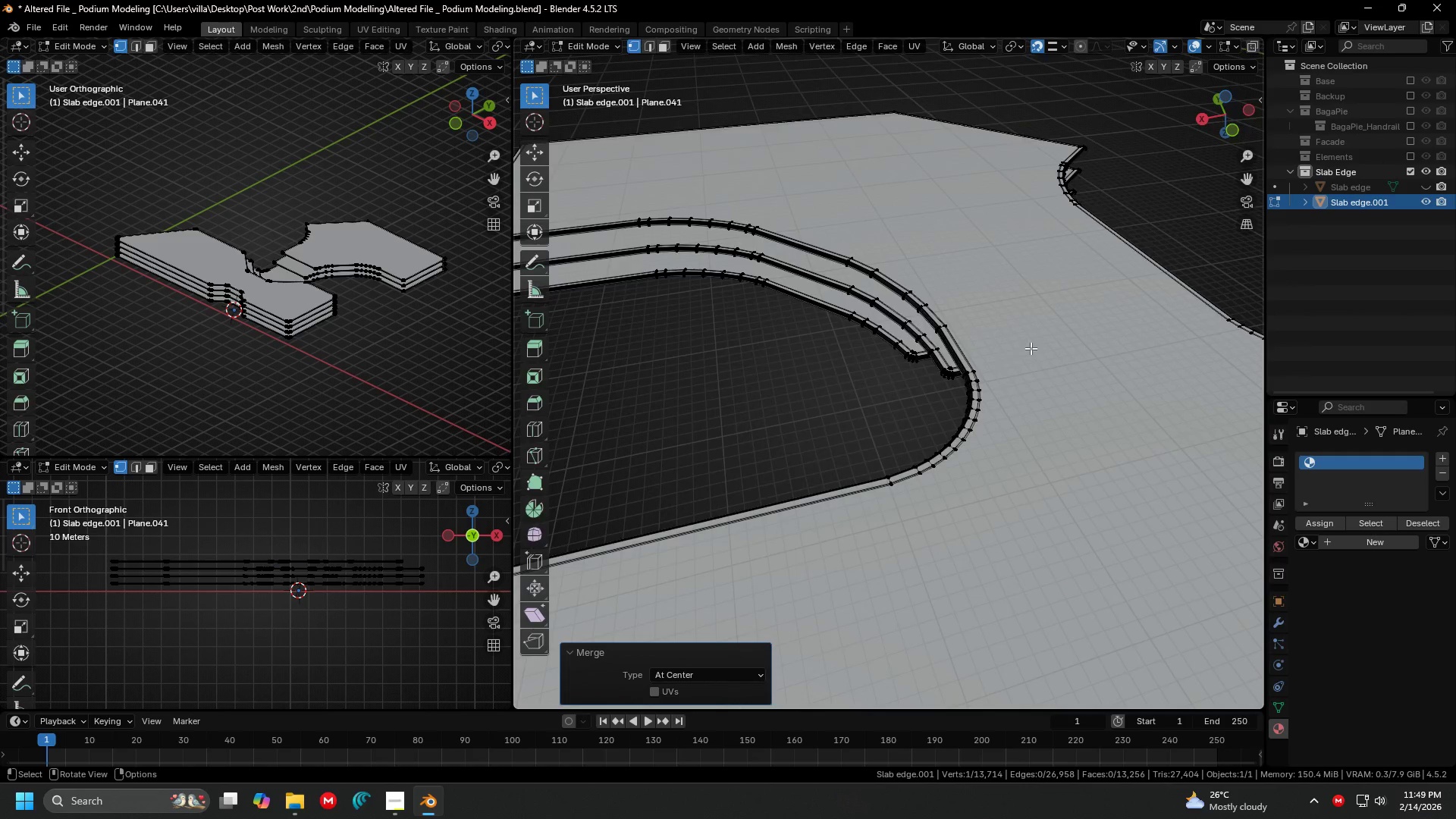 
key(Control+Z)
 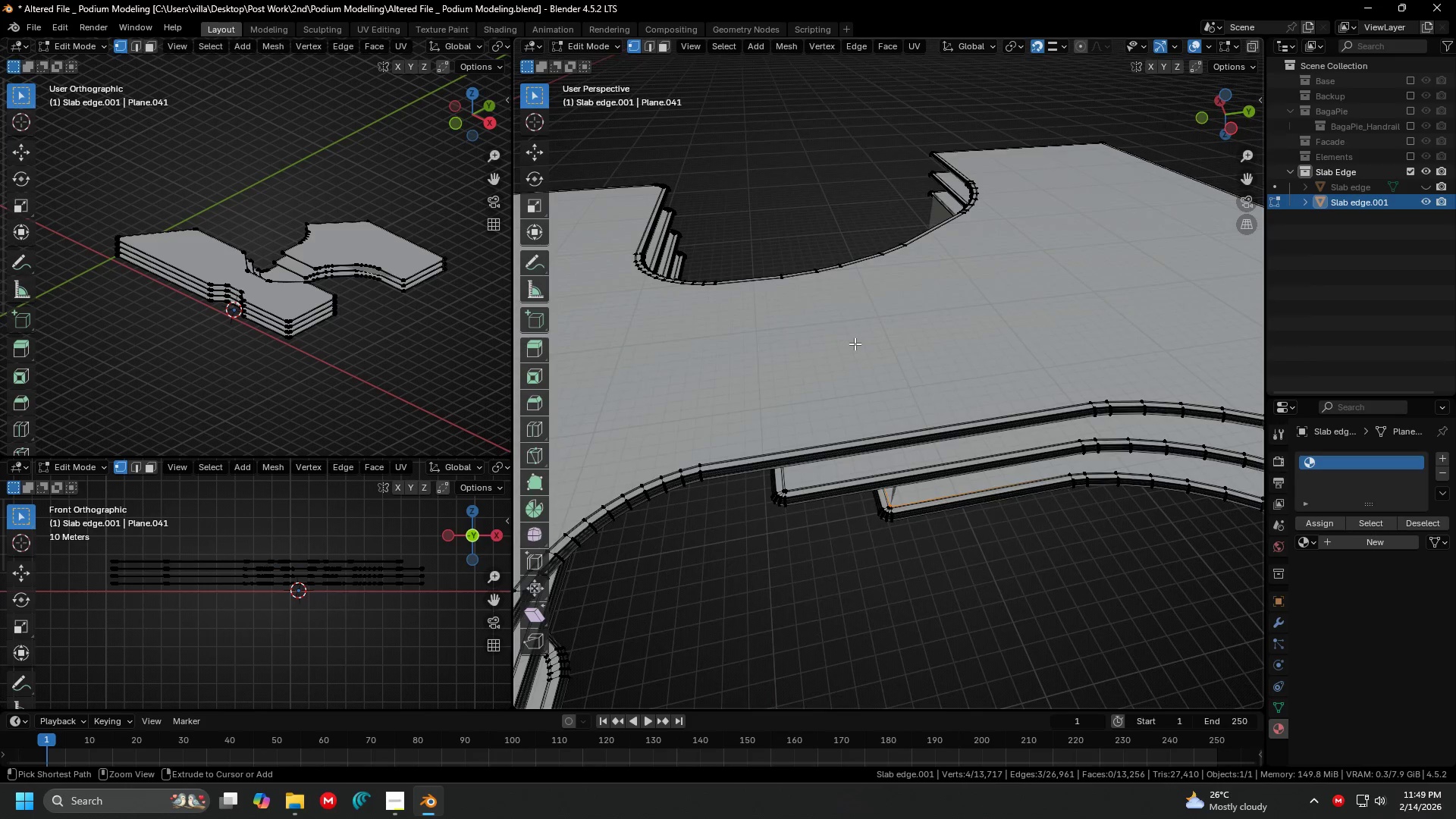 
key(Control+Z)
 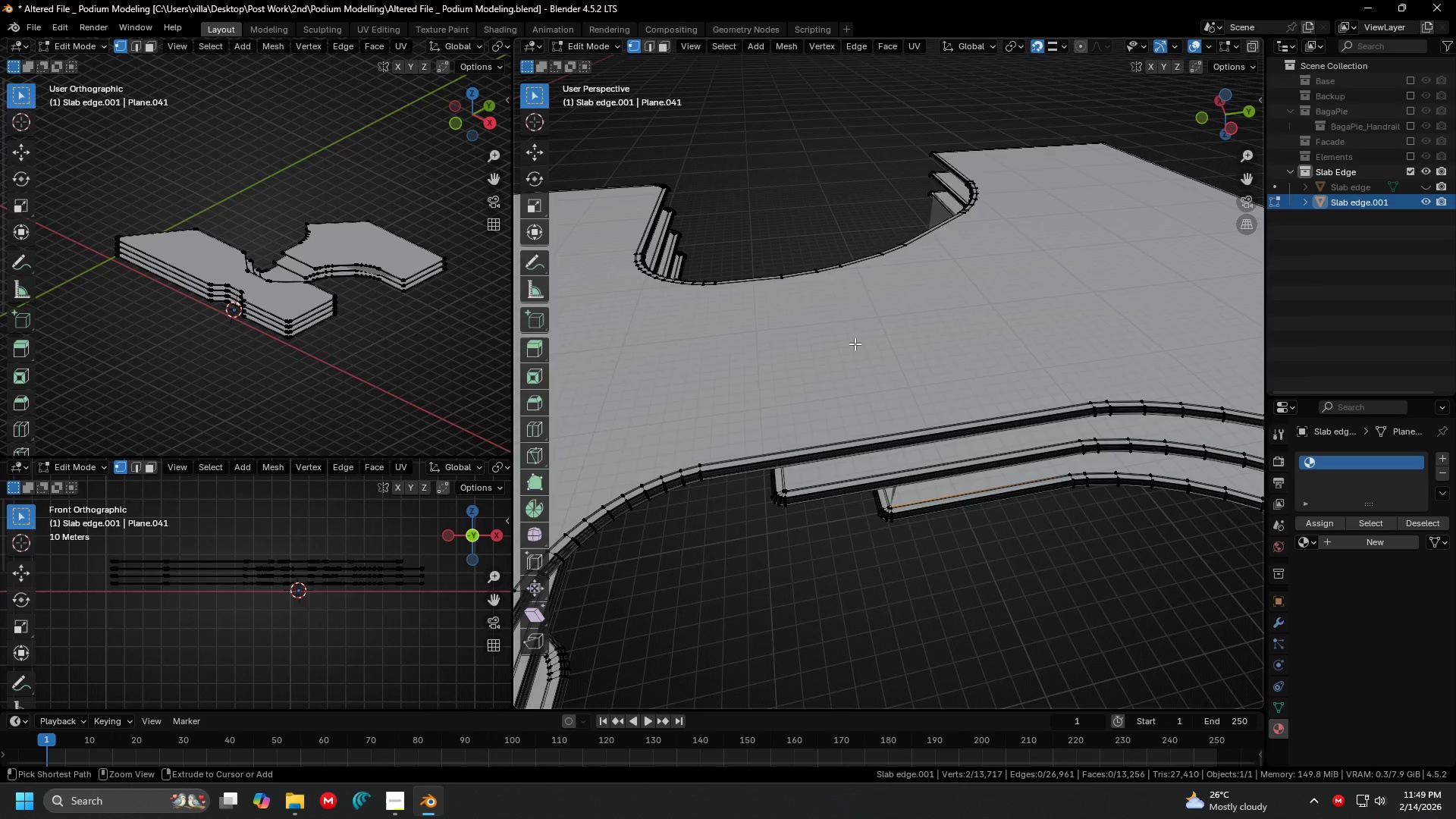 
key(Control+Z)
 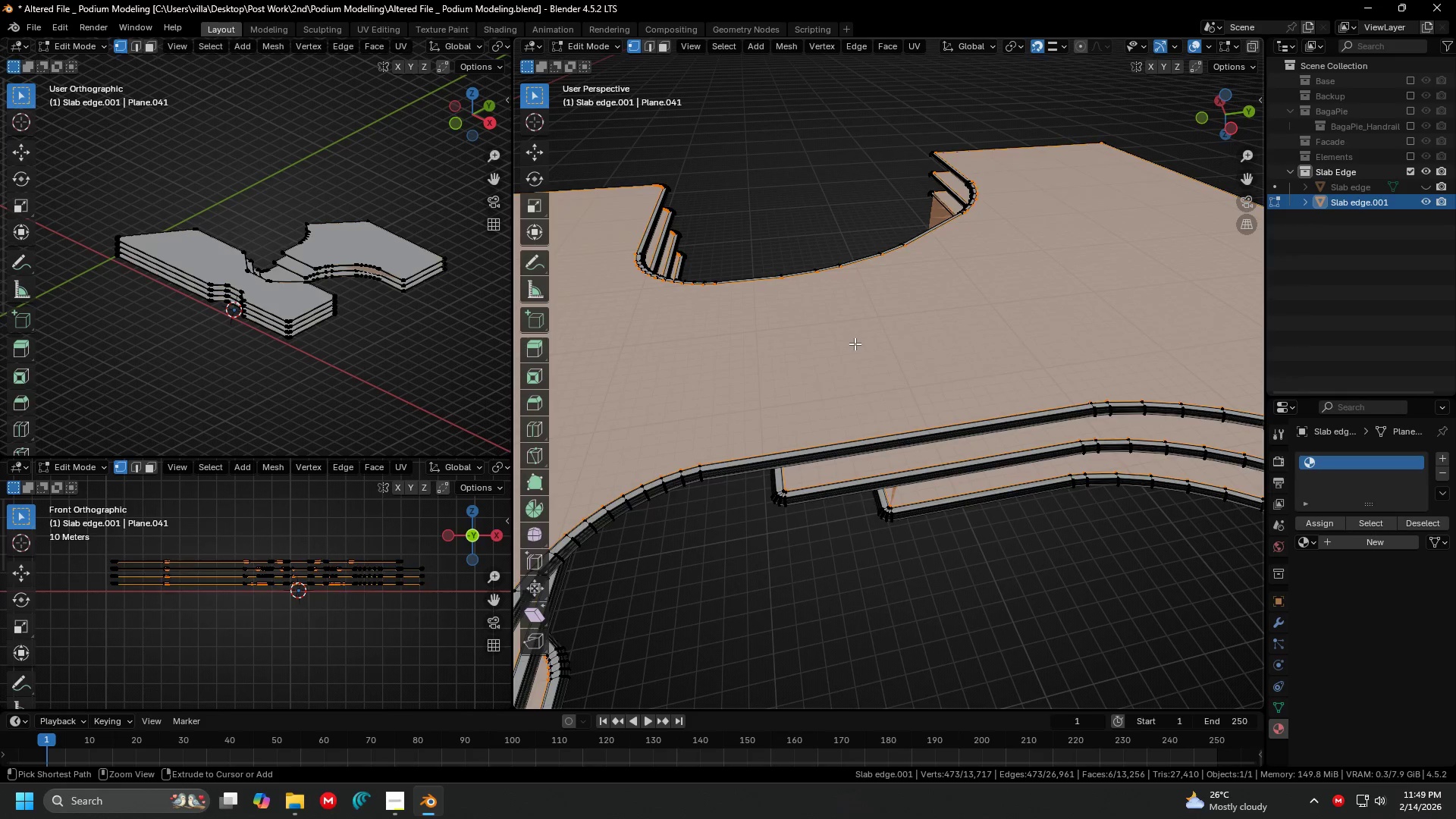 
key(Control+Z)
 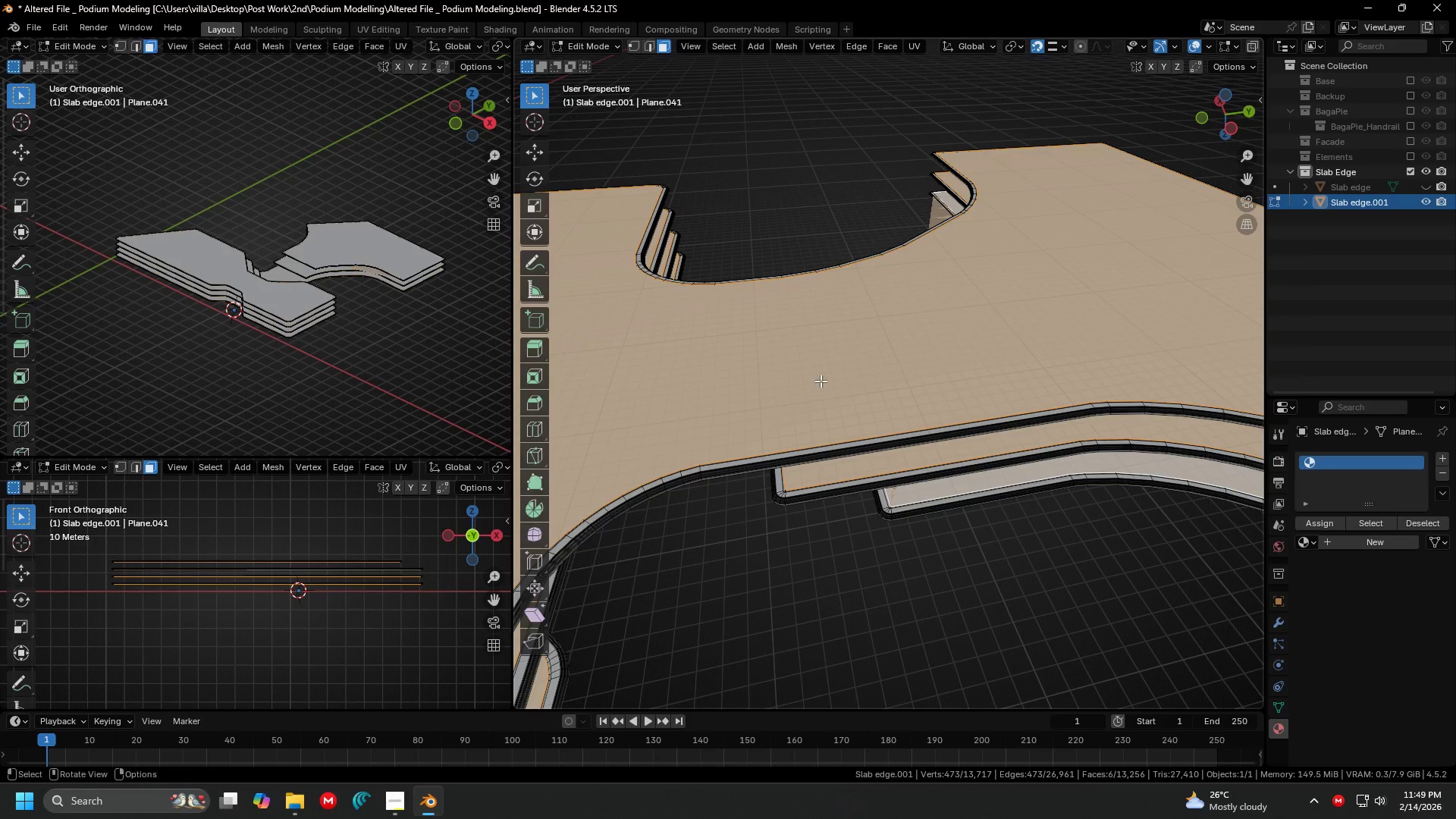 
key(Shift+ShiftLeft)
 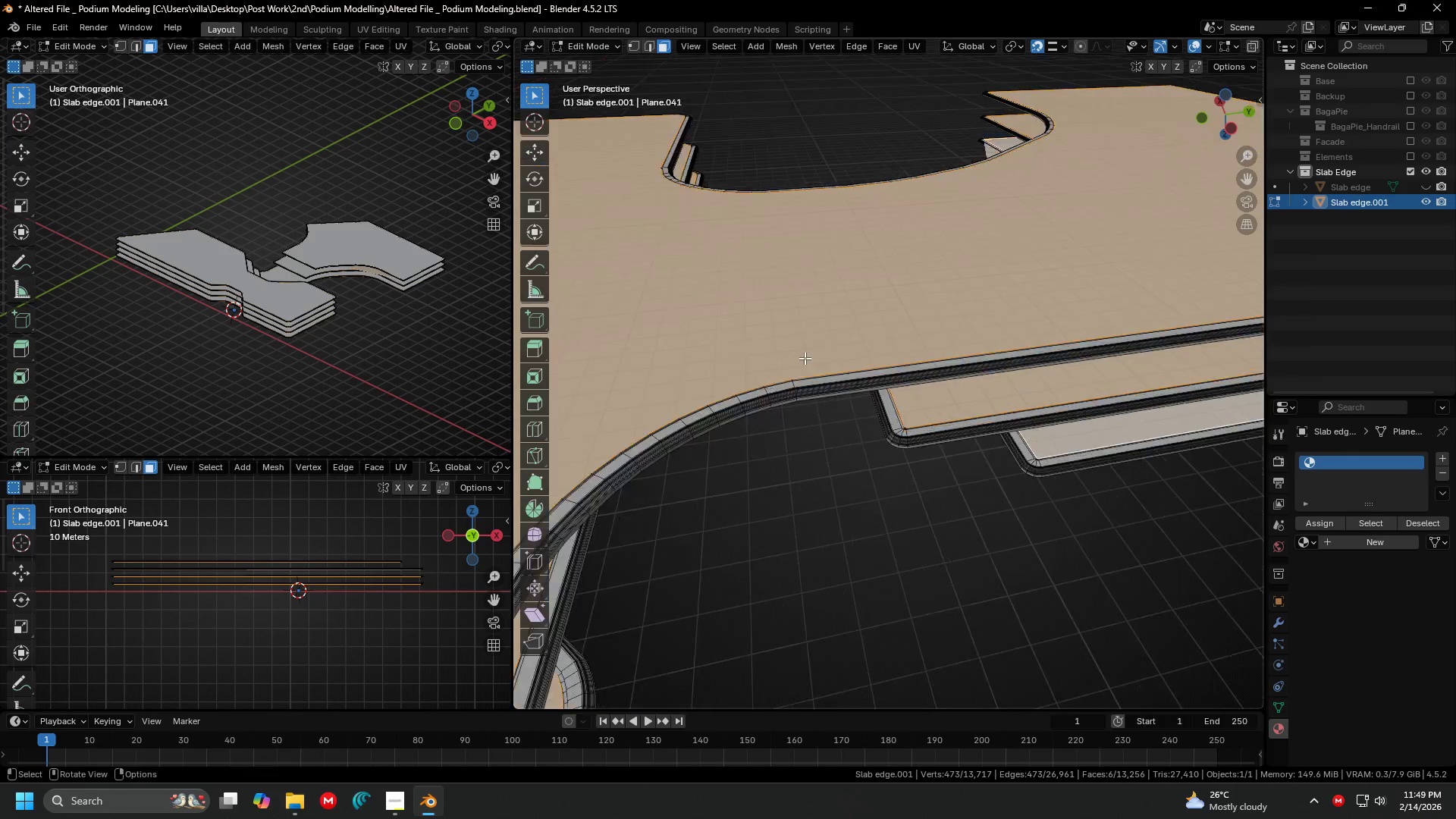 
key(Control+Z)
 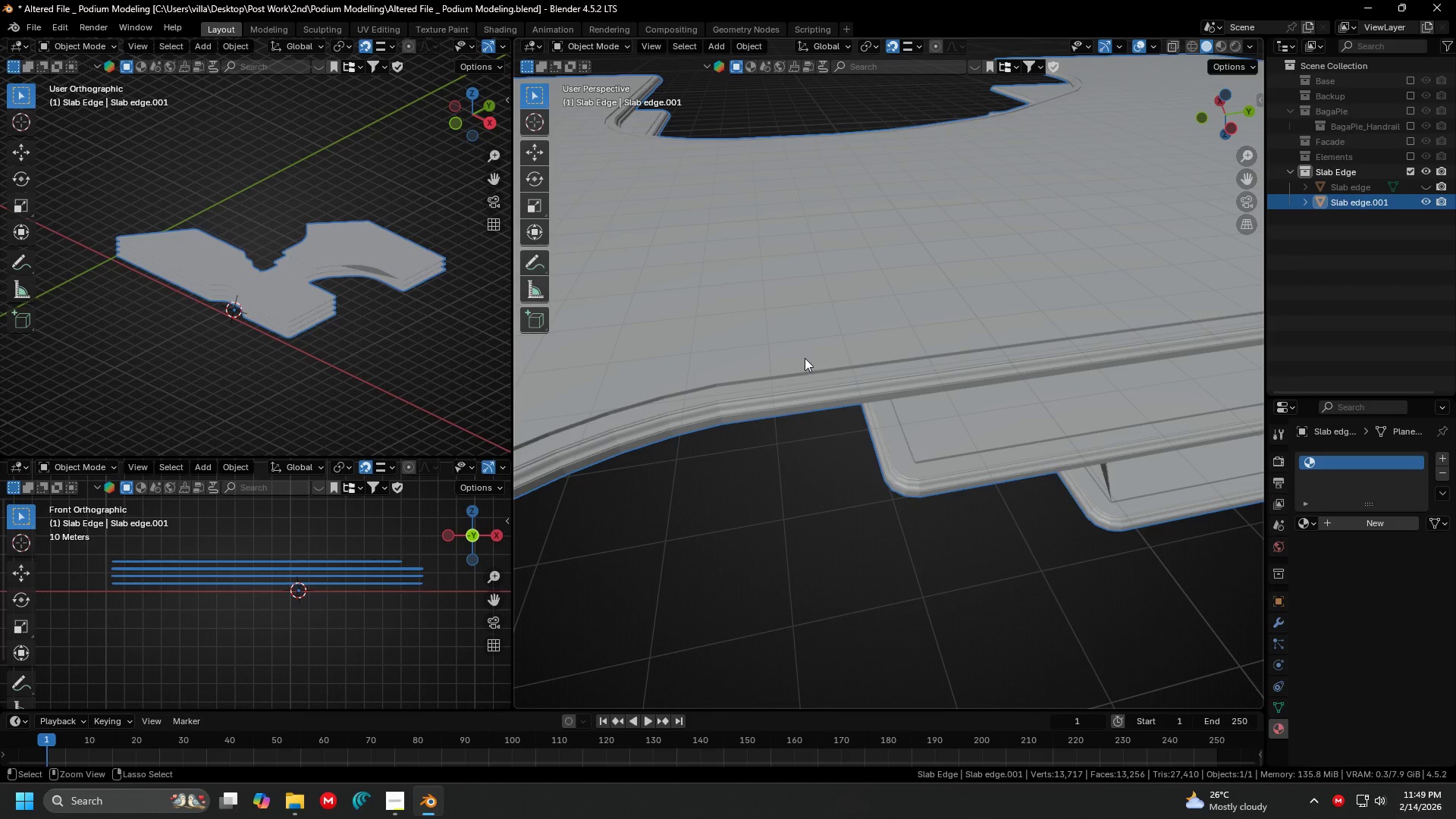 
scroll: coordinate [805, 358], scroll_direction: up, amount: 2.0
 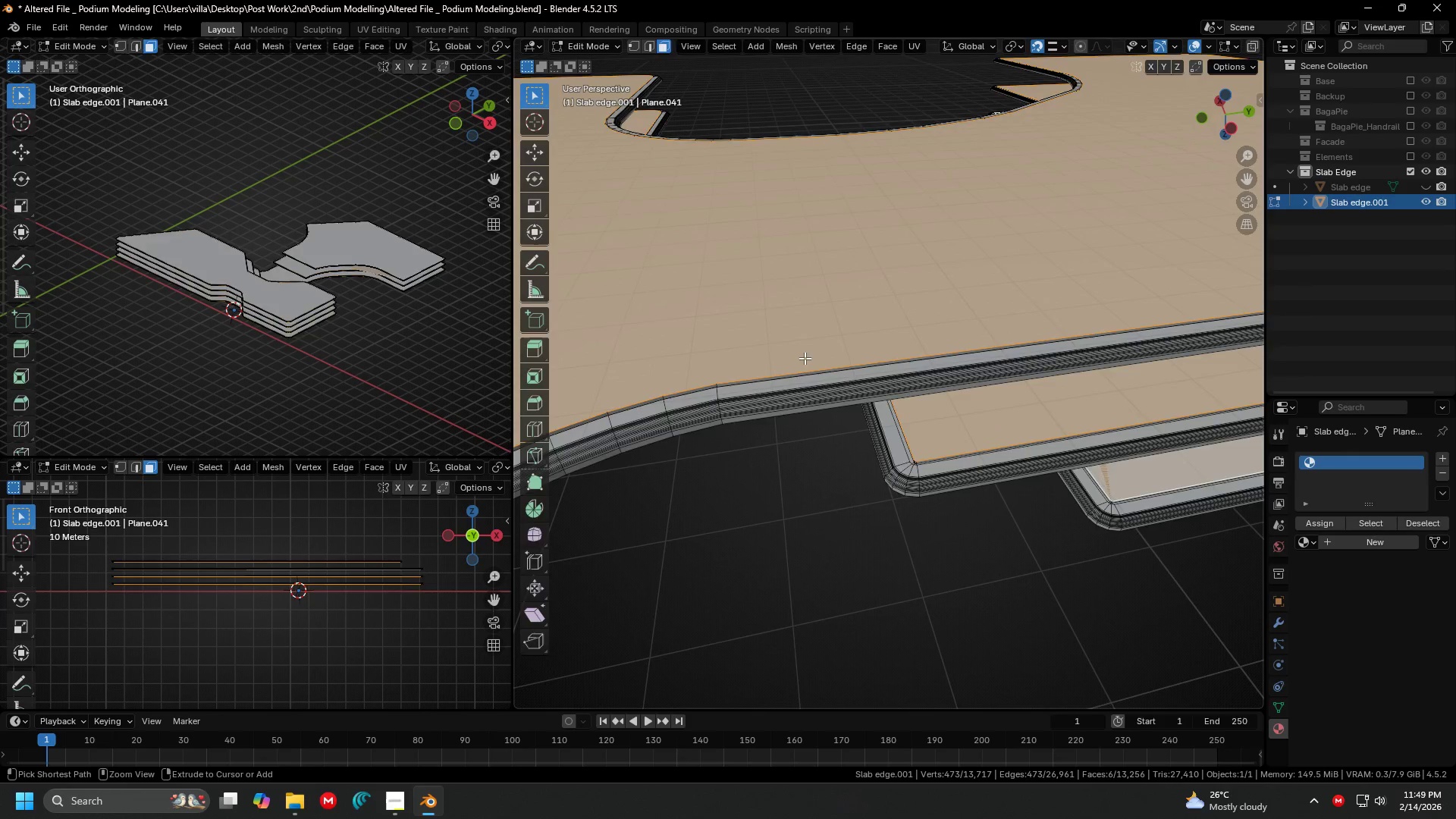 
key(Control+Z)
 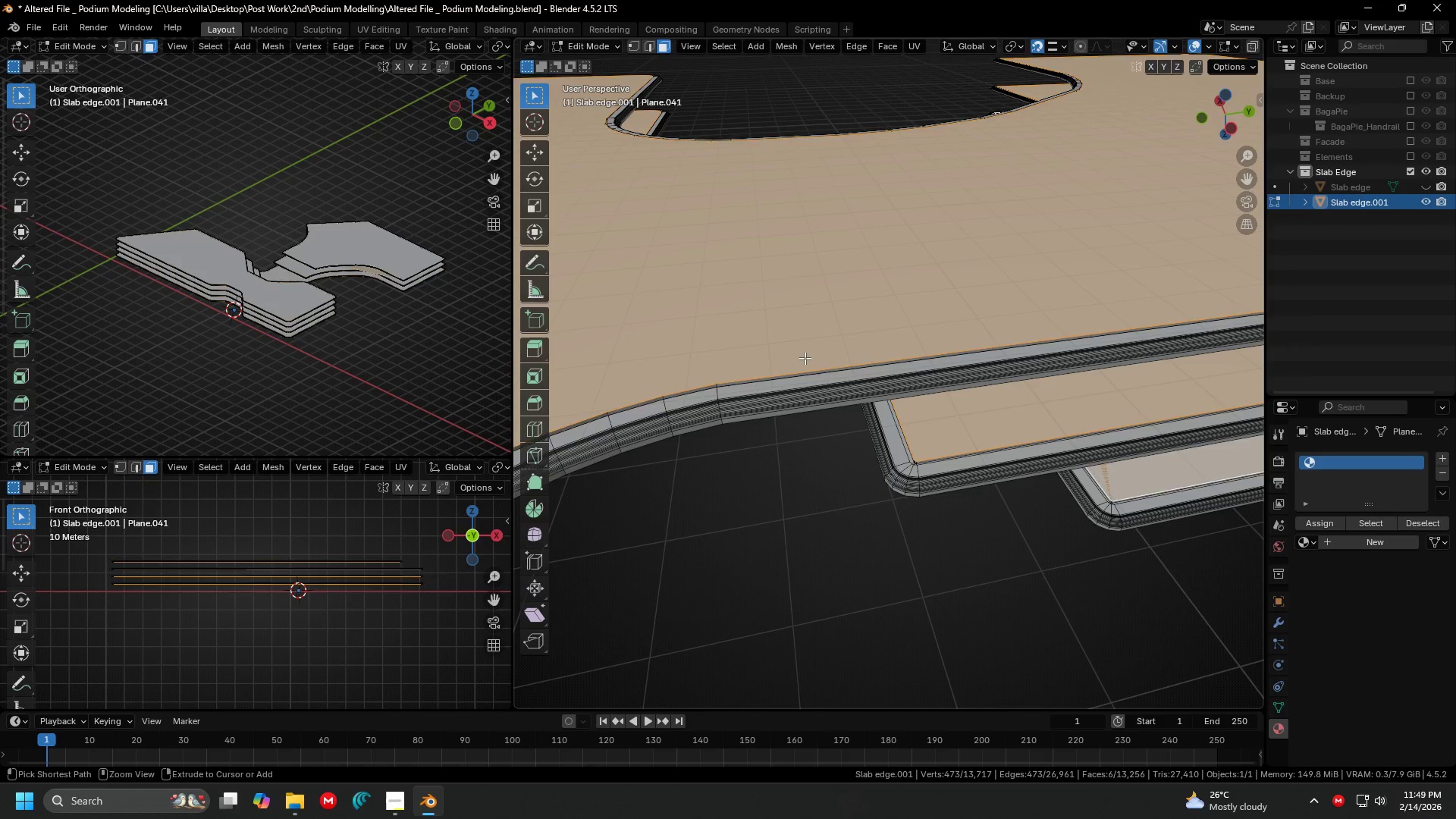 
key(Control+Z)
 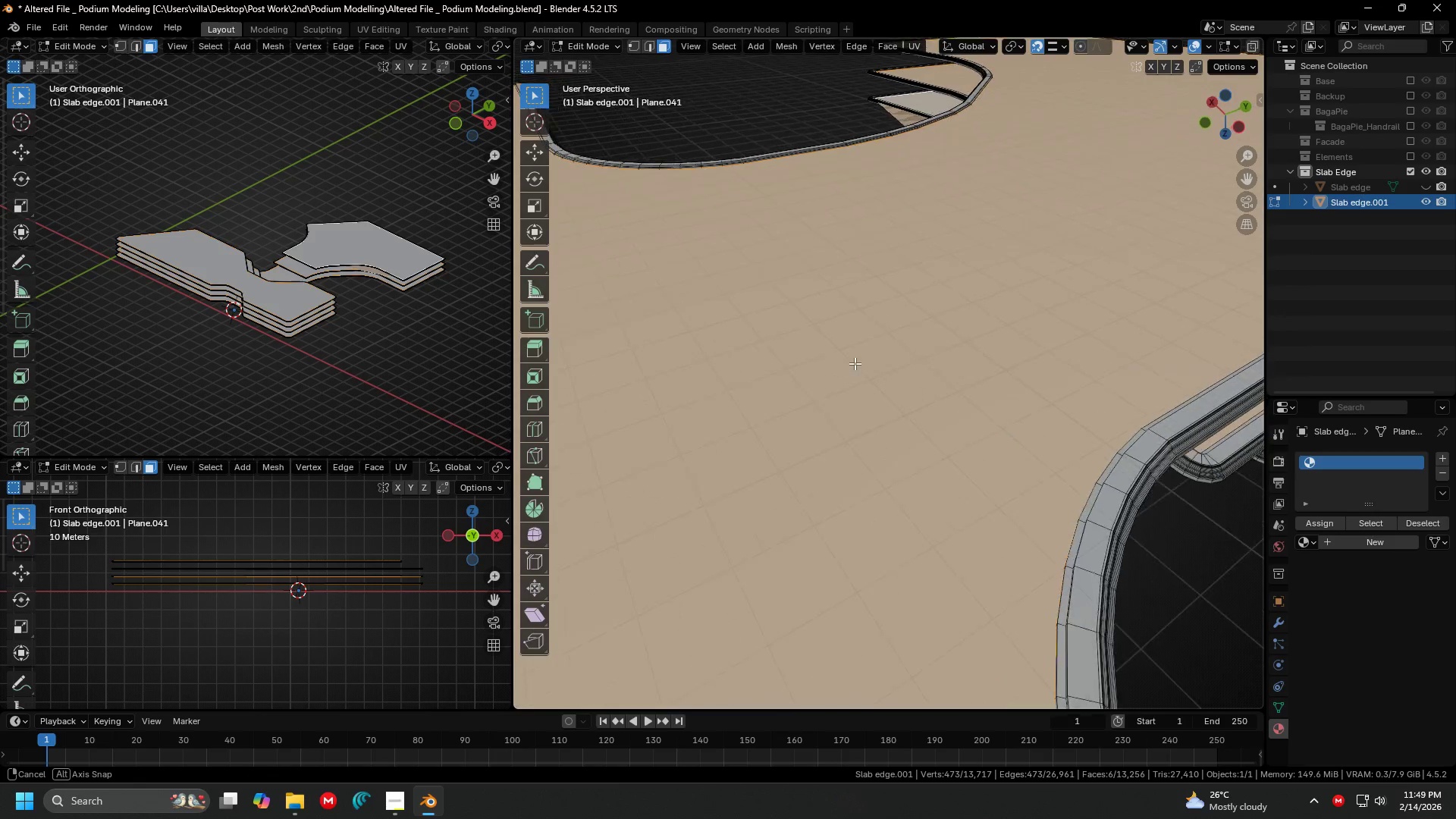 
hold_key(key=ShiftLeft, duration=0.61)
 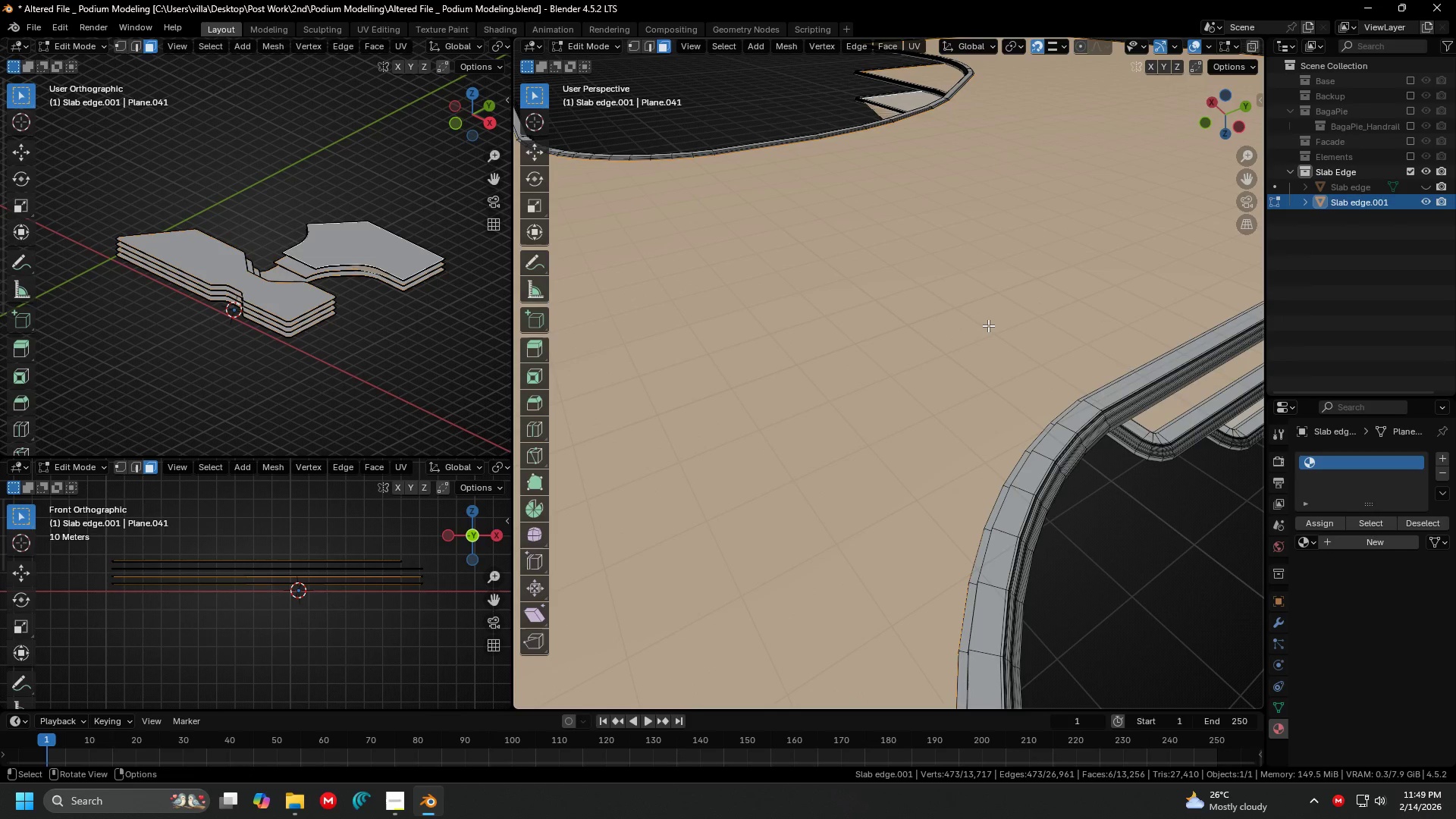 
key(Control+Z)
 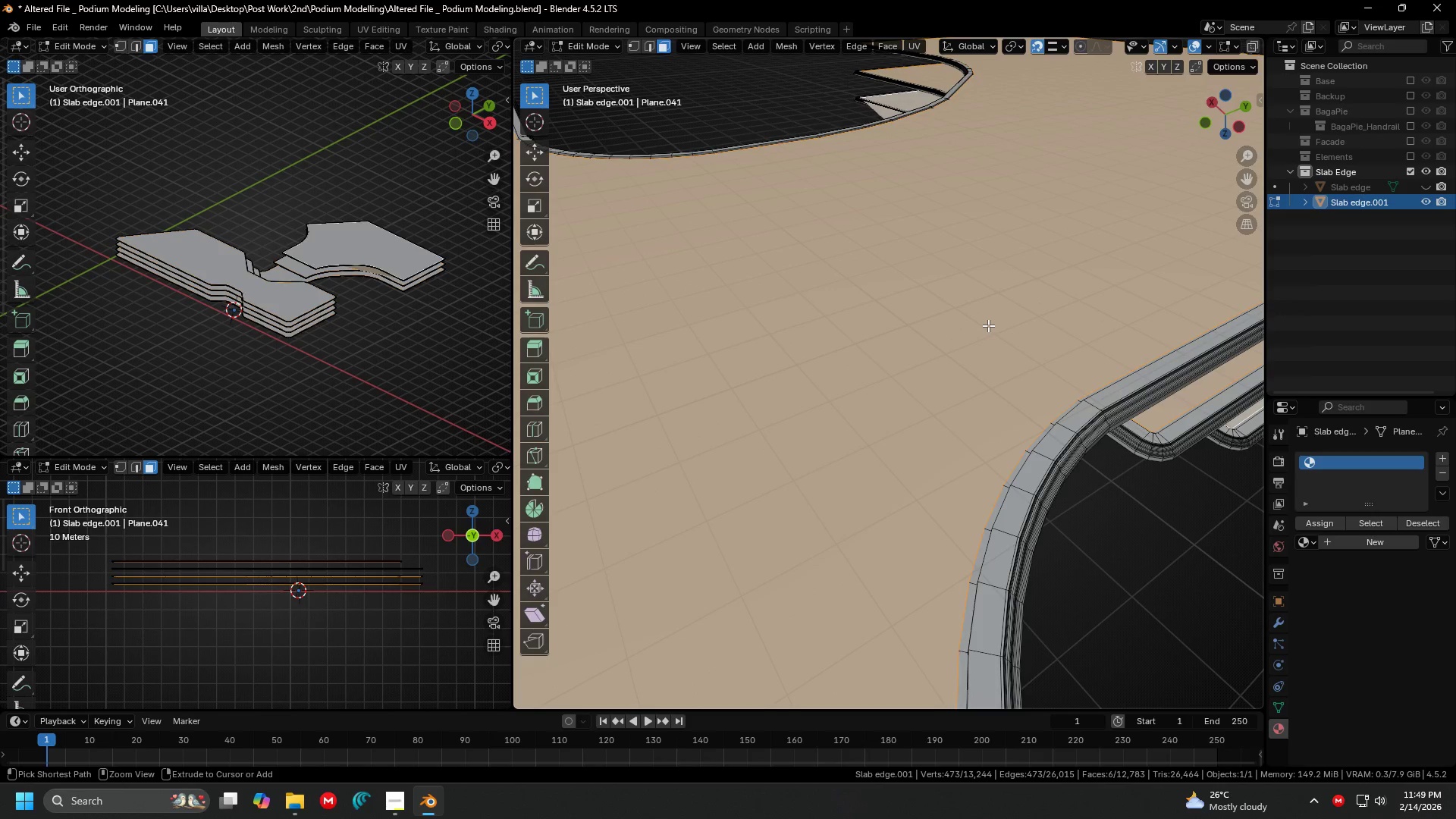 
key(Control+Z)
 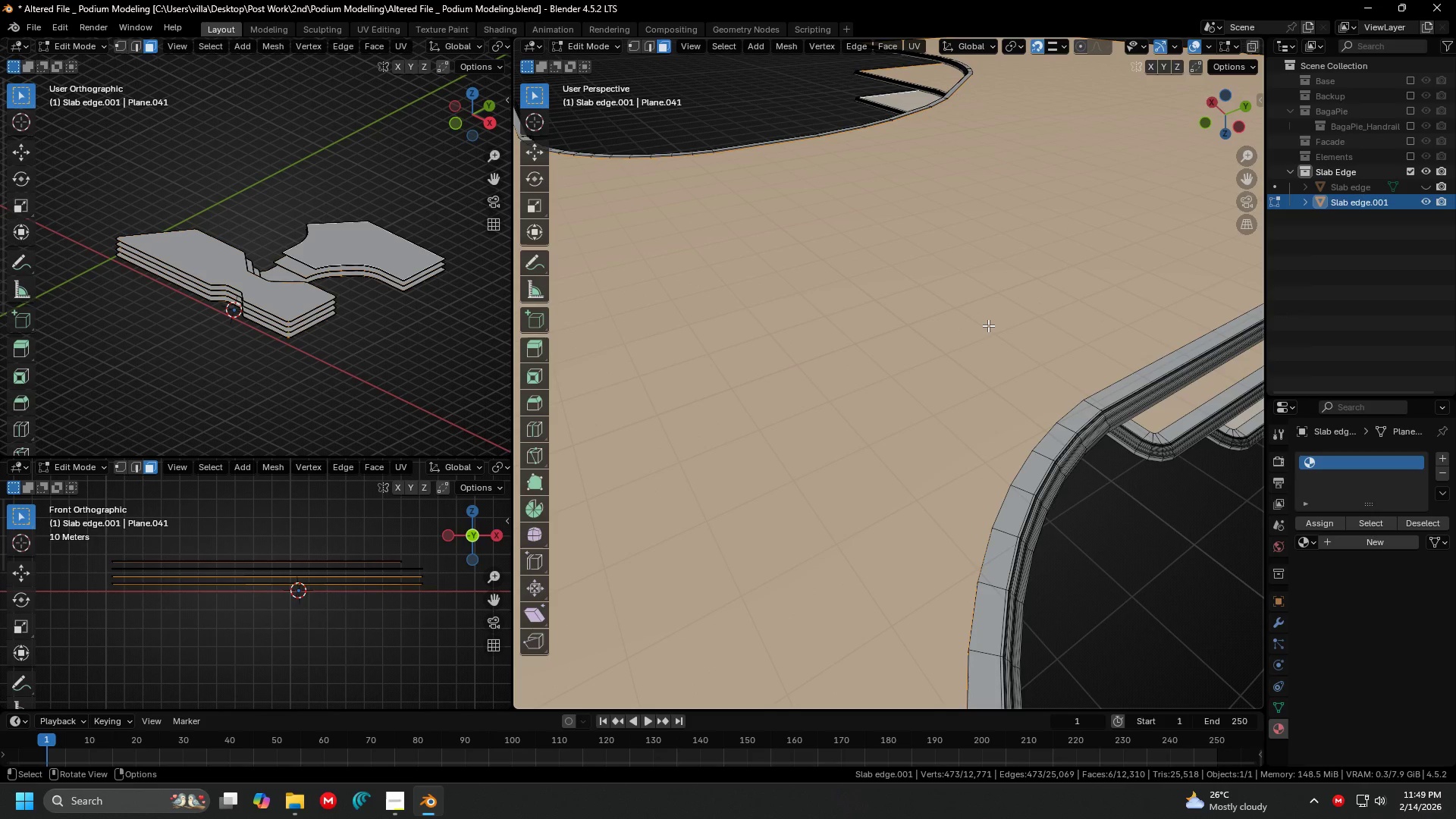 
key(I)
 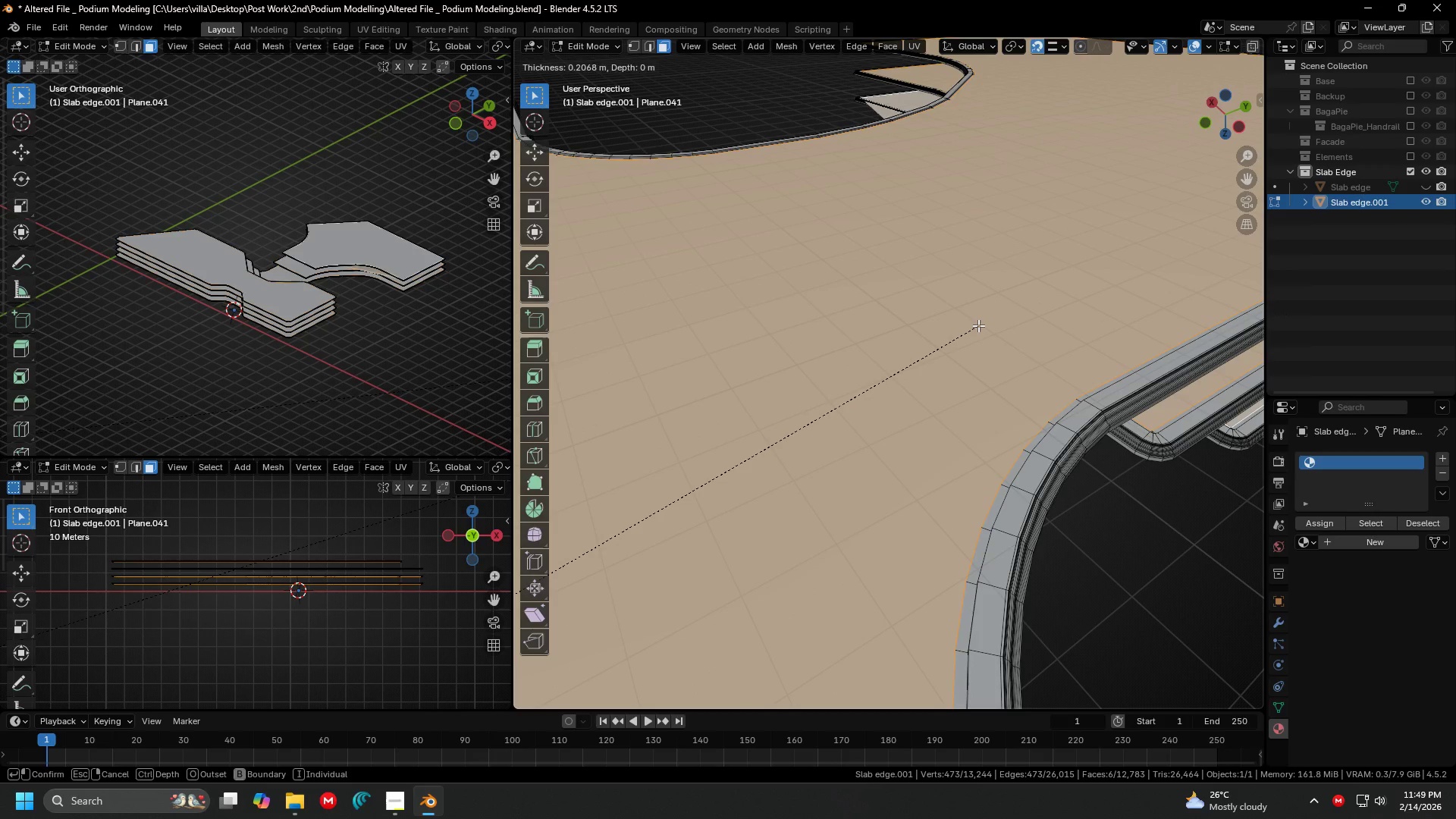 
key(Period)
 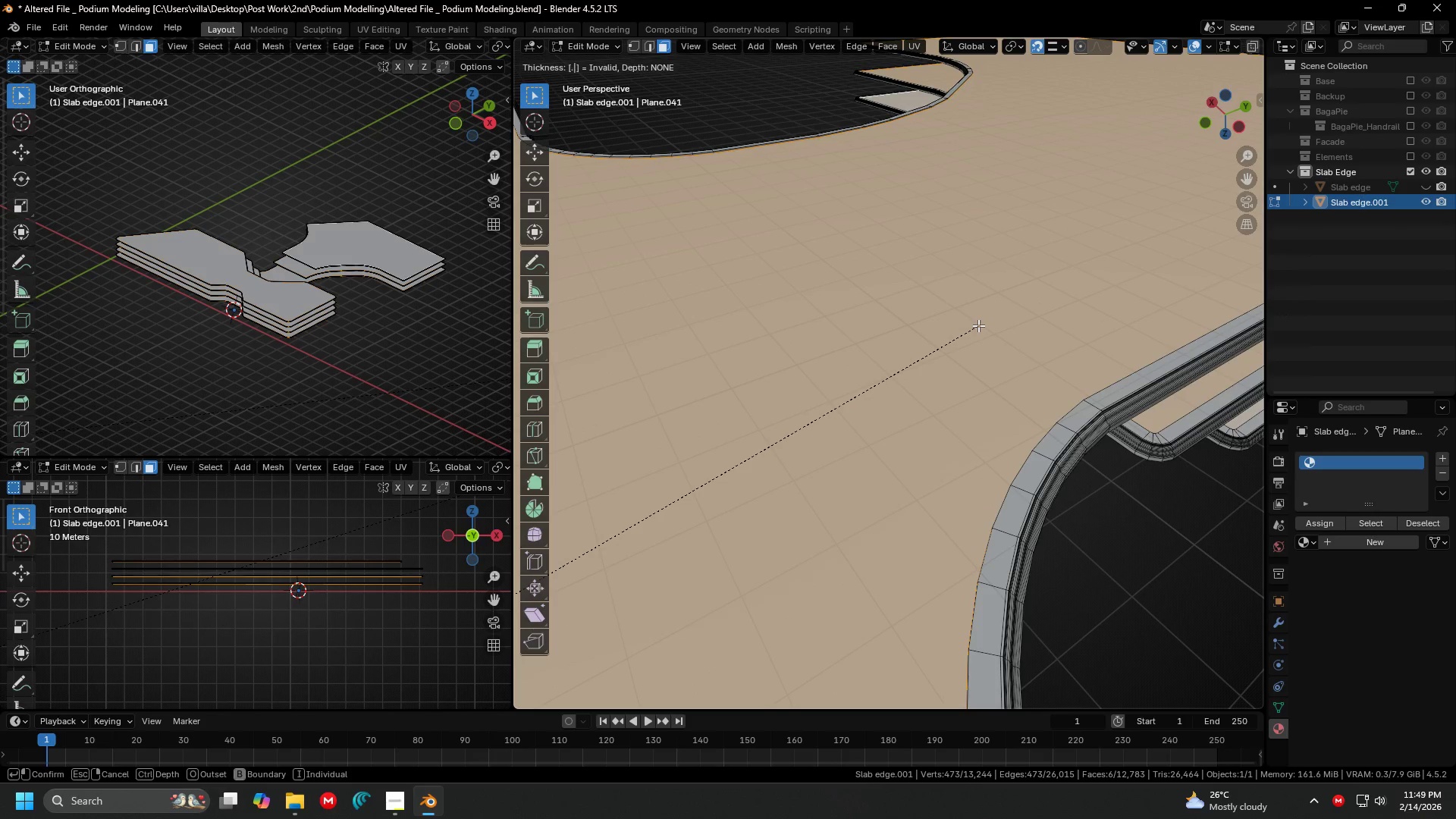 
key(3)
 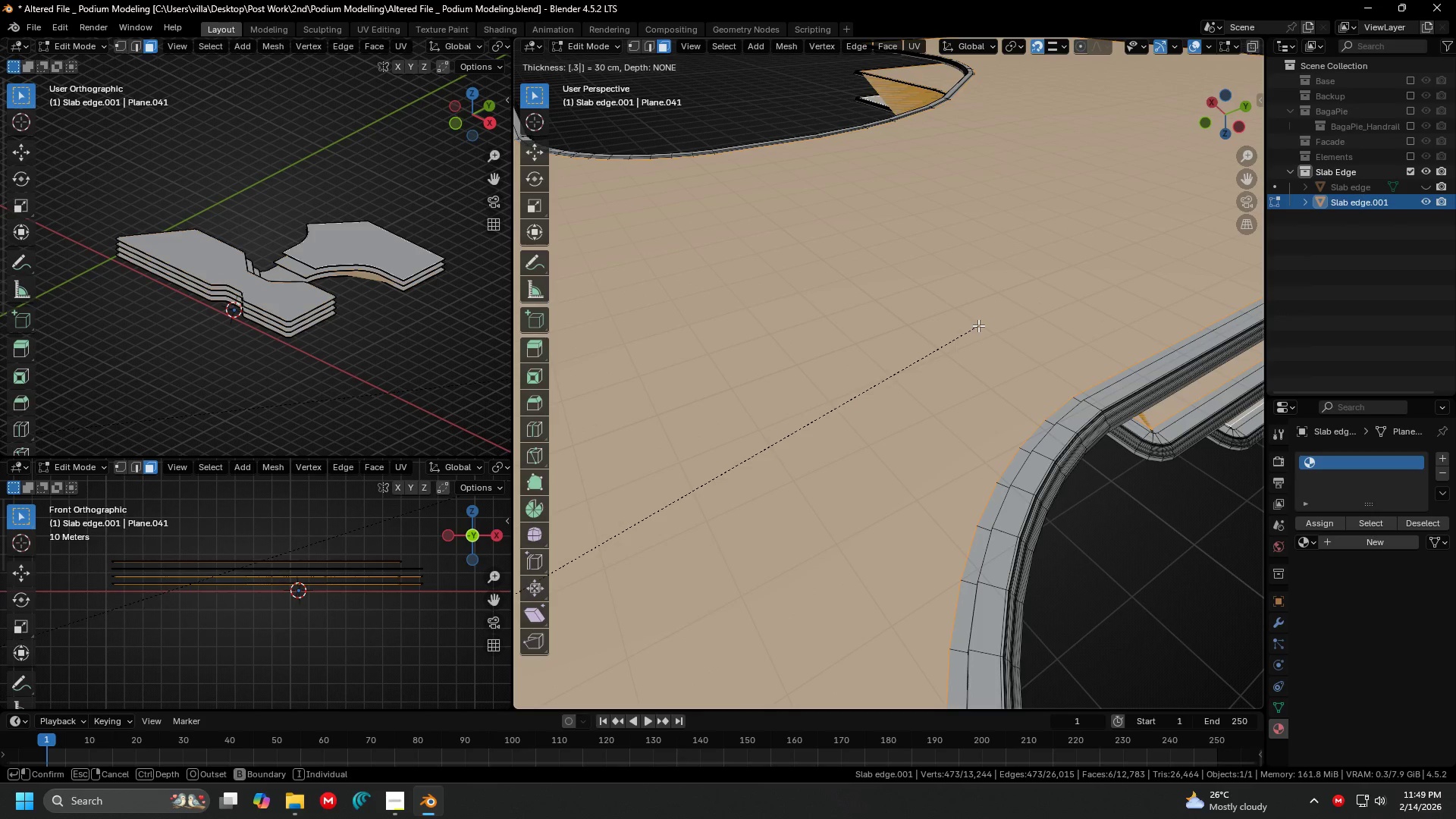 
key(Enter)
 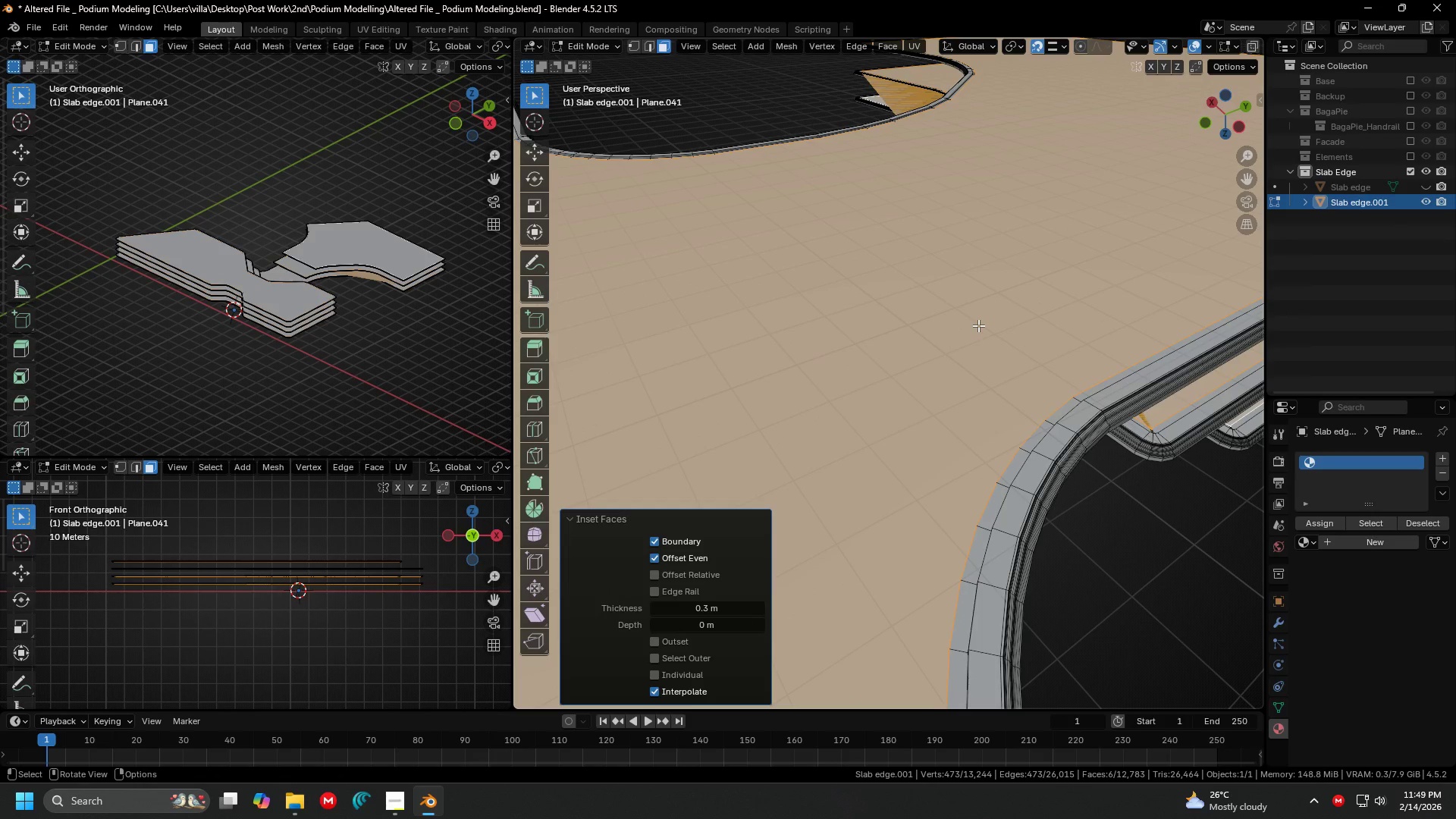 
hold_key(key=ShiftLeft, duration=0.38)
 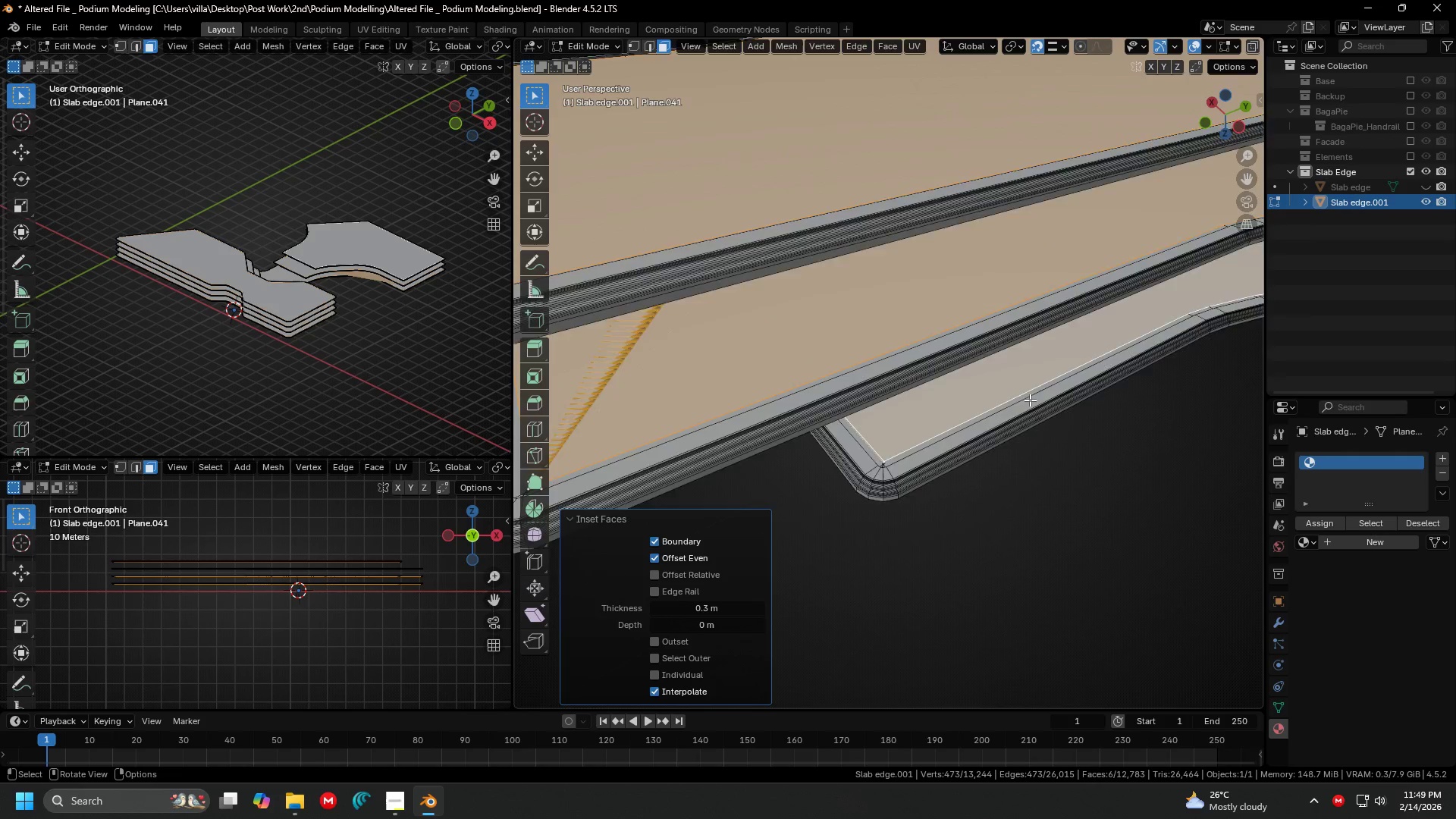 
hold_key(key=ShiftLeft, duration=1.12)
 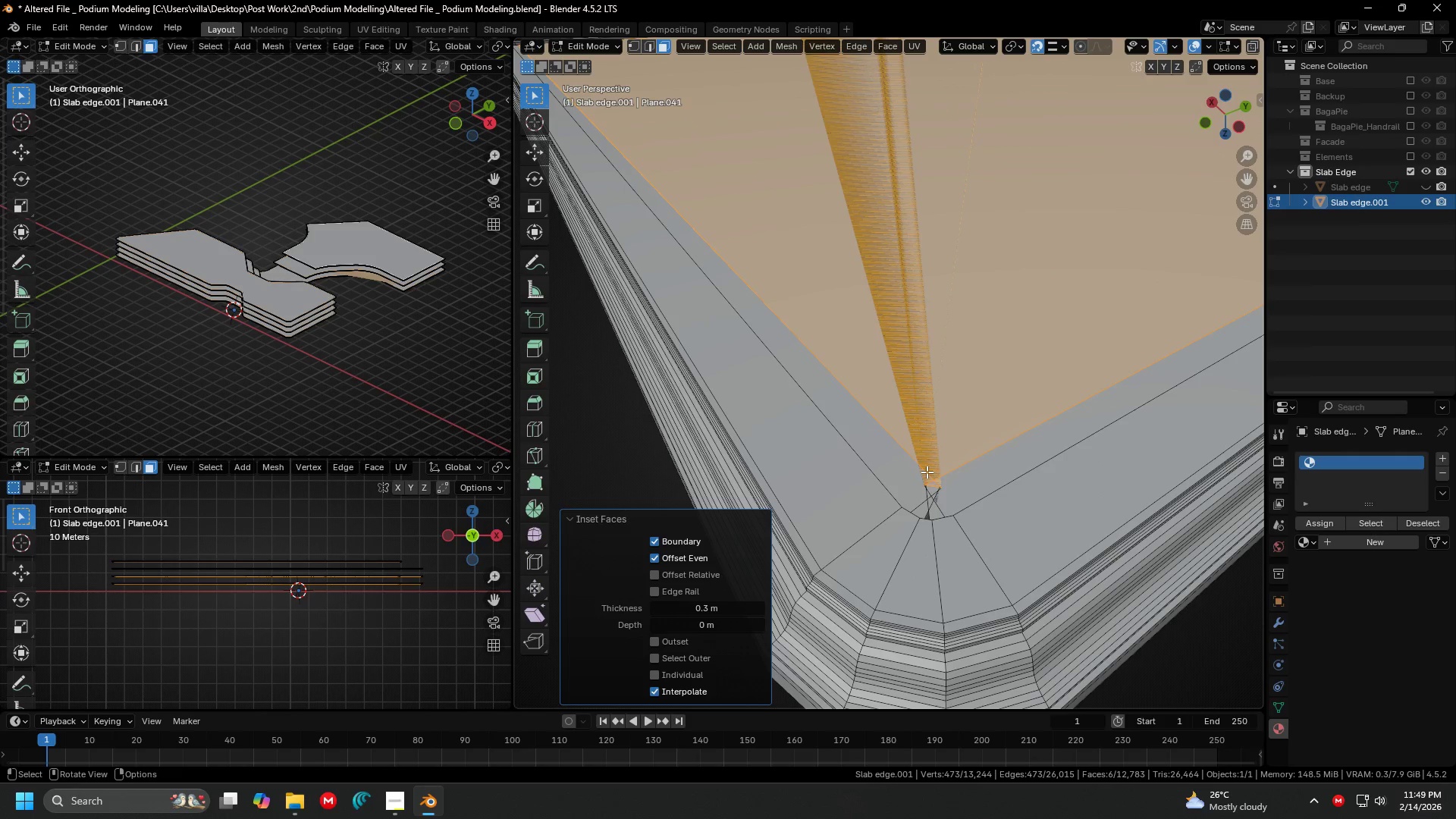 
scroll: coordinate [1027, 399], scroll_direction: up, amount: 2.0
 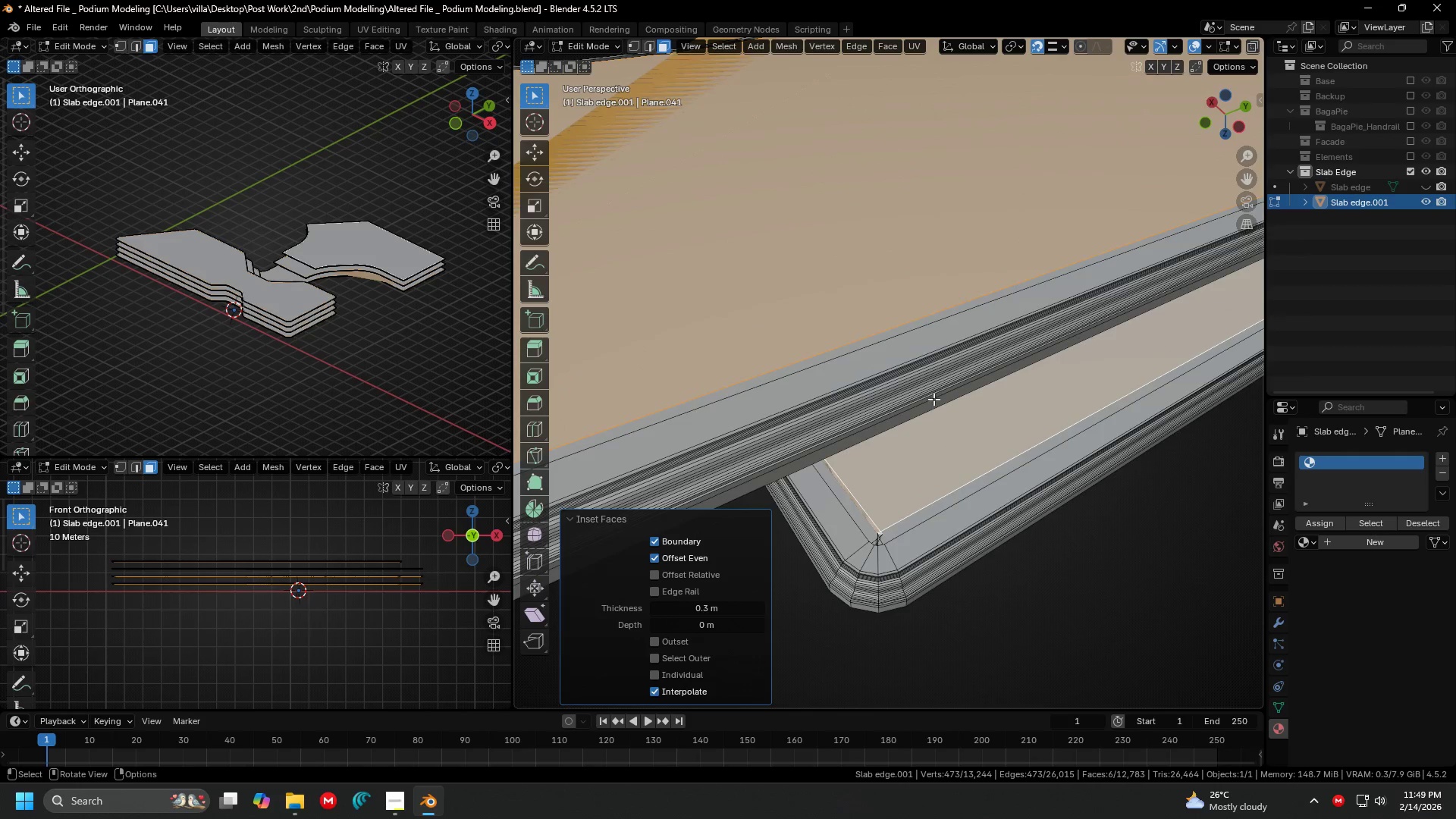 
left_click_drag(start_coordinate=[917, 464], to_coordinate=[949, 497])
 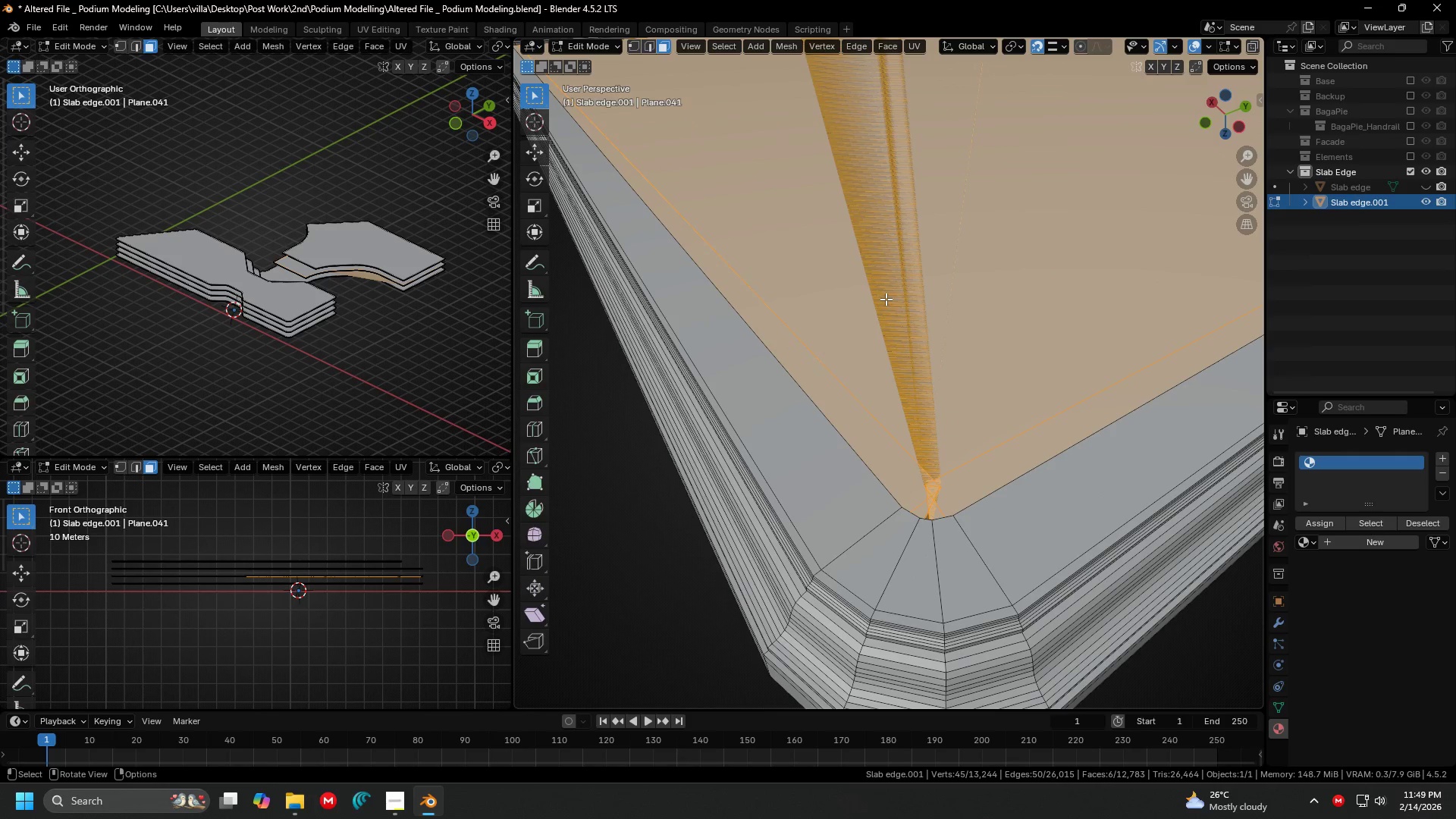 
key(Control+ControlLeft)
 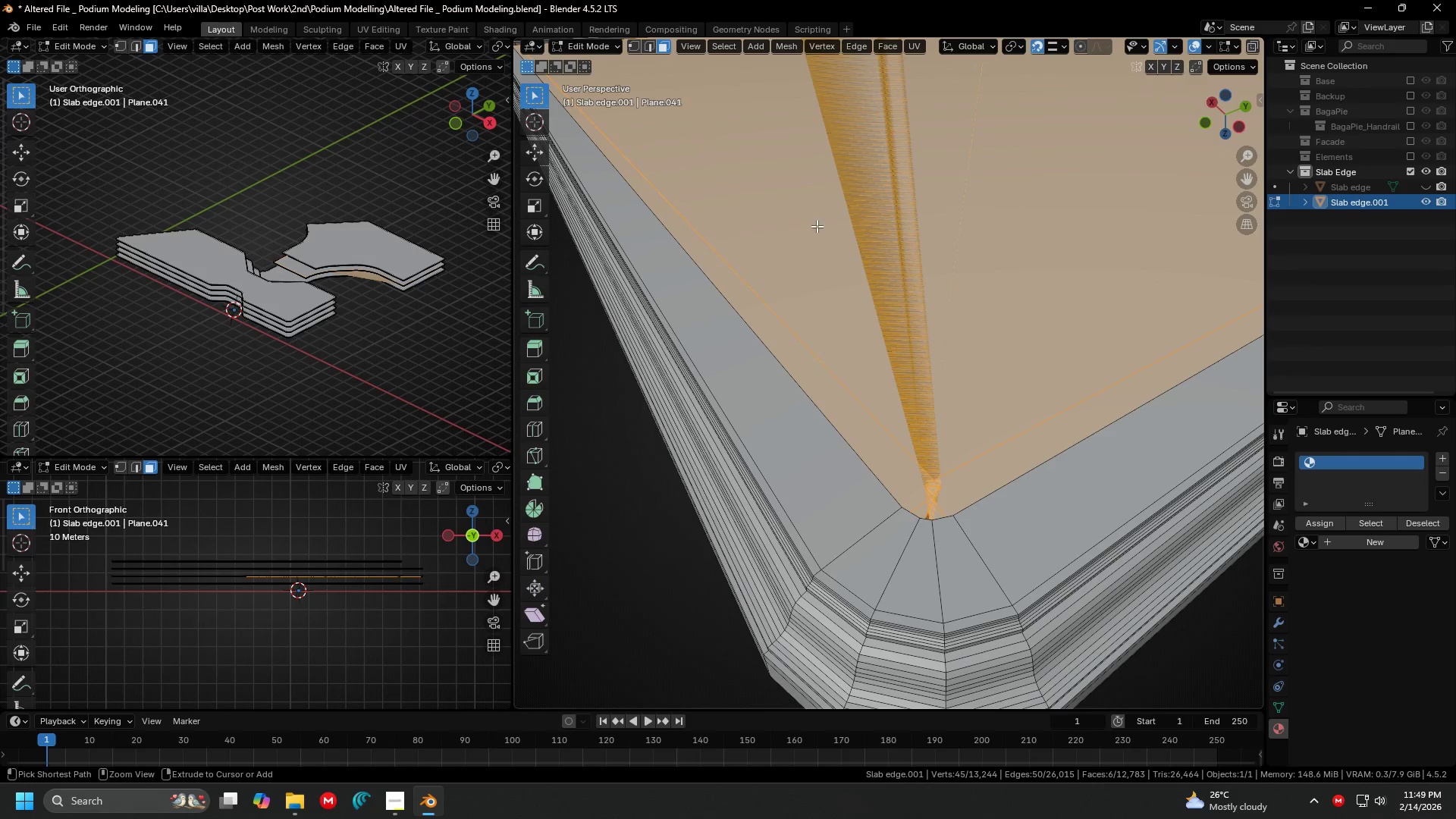 
key(Control+Z)
 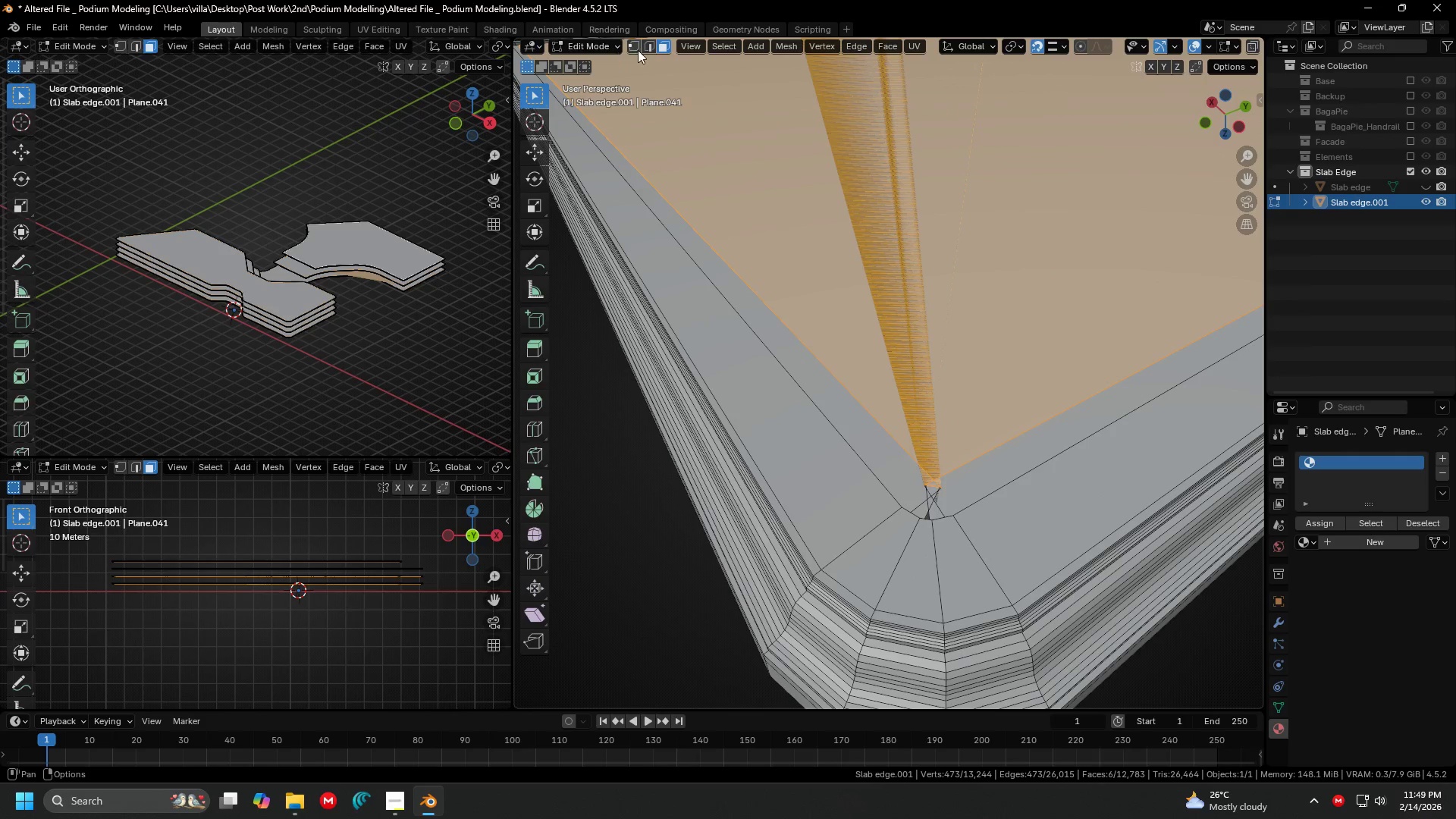 
left_click([638, 50])
 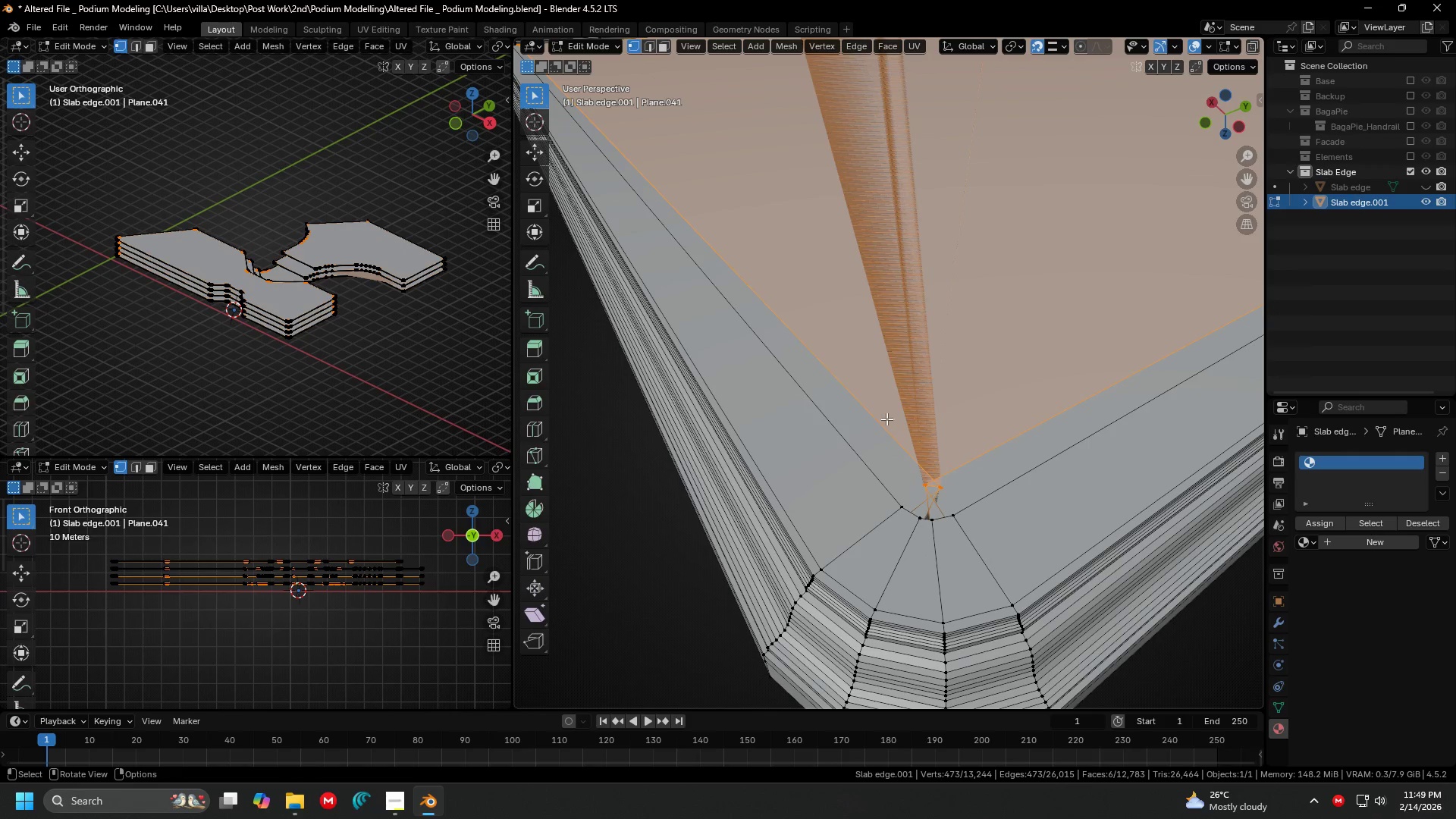 
left_click_drag(start_coordinate=[896, 447], to_coordinate=[958, 491])
 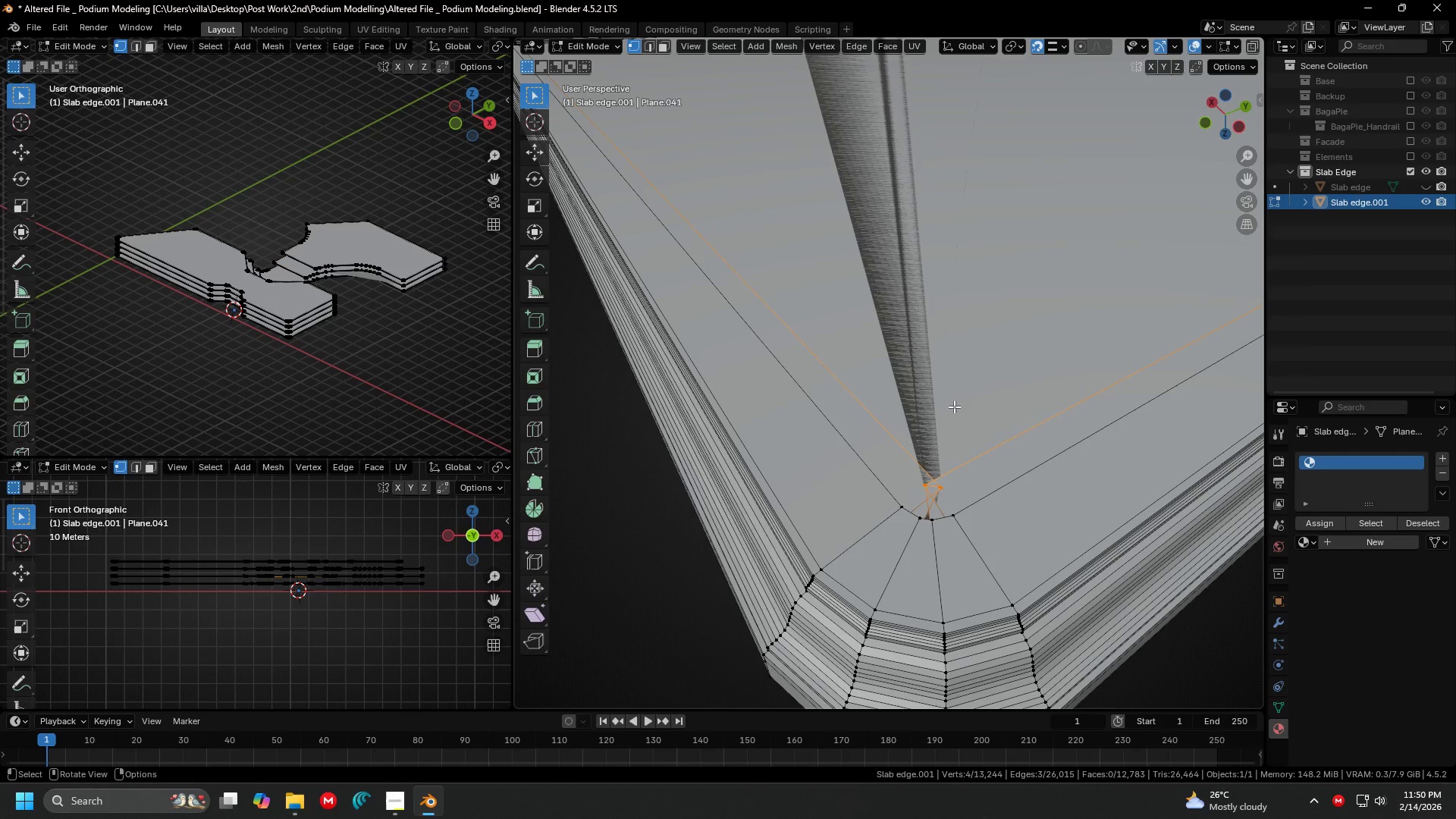 
key(M)
 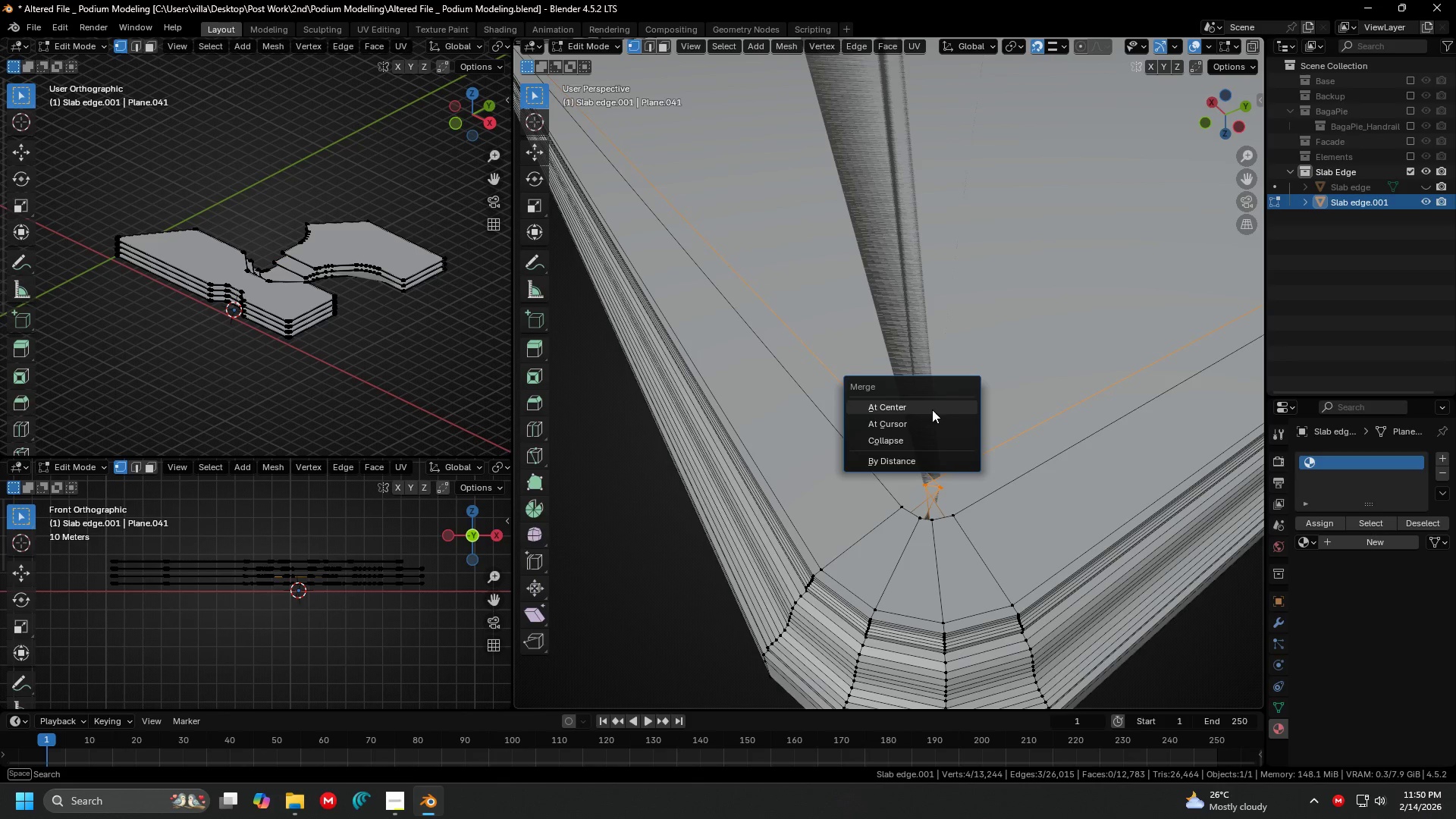 
left_click([932, 411])
 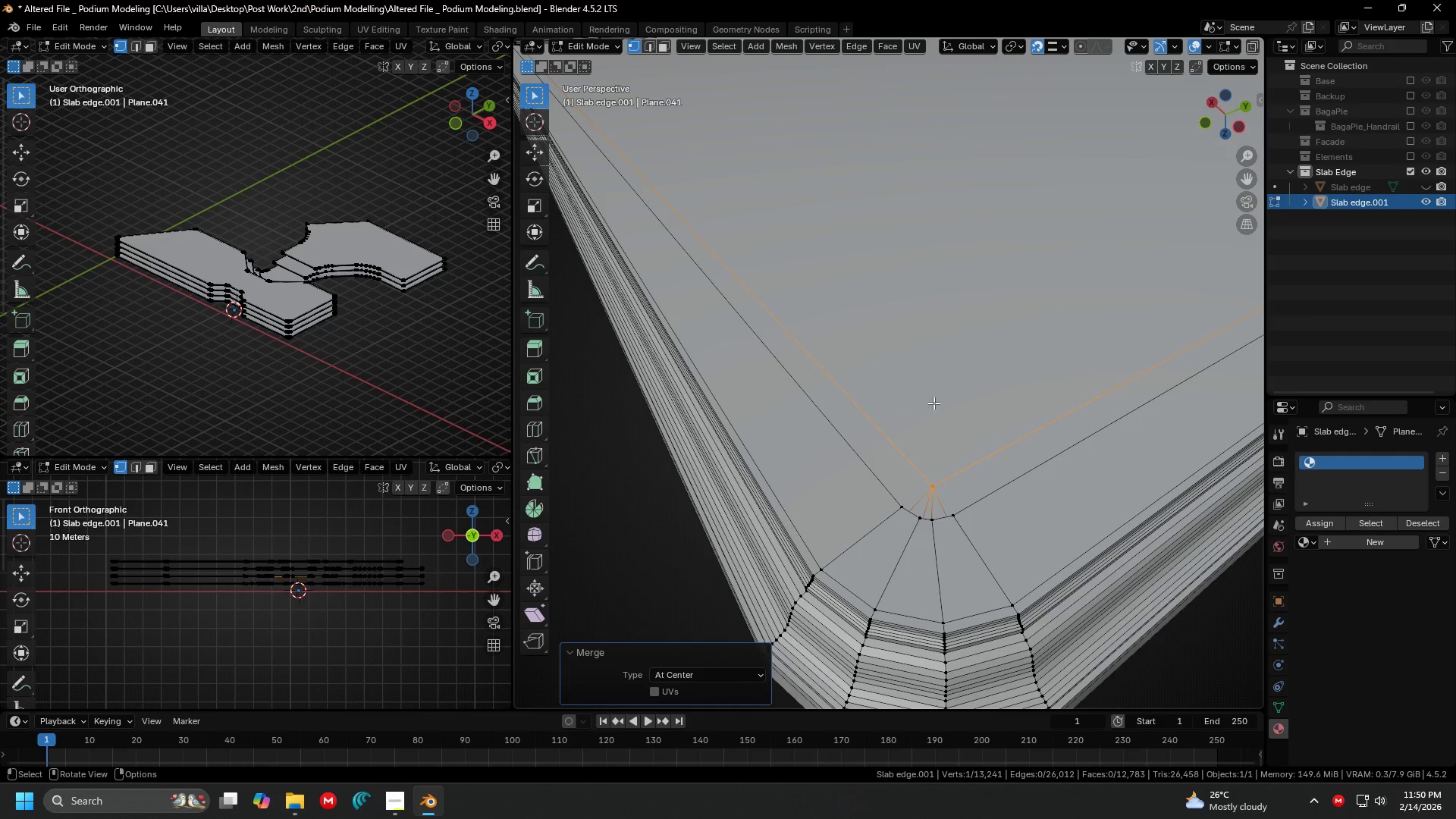 
key(Shift+ShiftLeft)
 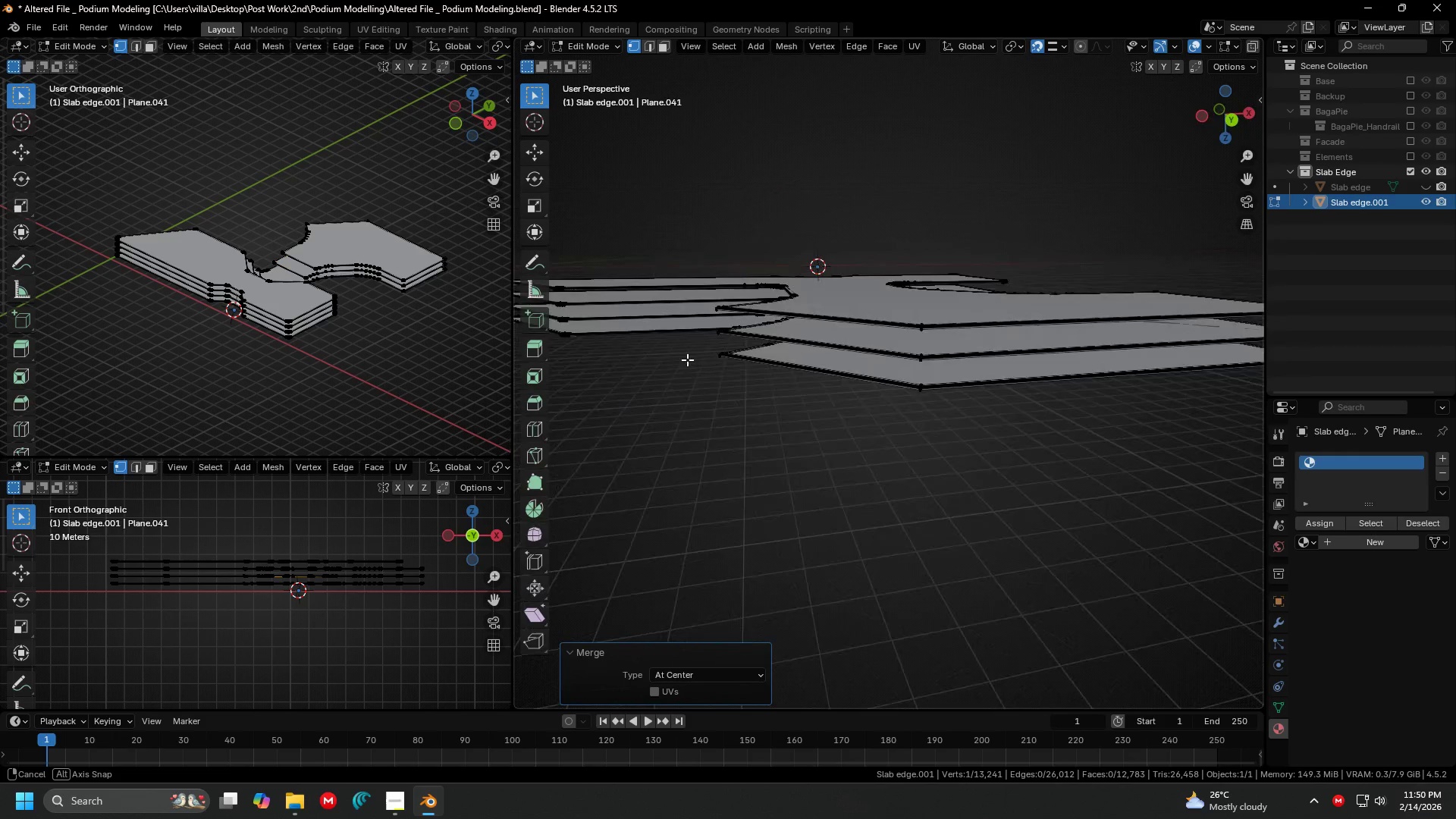 
scroll: coordinate [896, 423], scroll_direction: down, amount: 9.0
 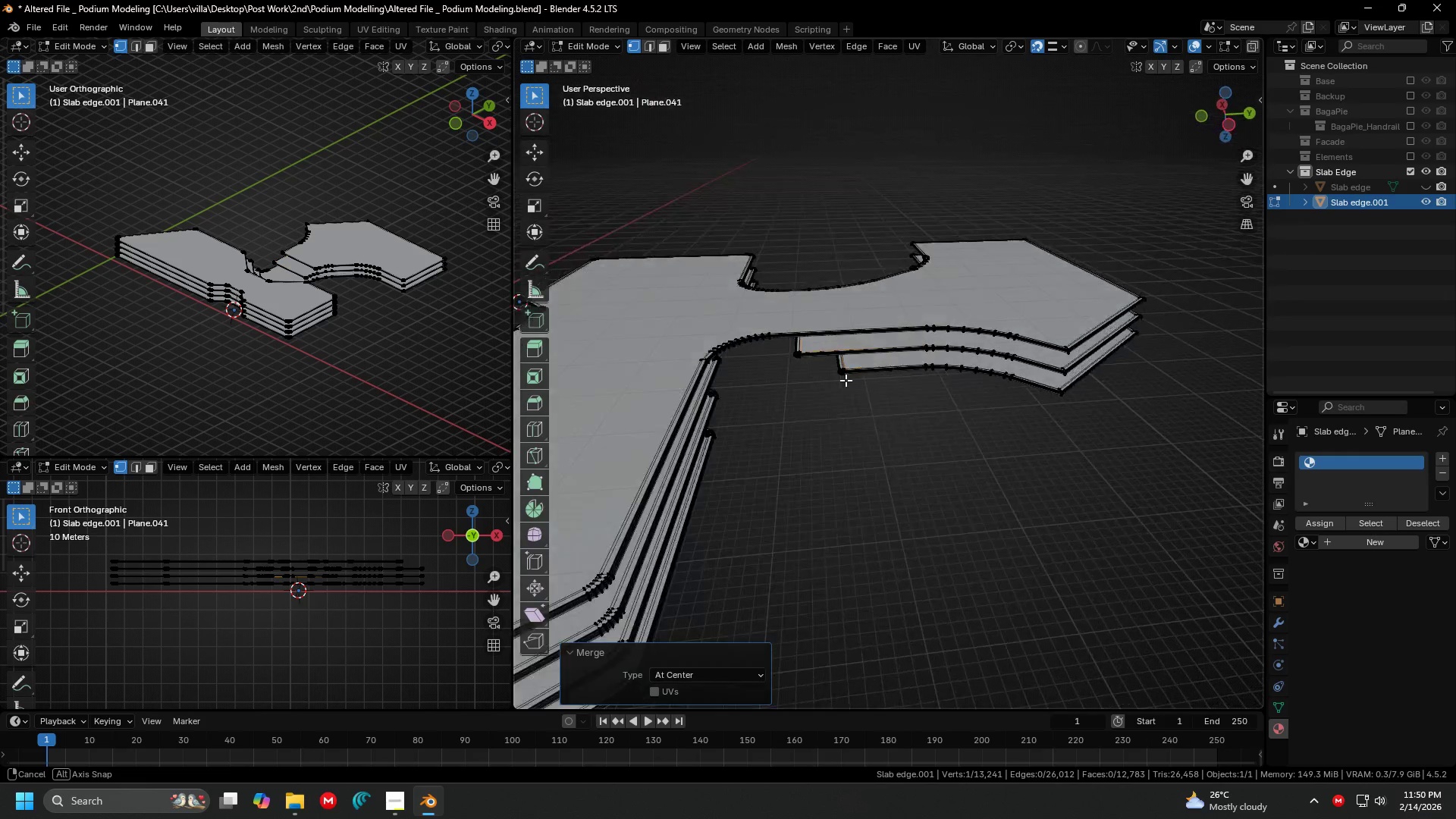 
key(Shift+ShiftLeft)
 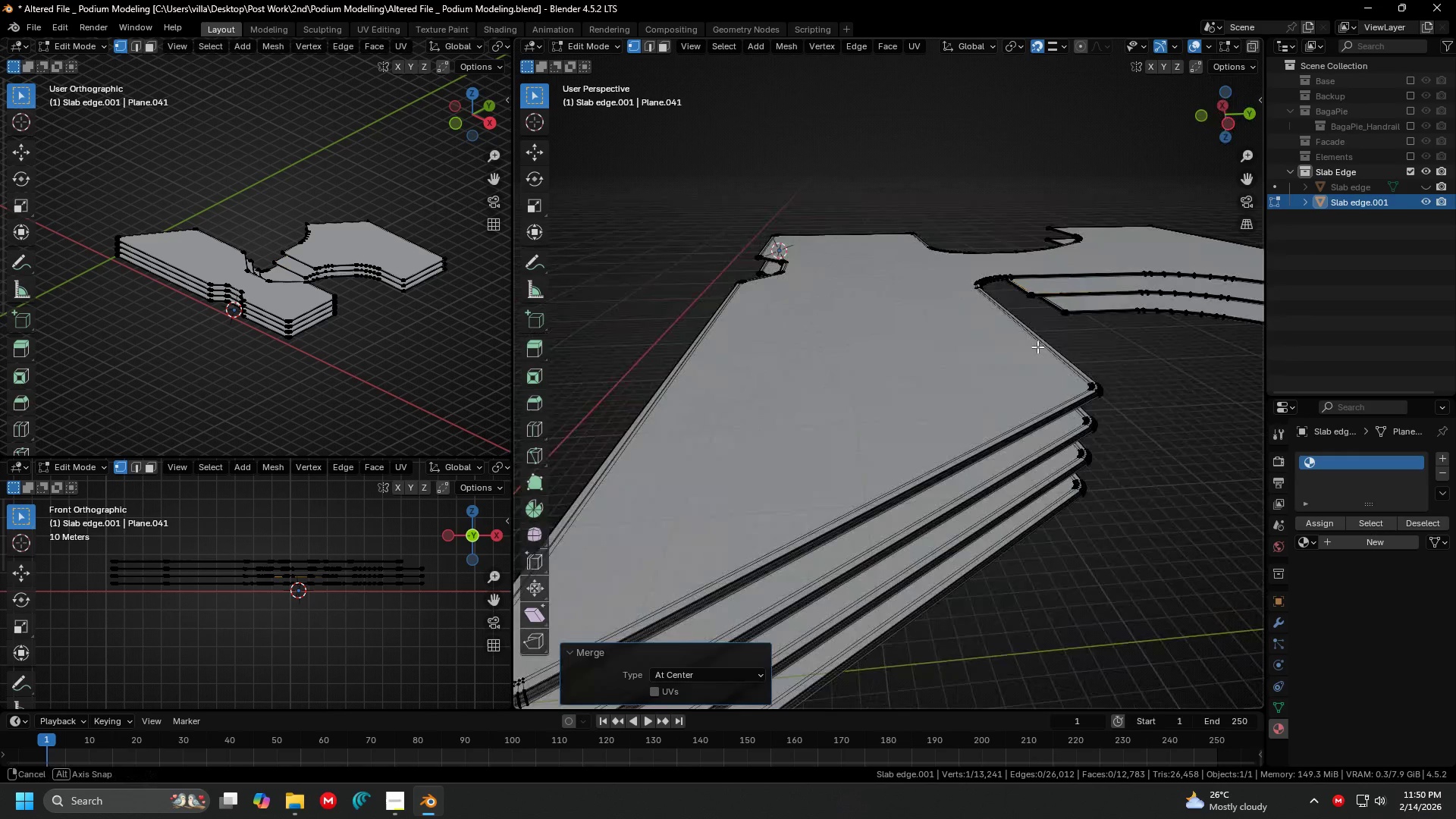 
scroll: coordinate [1038, 347], scroll_direction: up, amount: 1.0
 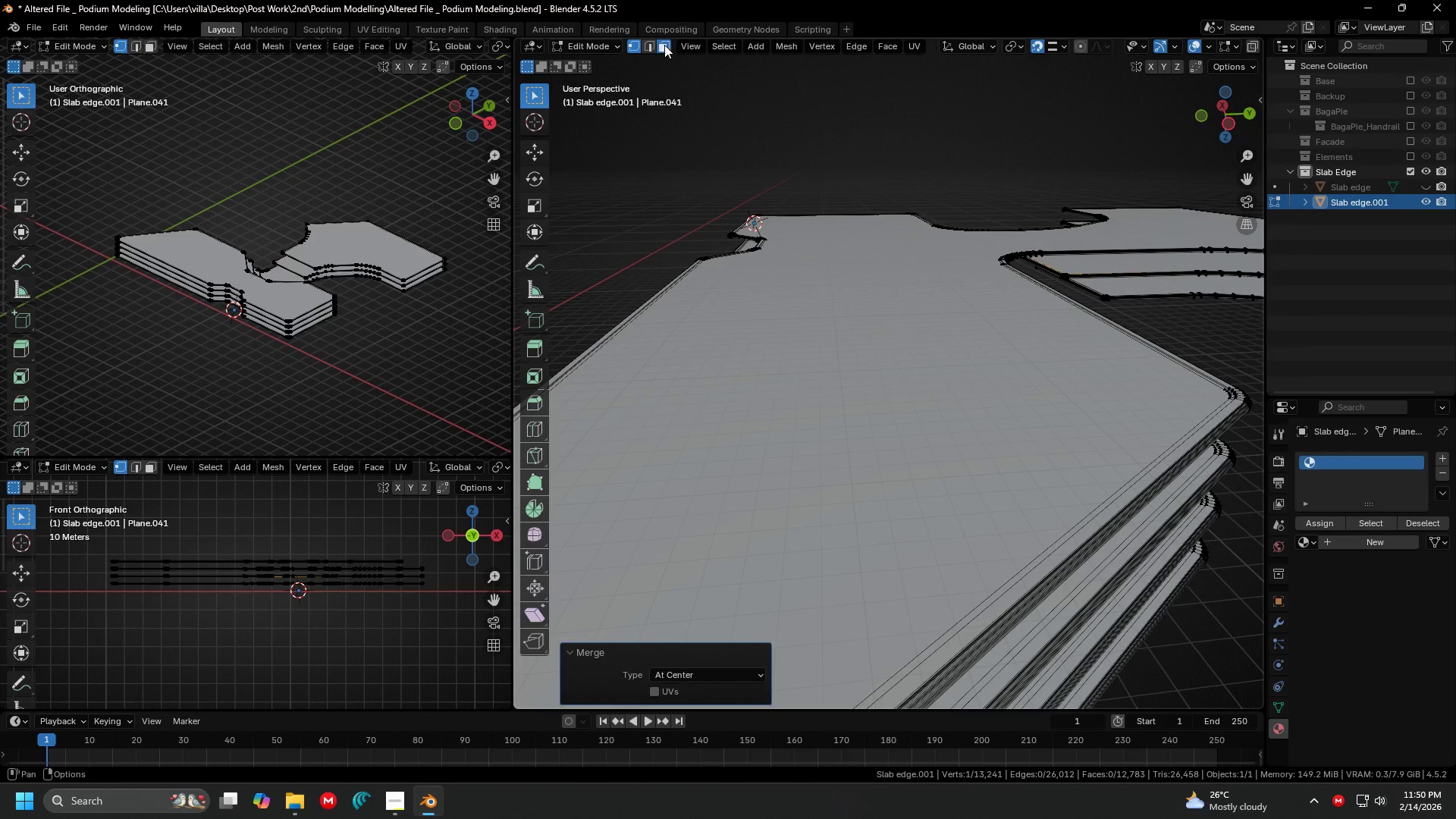 
double_click([849, 290])
 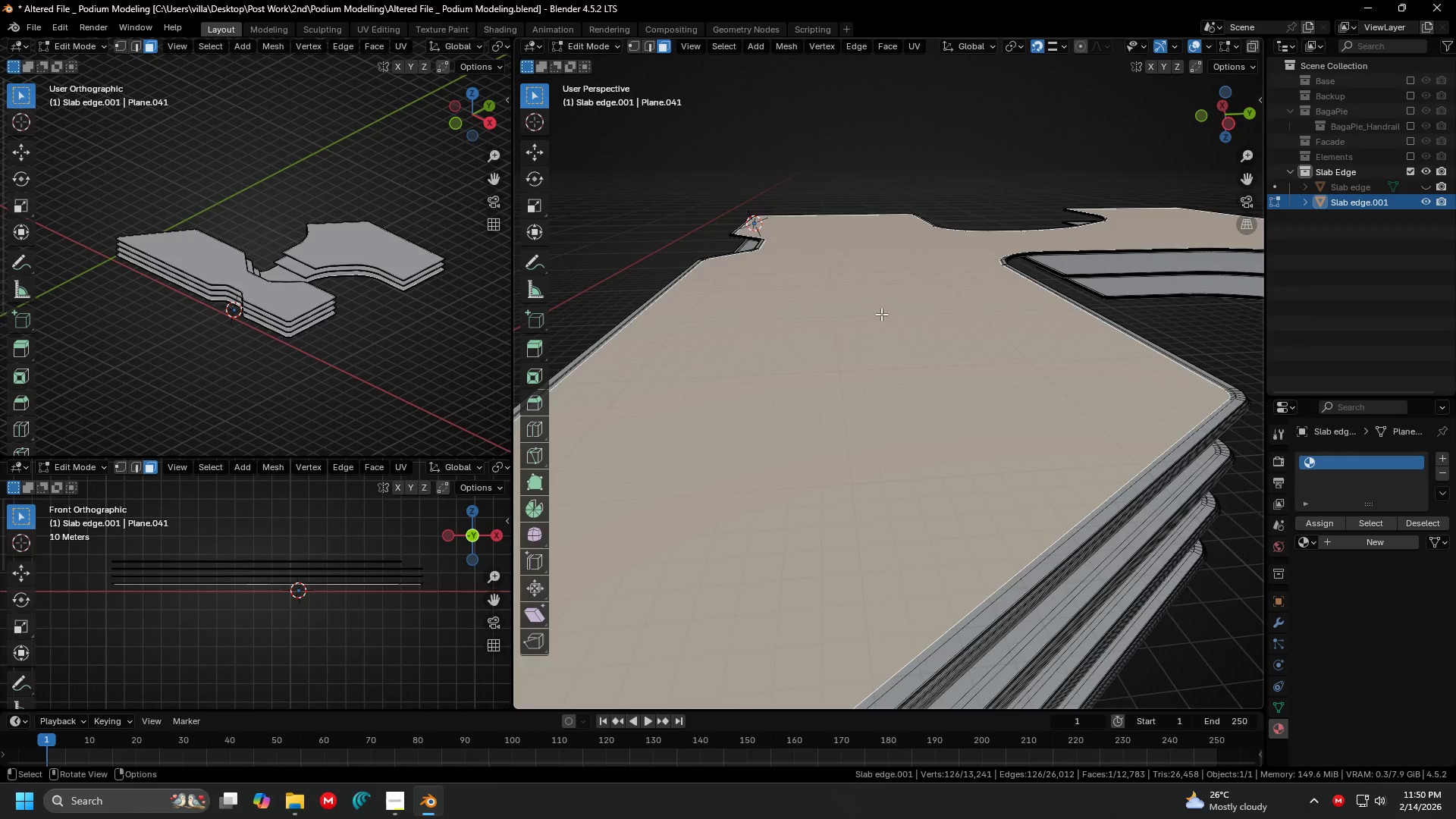 
key(Shift+ShiftLeft)
 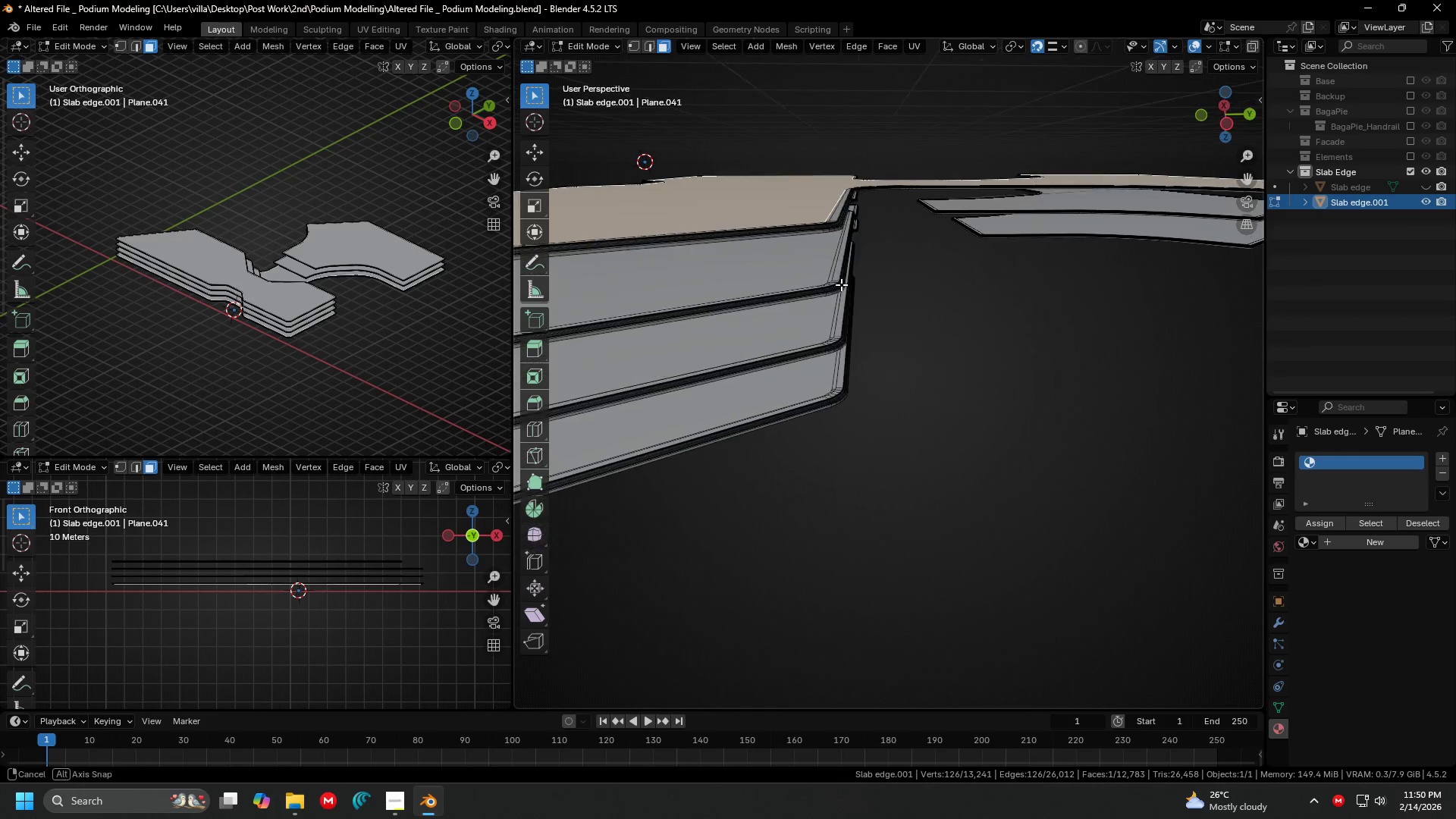 
hold_key(key=ShiftLeft, duration=1.51)
left_click([795, 265])
 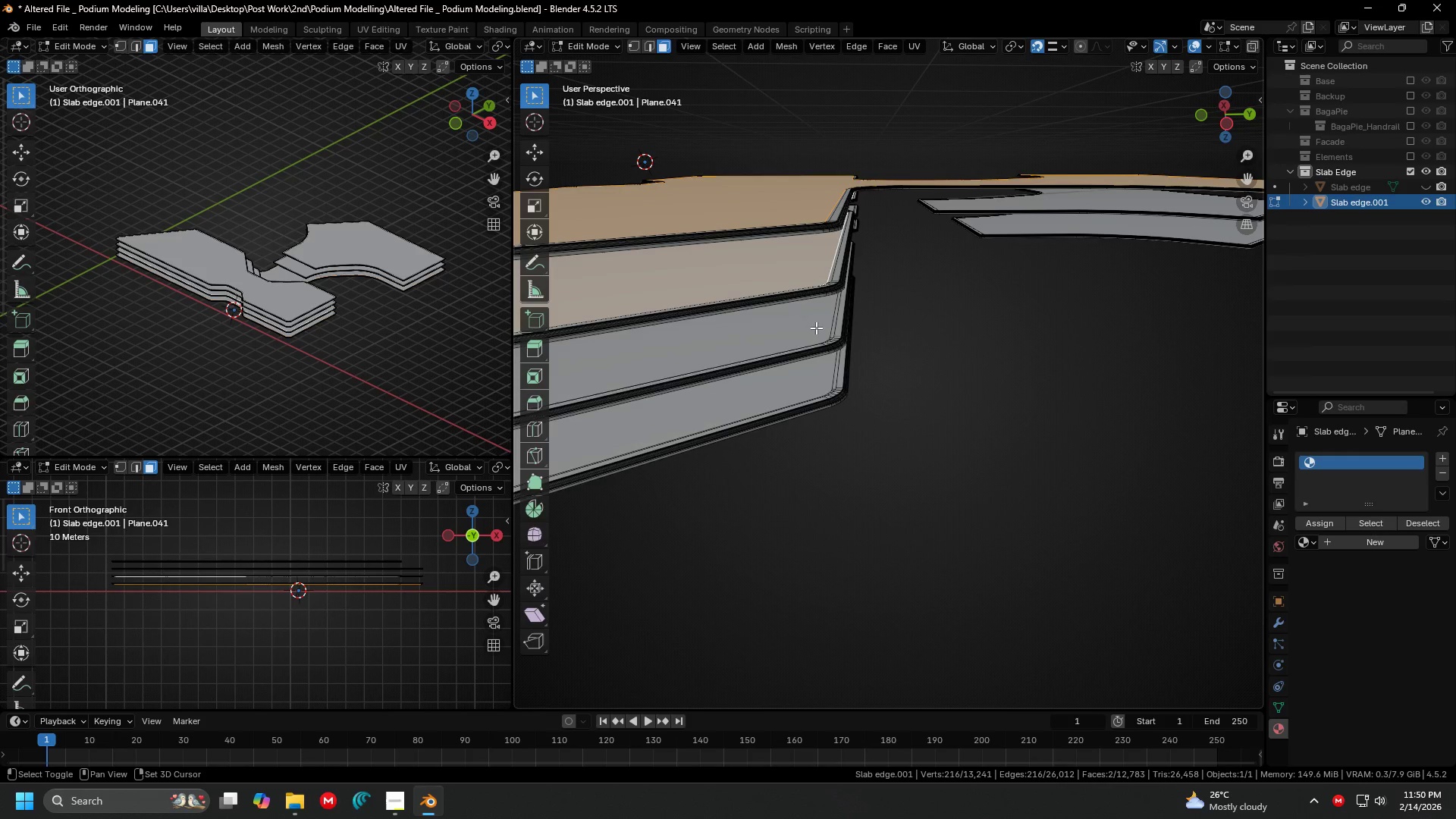 
left_click([816, 328])
 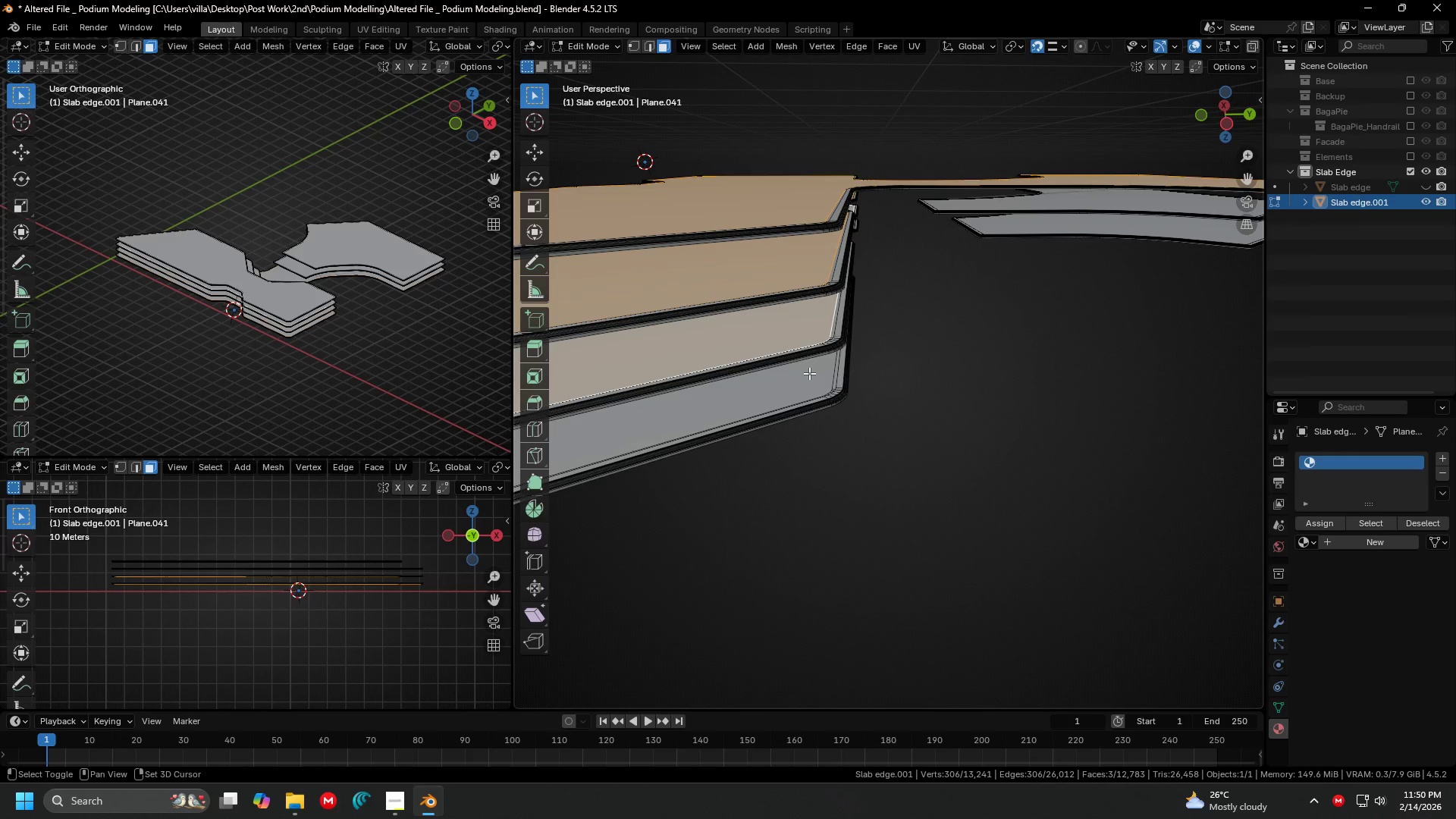 
double_click([809, 373])
 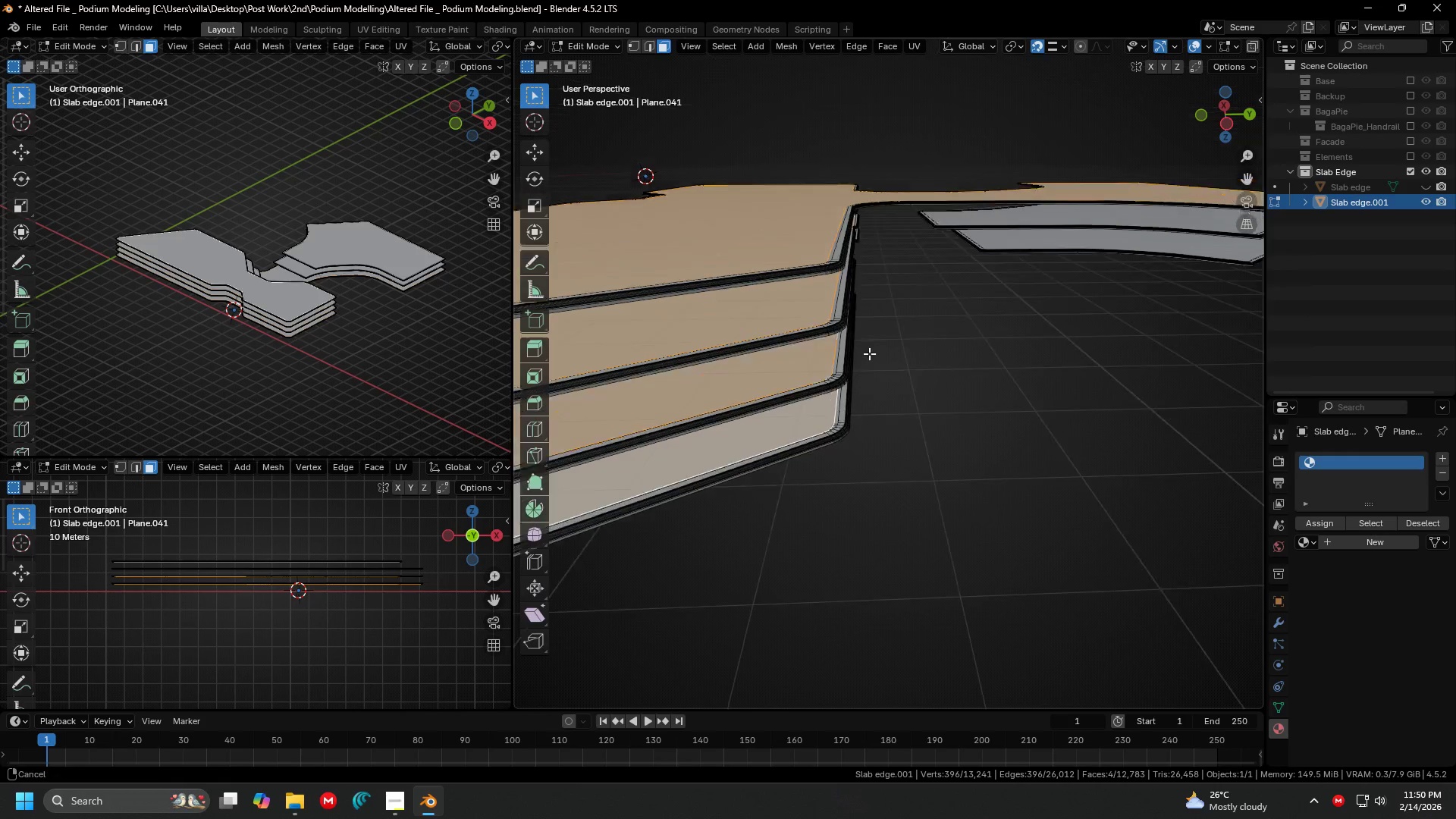 
key(Shift+ShiftLeft)
 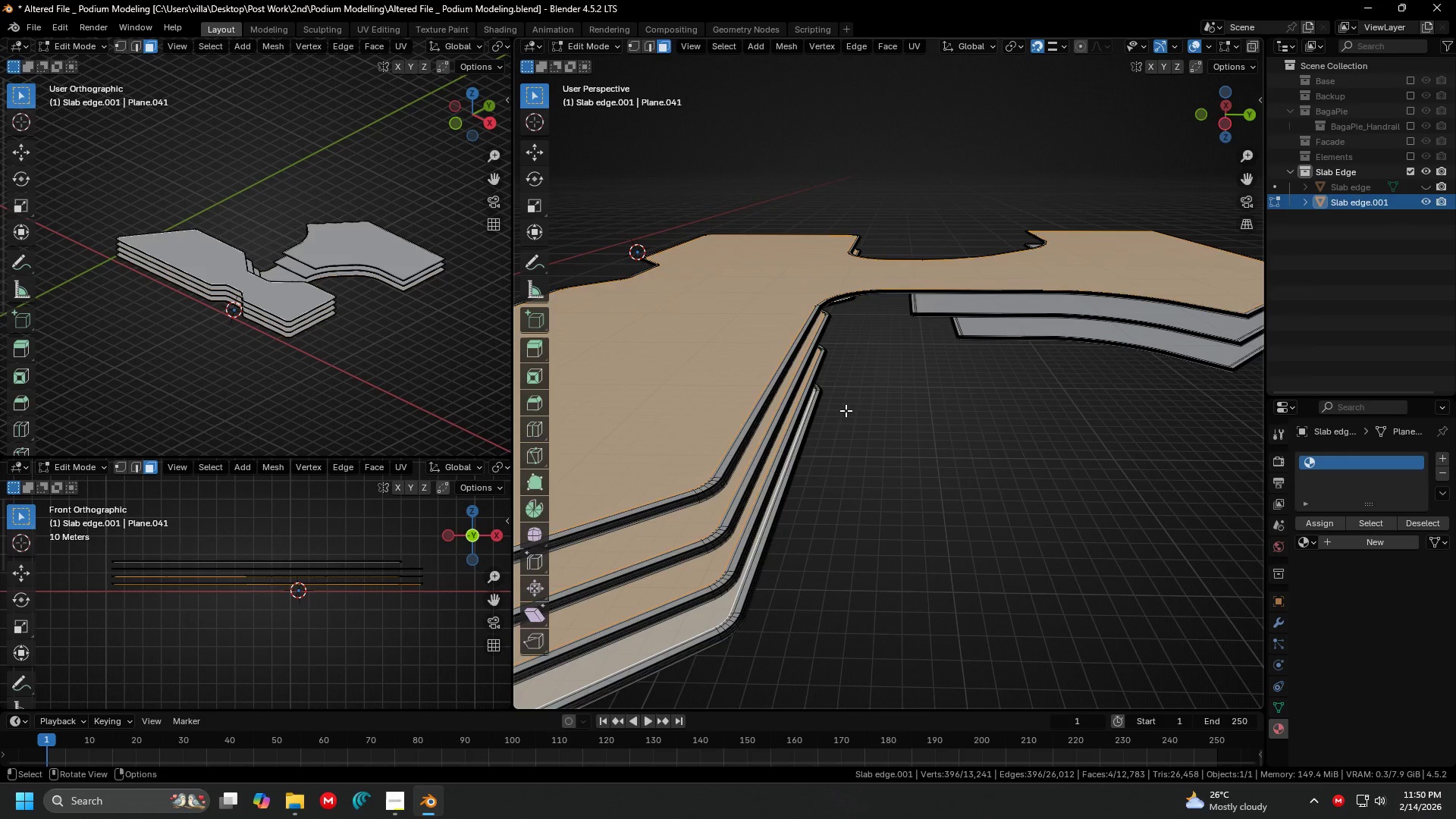 
hold_key(key=ShiftLeft, duration=1.23)
left_click([936, 300])
 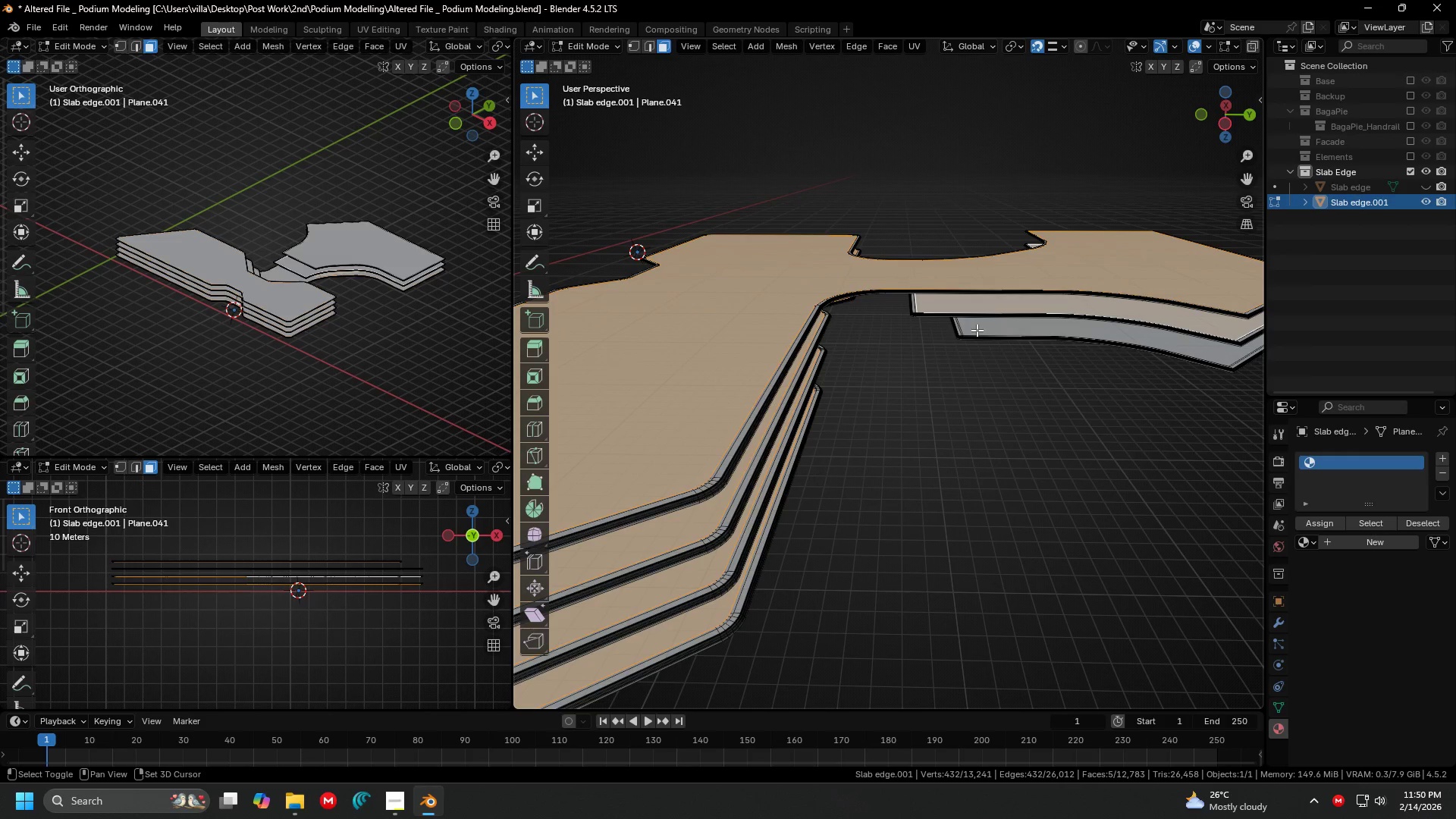 
double_click([977, 330])
 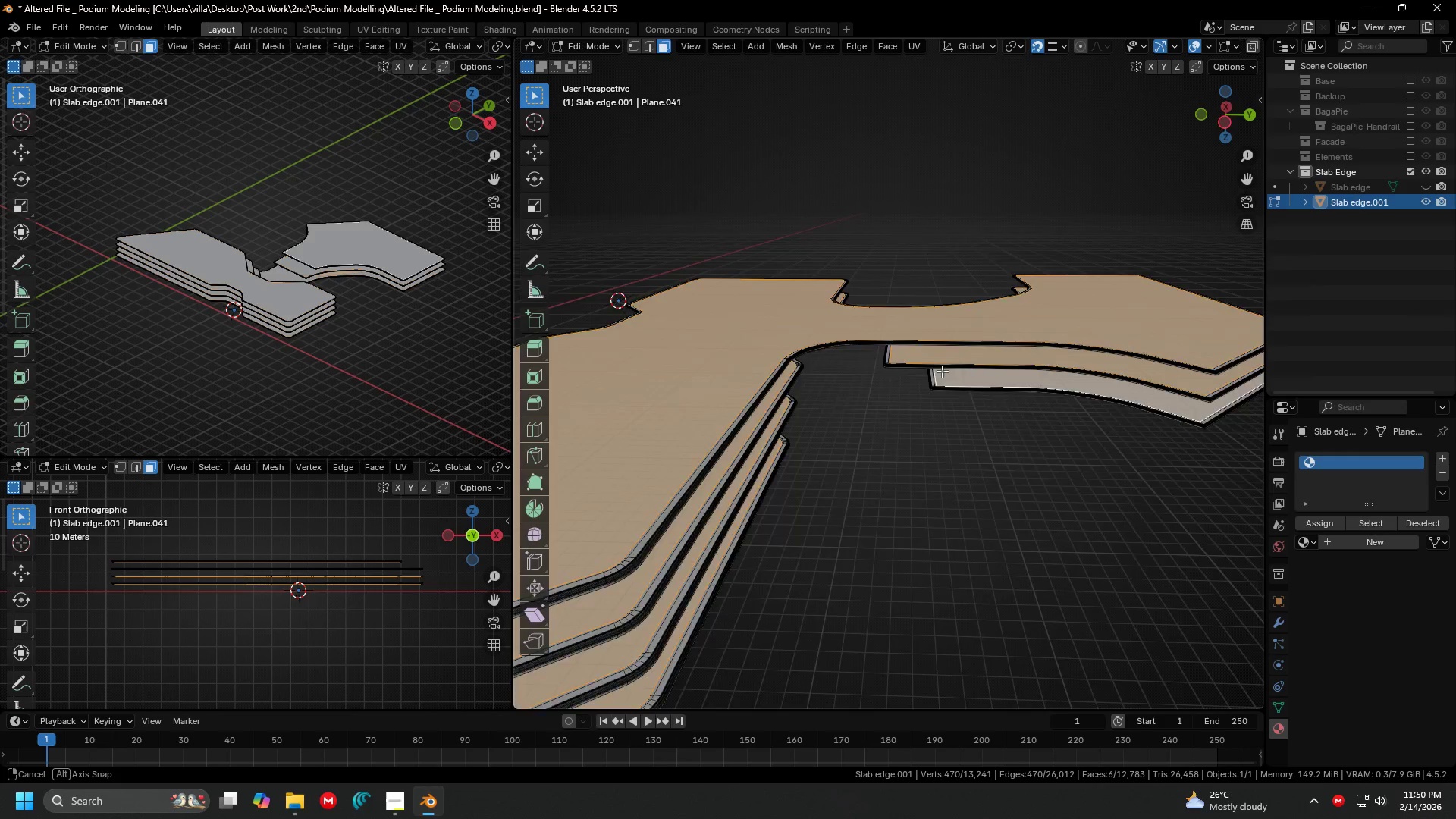 
key(Shift+ShiftLeft)
 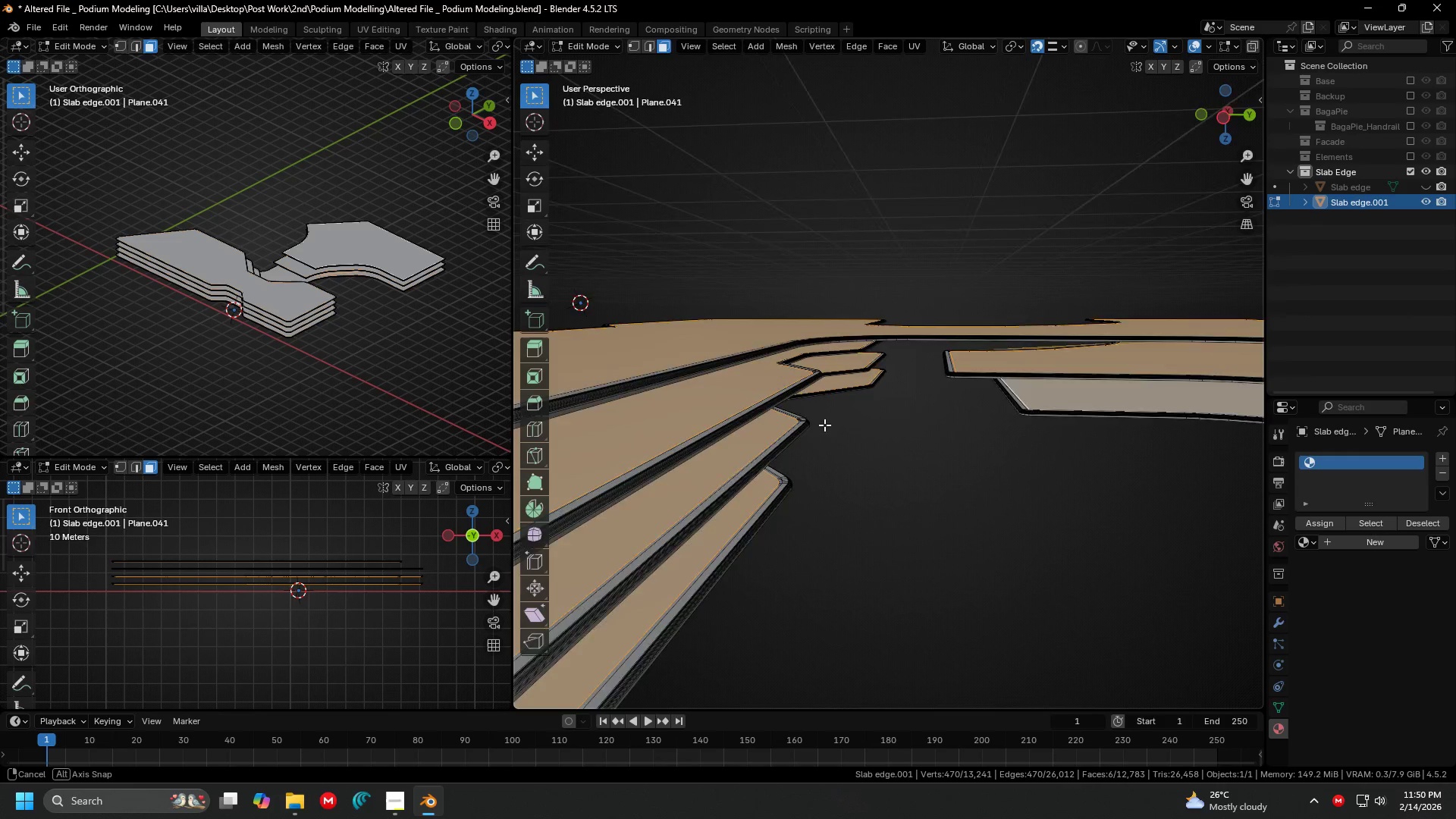 
scroll: coordinate [916, 344], scroll_direction: up, amount: 3.0
 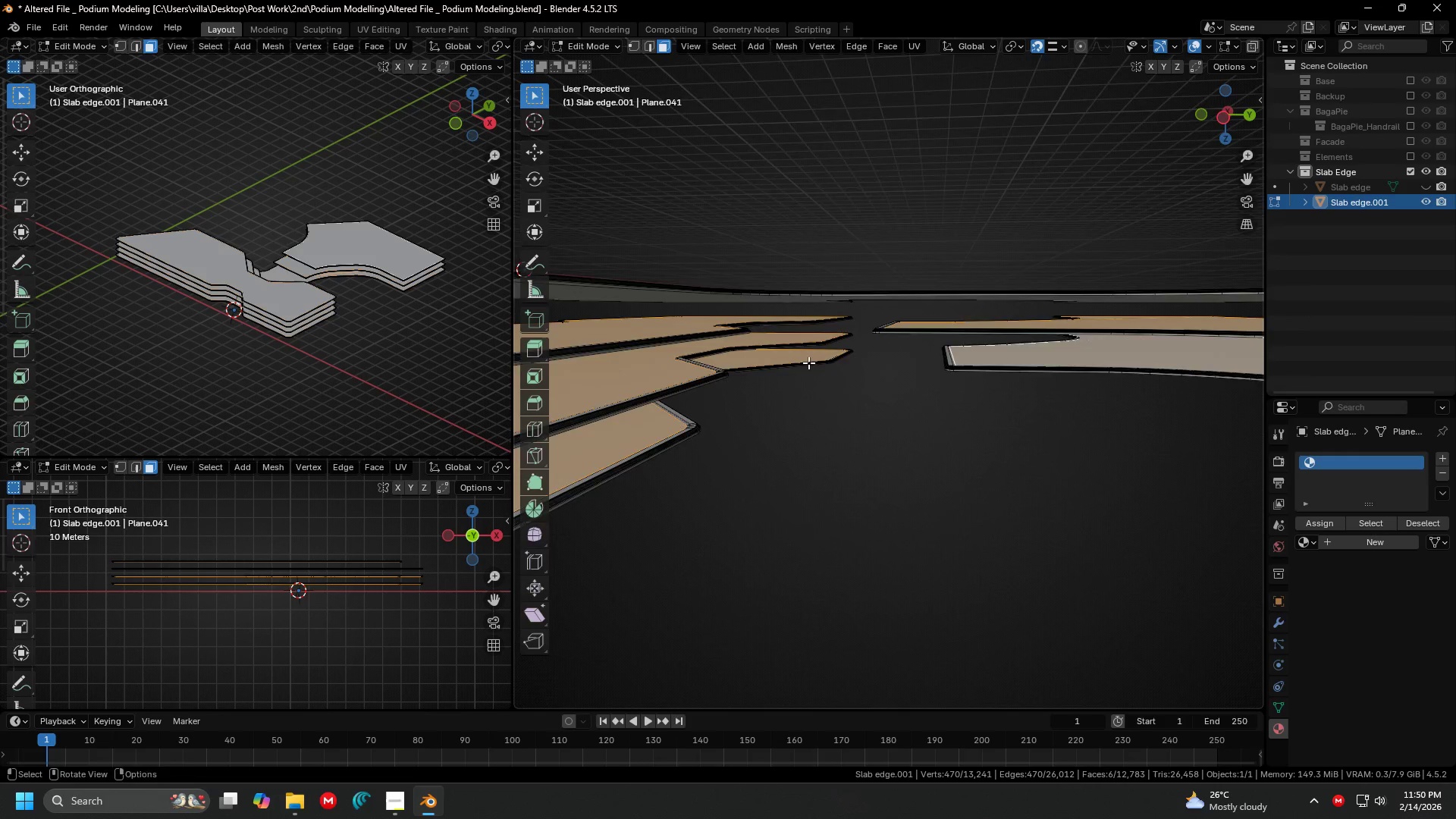 
key(Shift+ShiftLeft)
 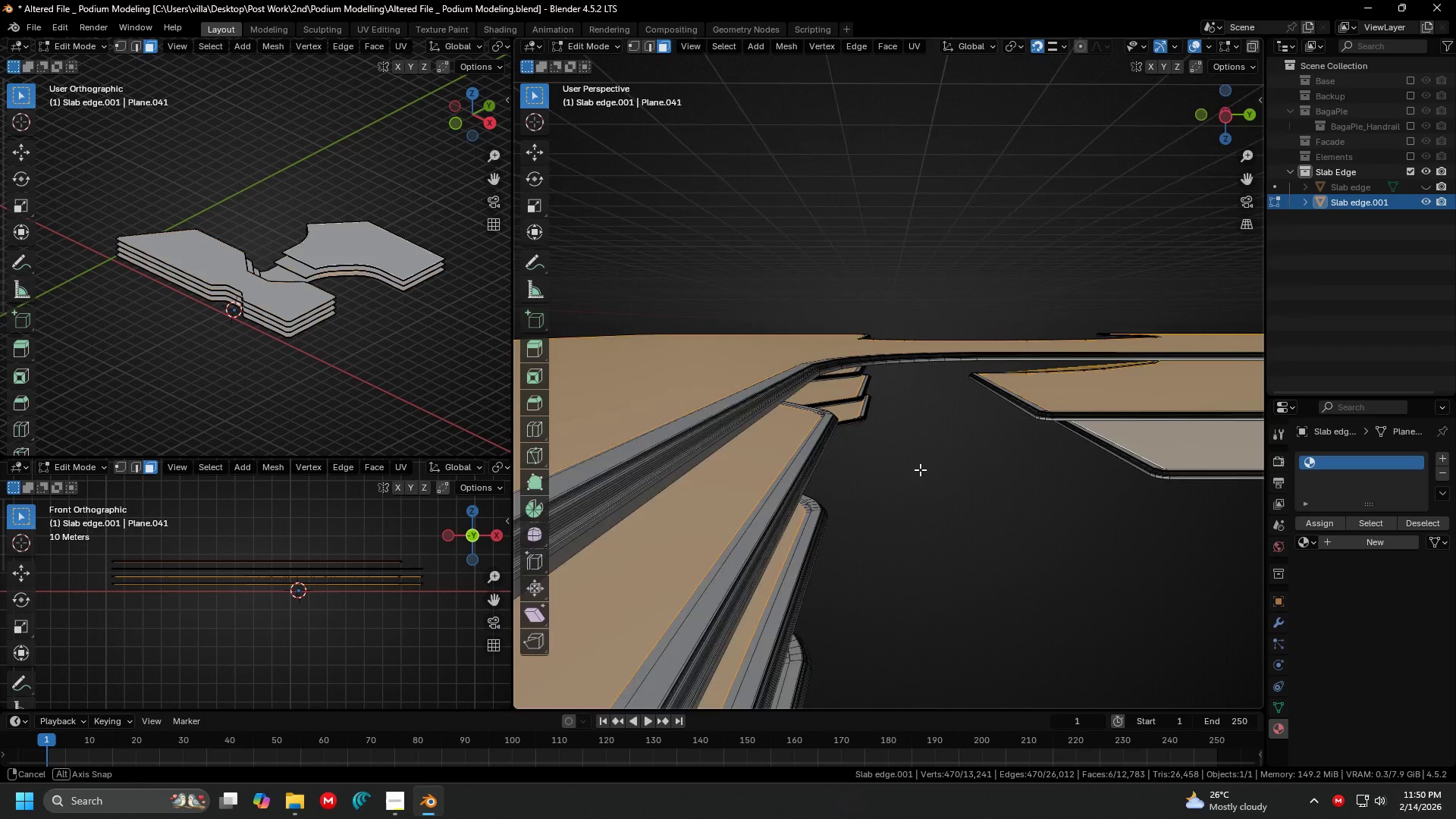 
scroll: coordinate [831, 421], scroll_direction: up, amount: 3.0
 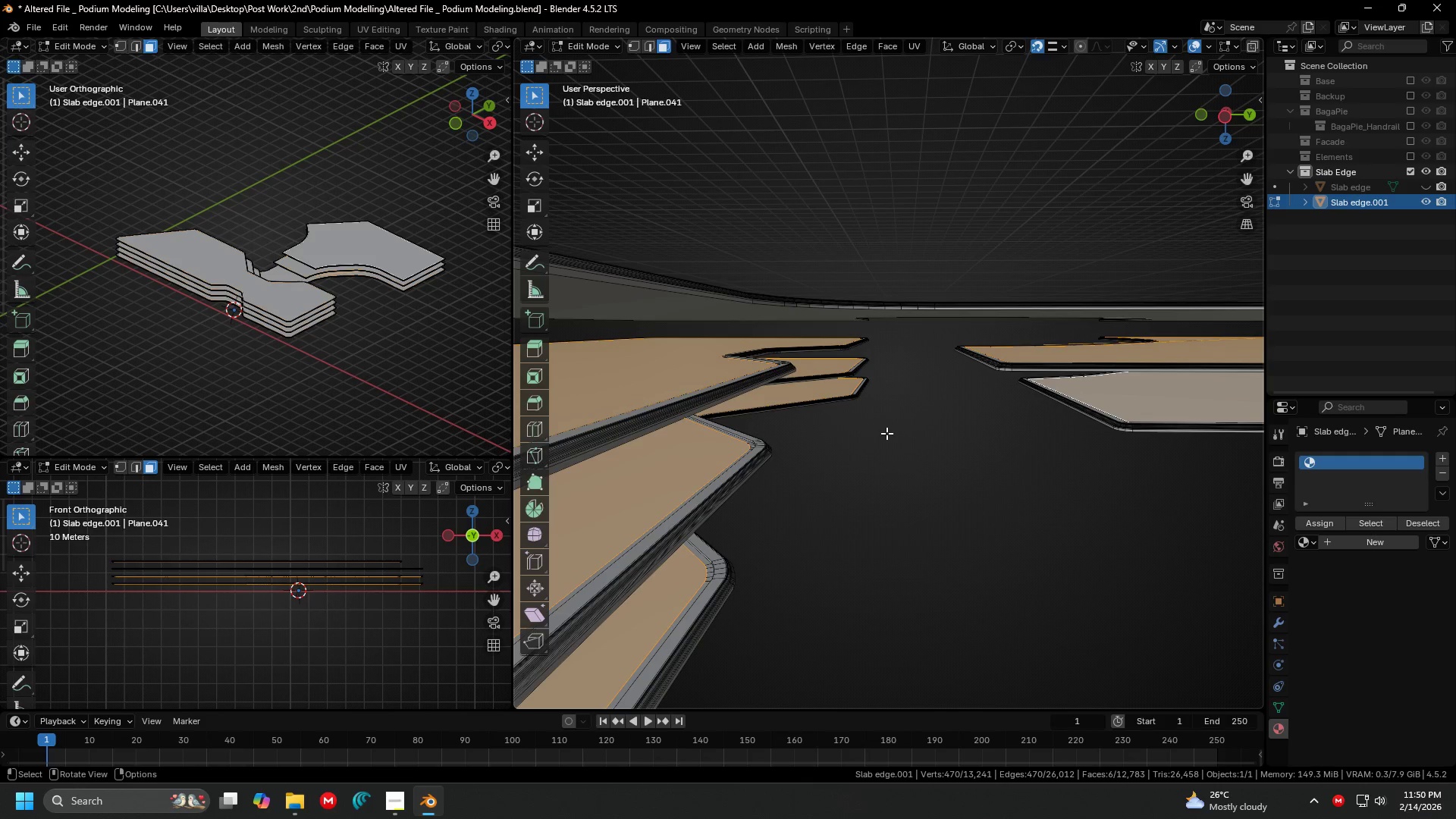 
key(E)
 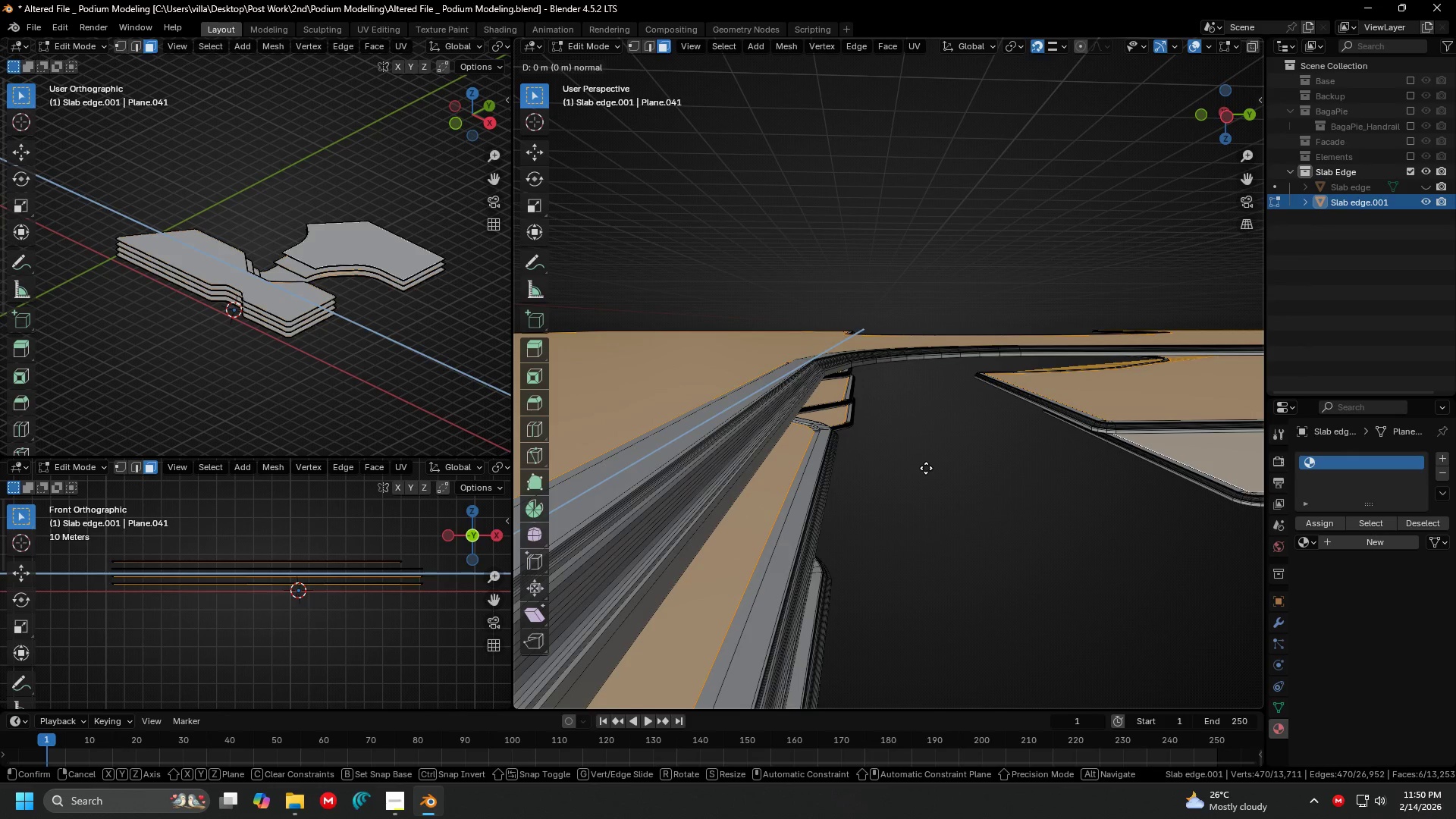 
scroll: coordinate [926, 469], scroll_direction: up, amount: 2.0
 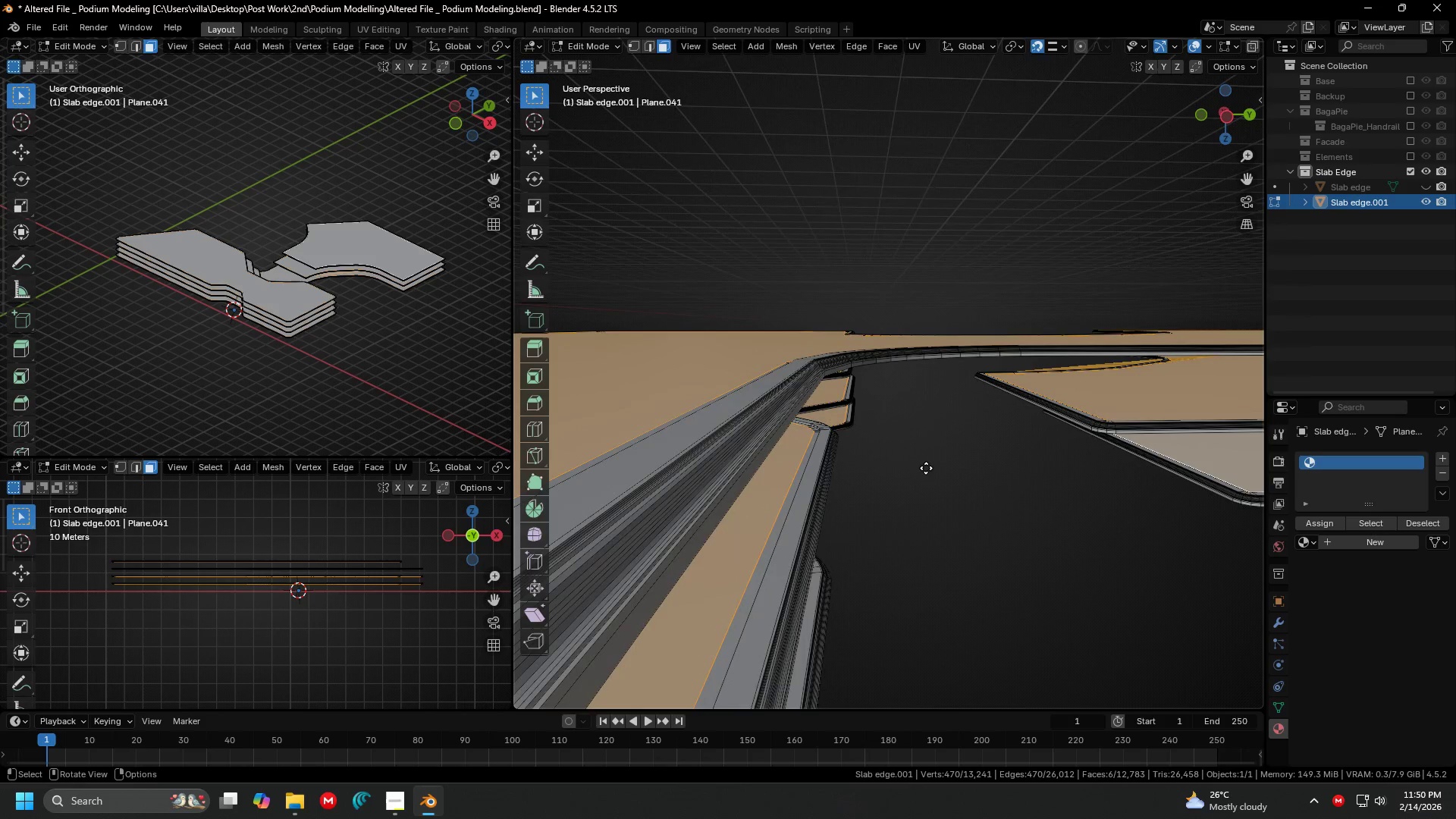 
key(Period)
 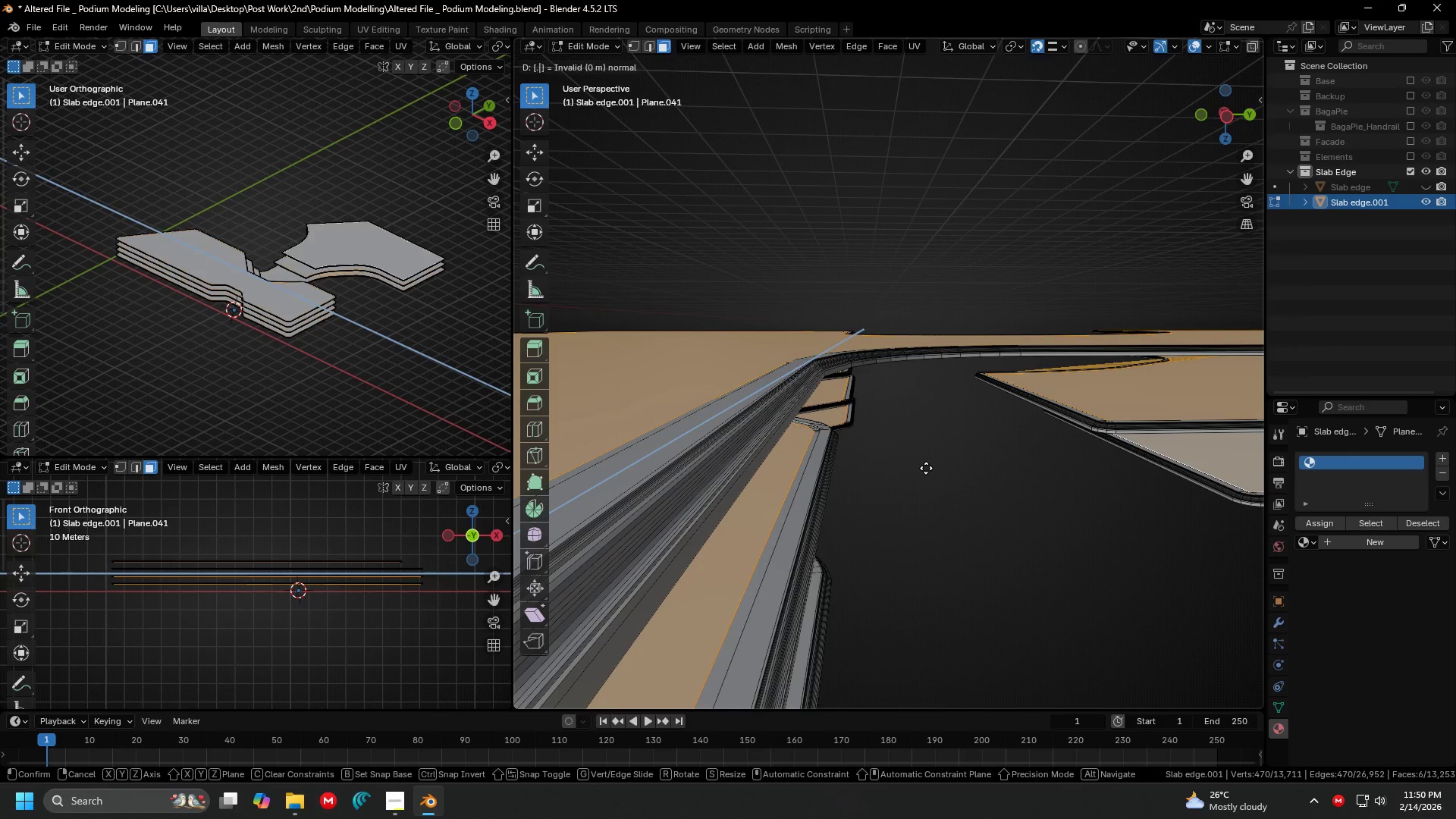 
key(2)
 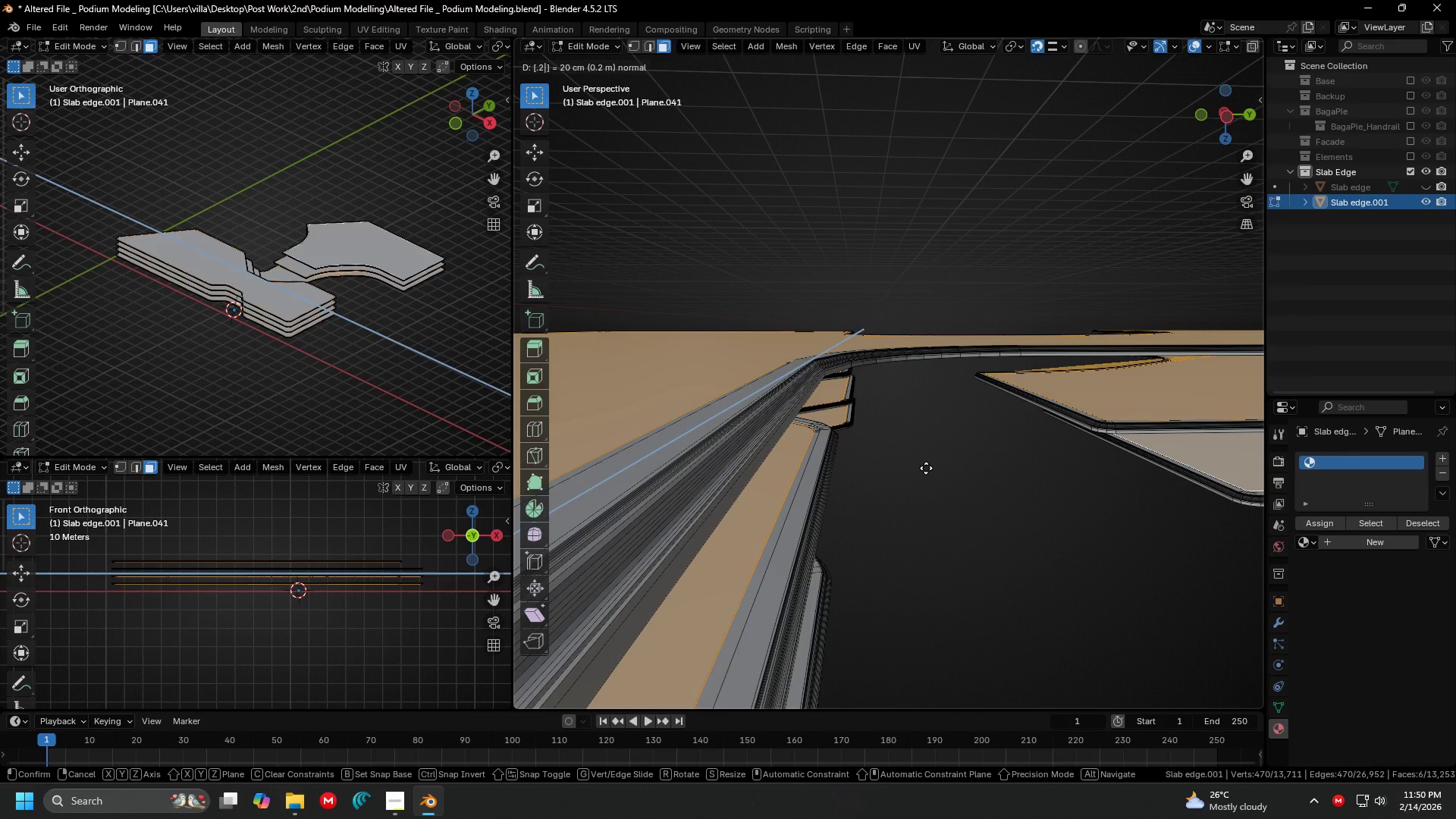 
key(Minus)
 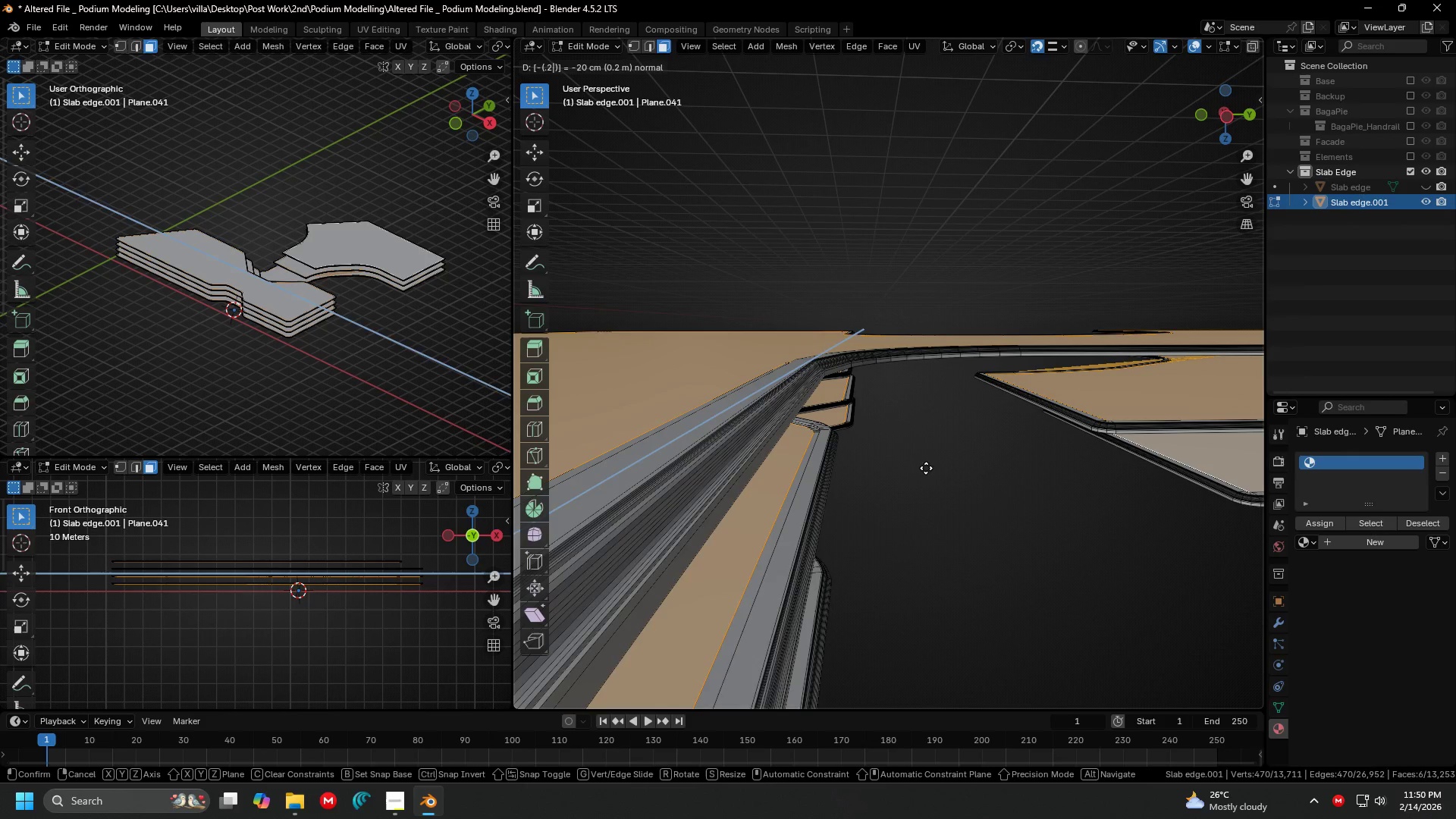 
key(Enter)
 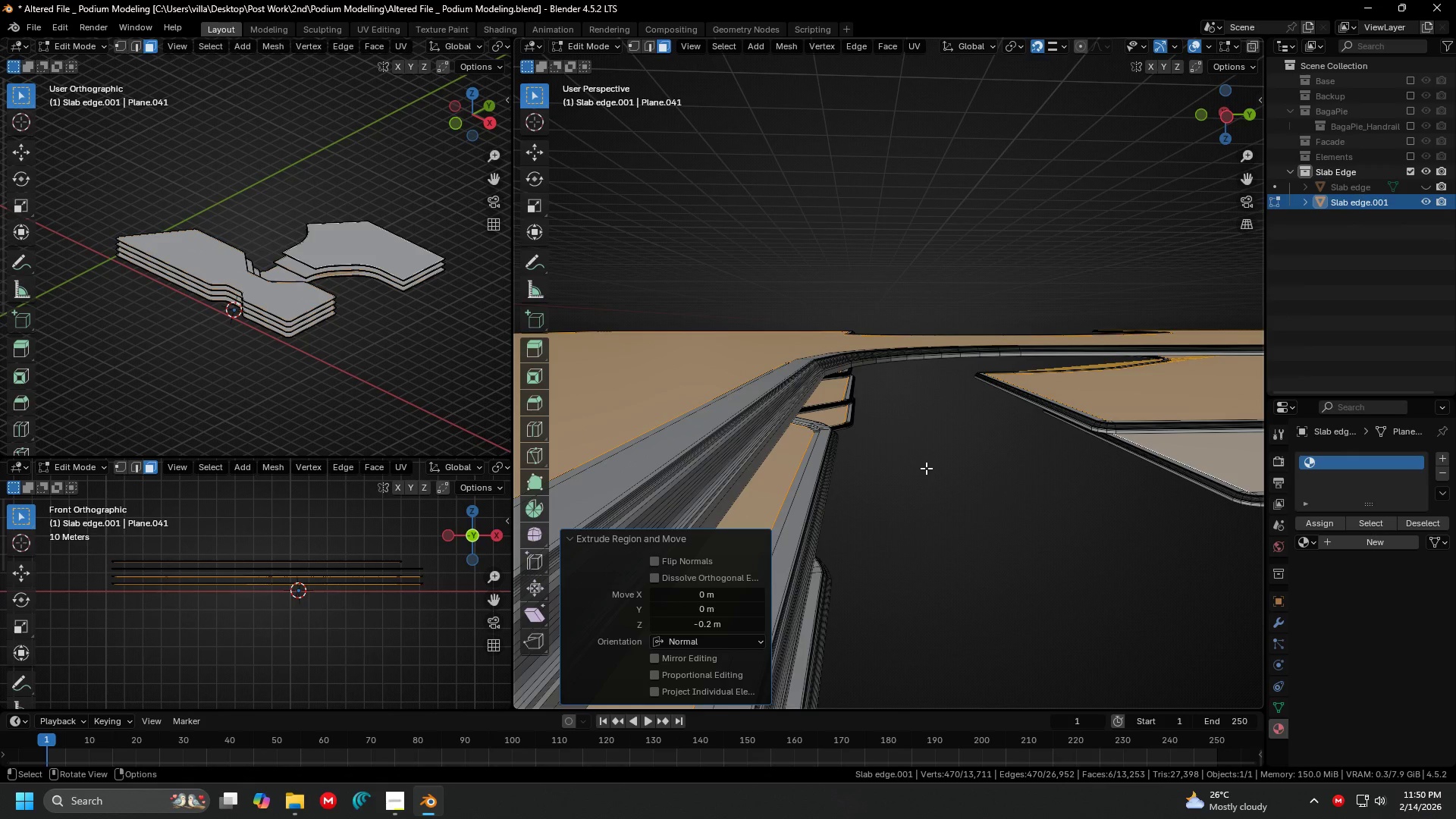 
hold_key(key=ShiftLeft, duration=0.5)
 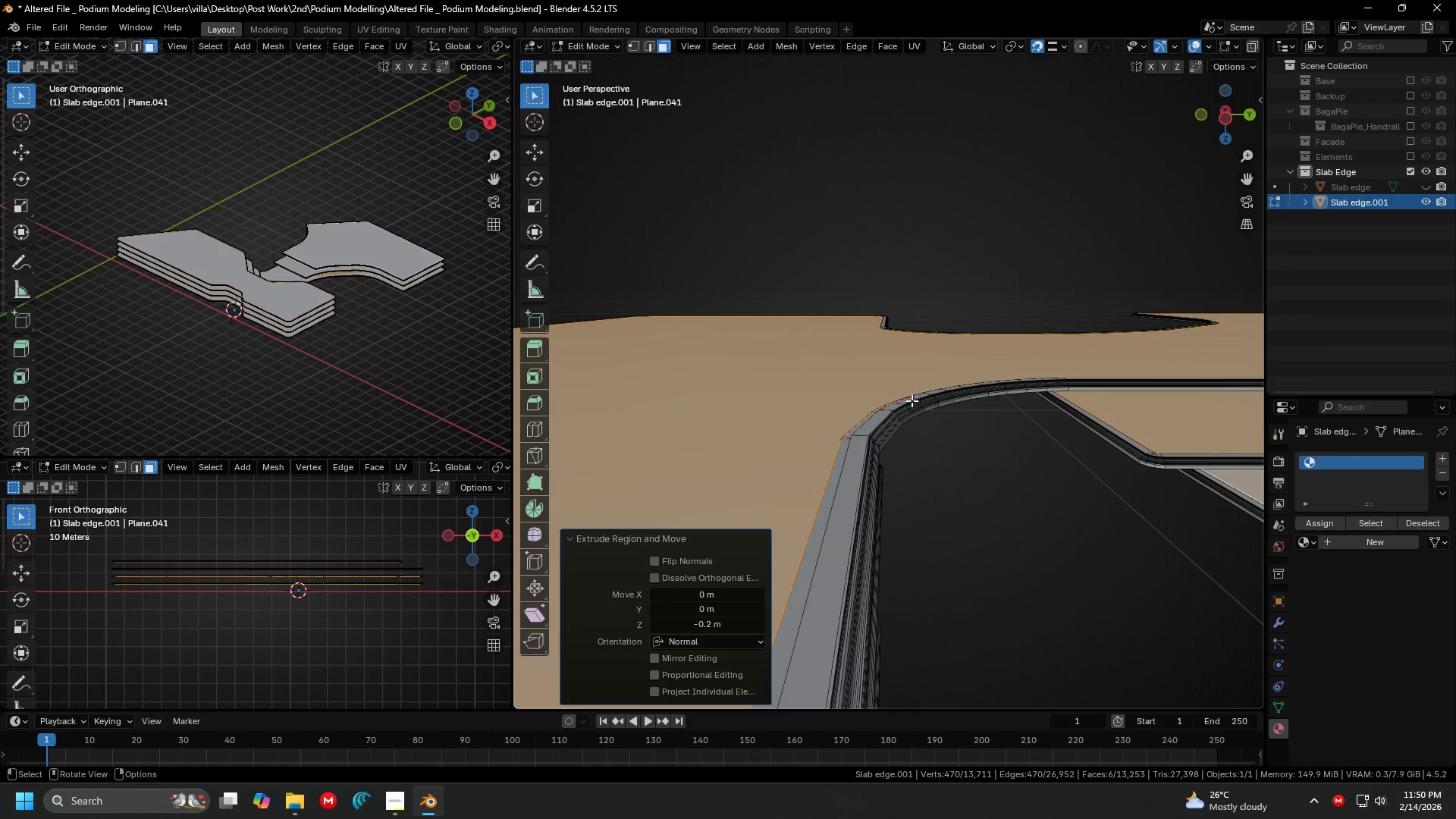 
hold_key(key=ShiftLeft, duration=0.38)
 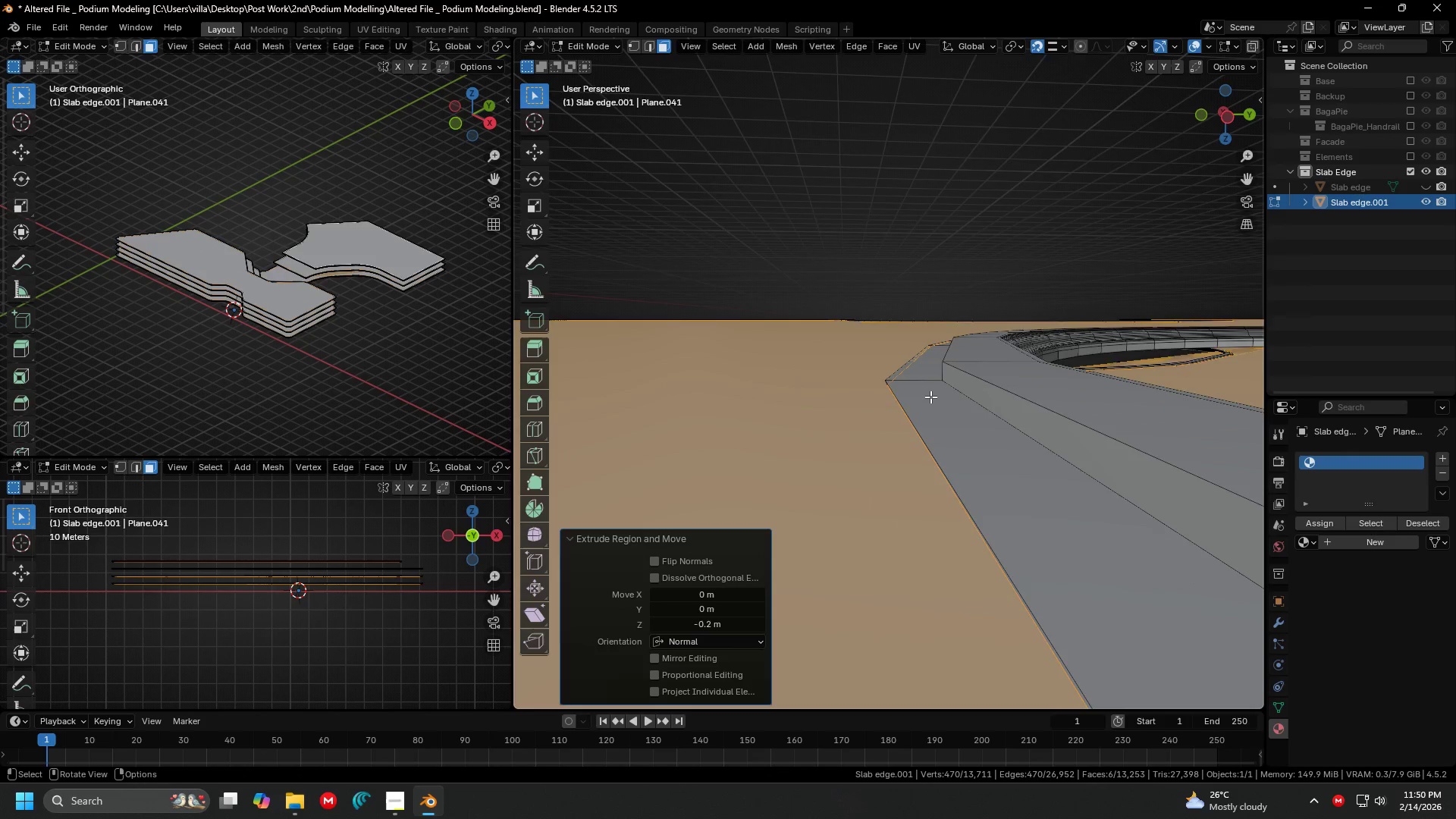 
scroll: coordinate [919, 403], scroll_direction: up, amount: 2.0
 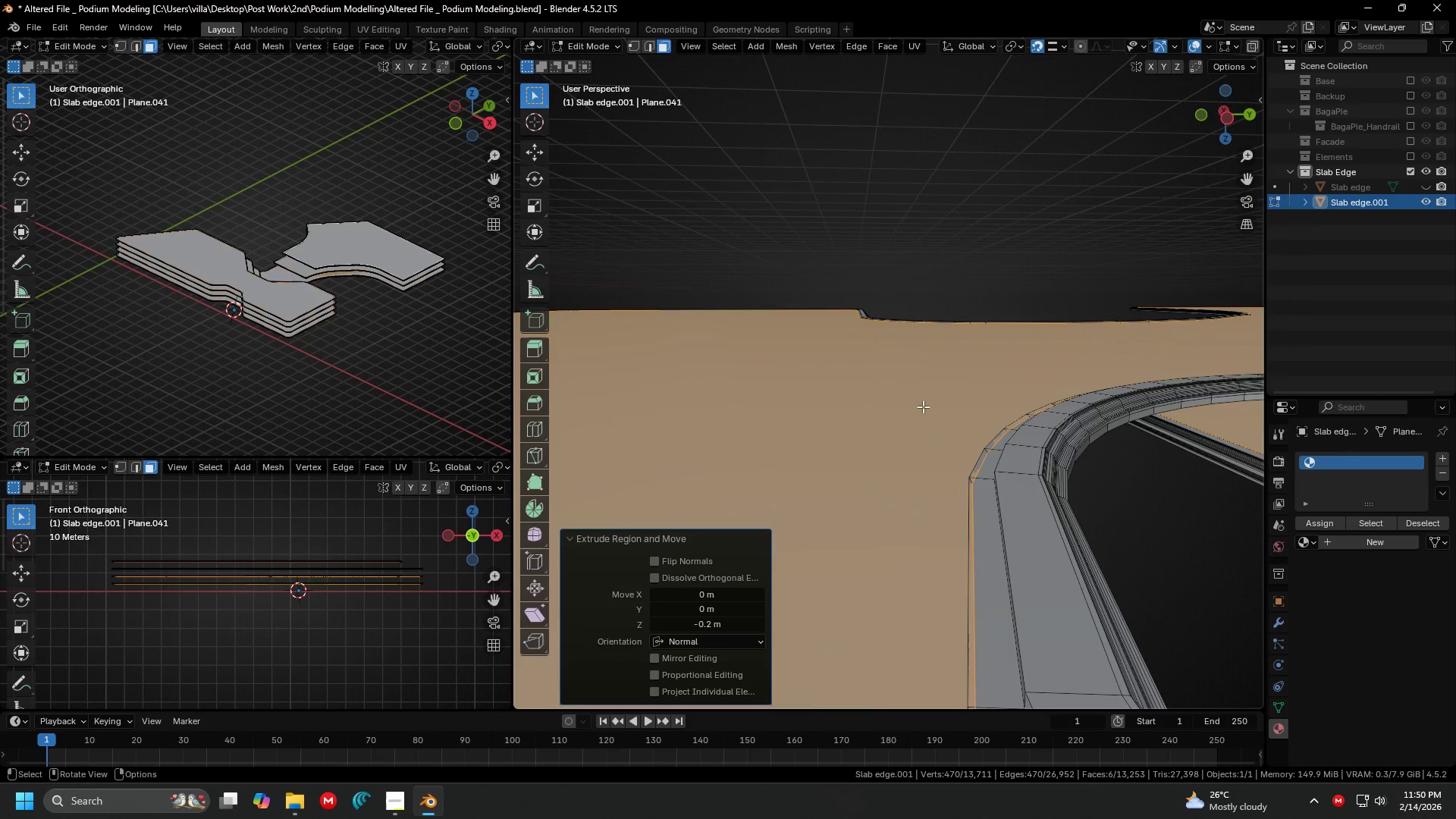 
key(Shift+ShiftLeft)
 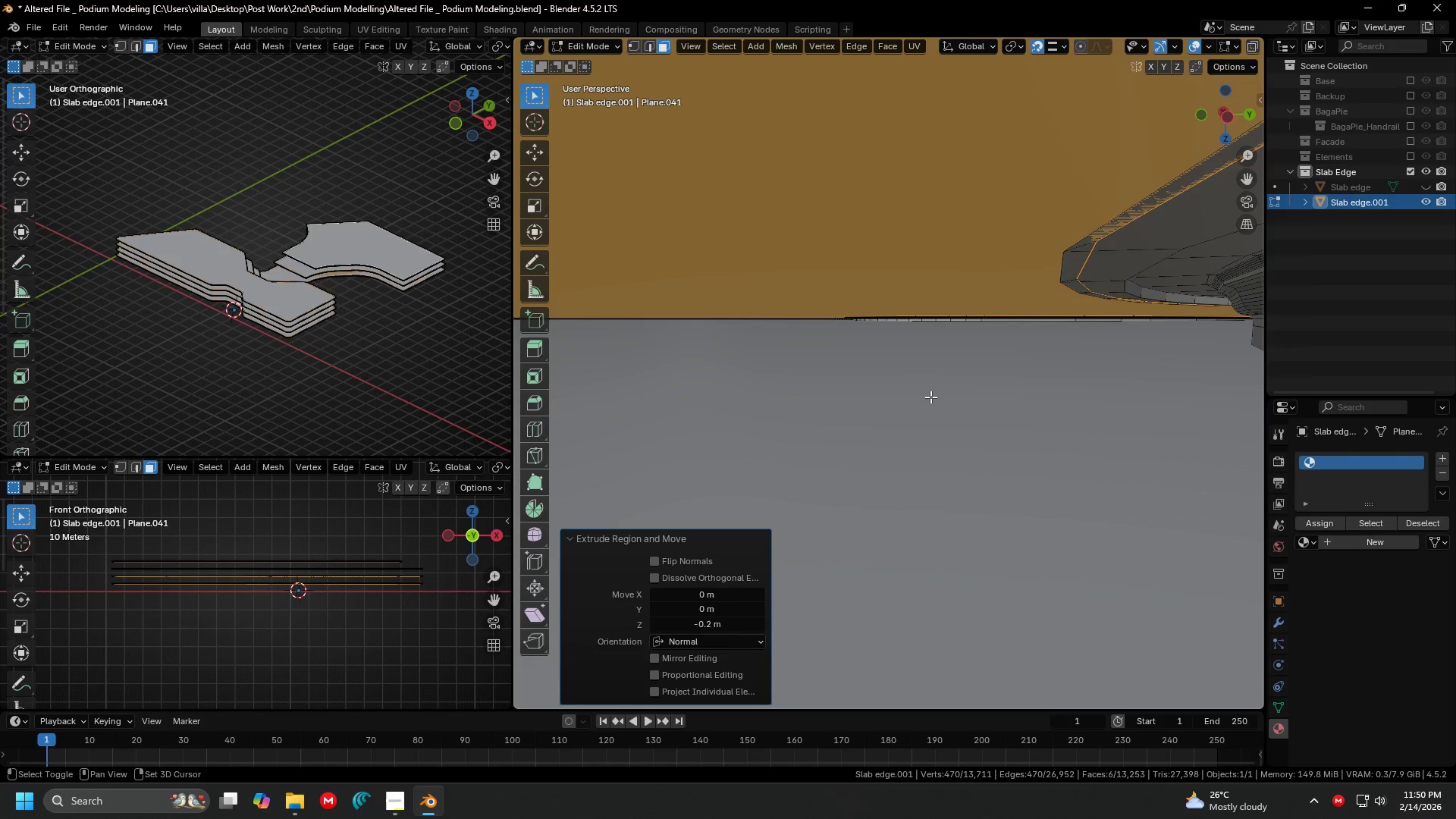 
scroll: coordinate [930, 397], scroll_direction: up, amount: 1.0
 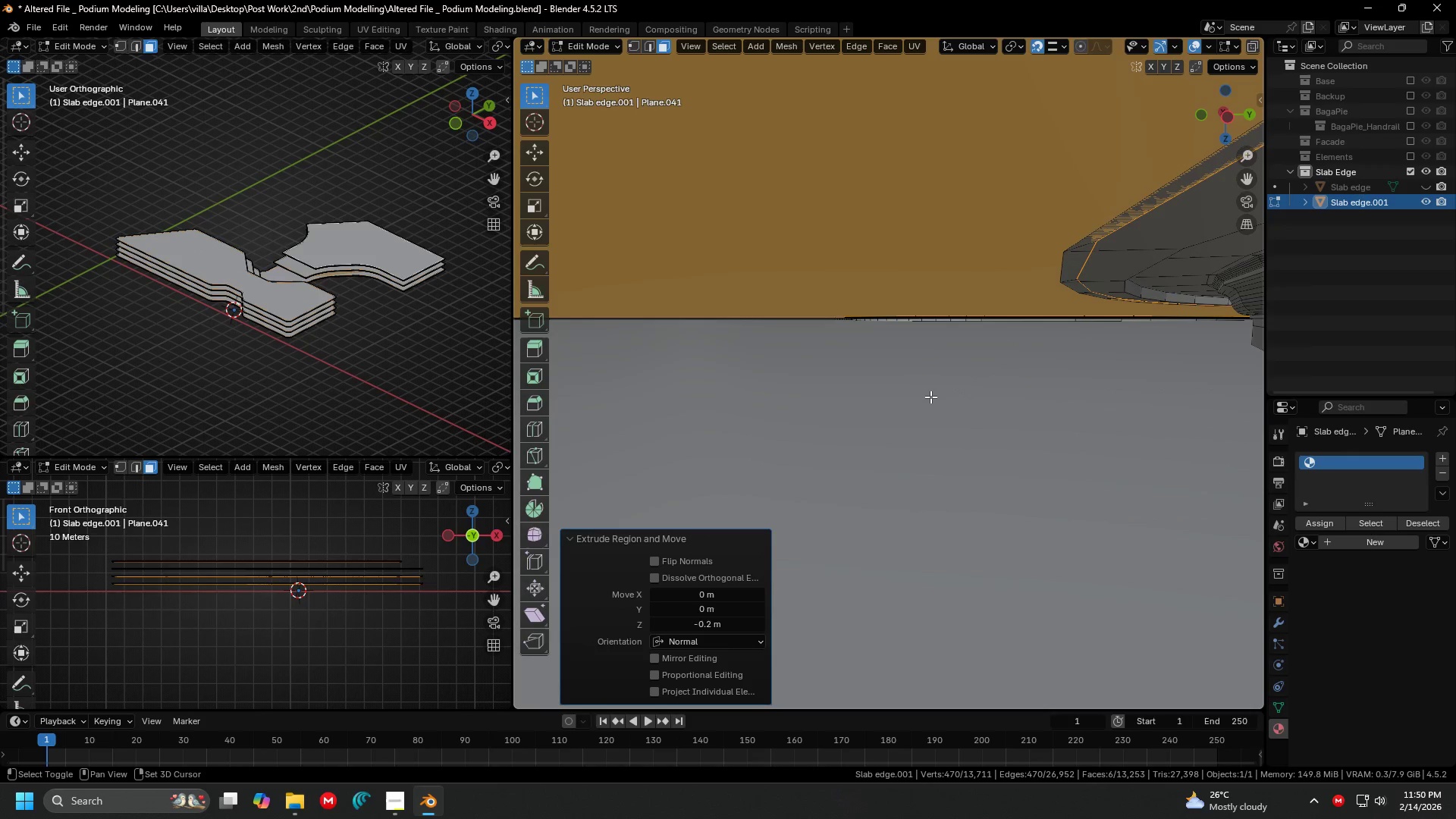 
hold_key(key=ShiftLeft, duration=1.22)
 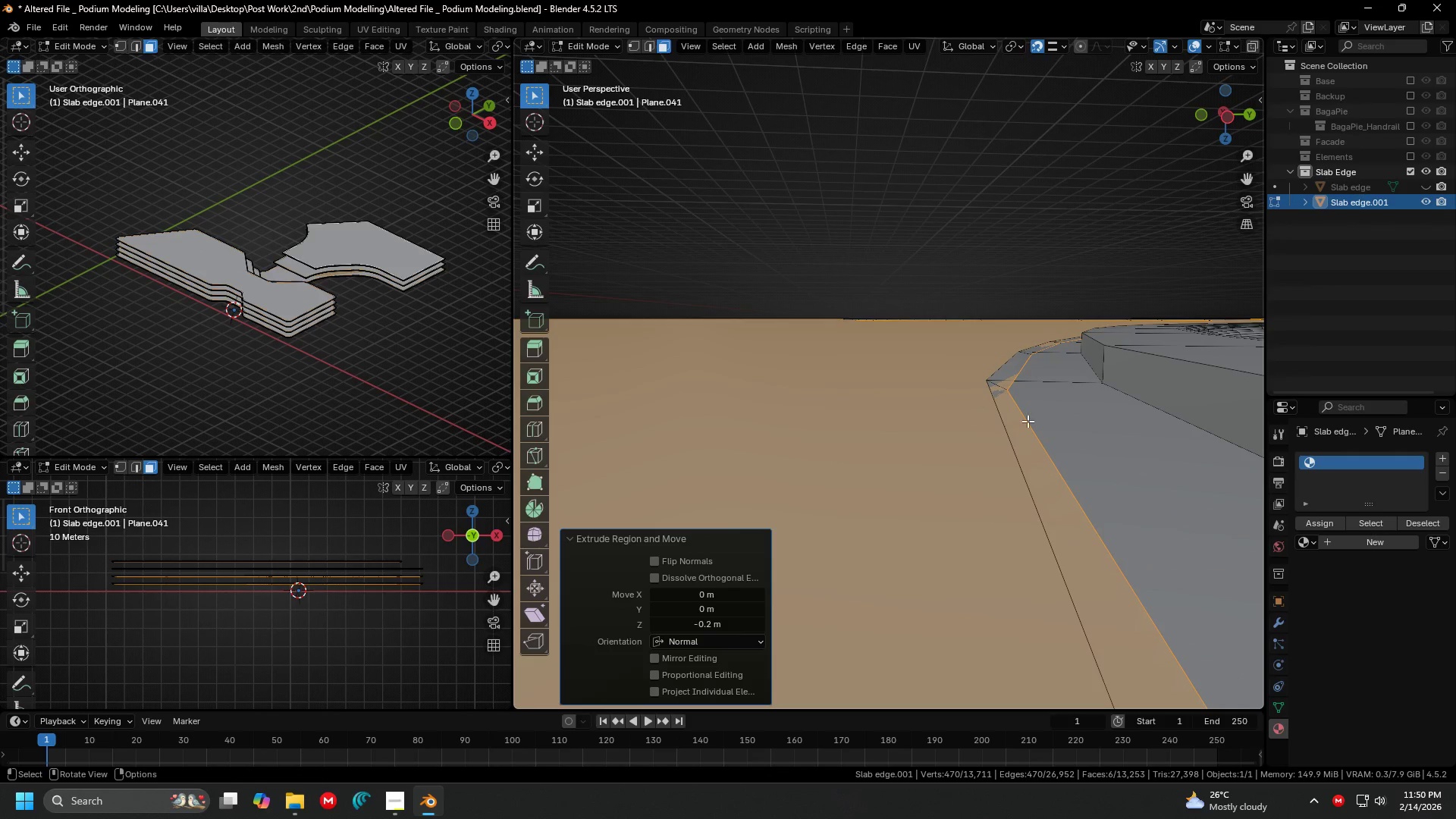 
key(Control+Z)
 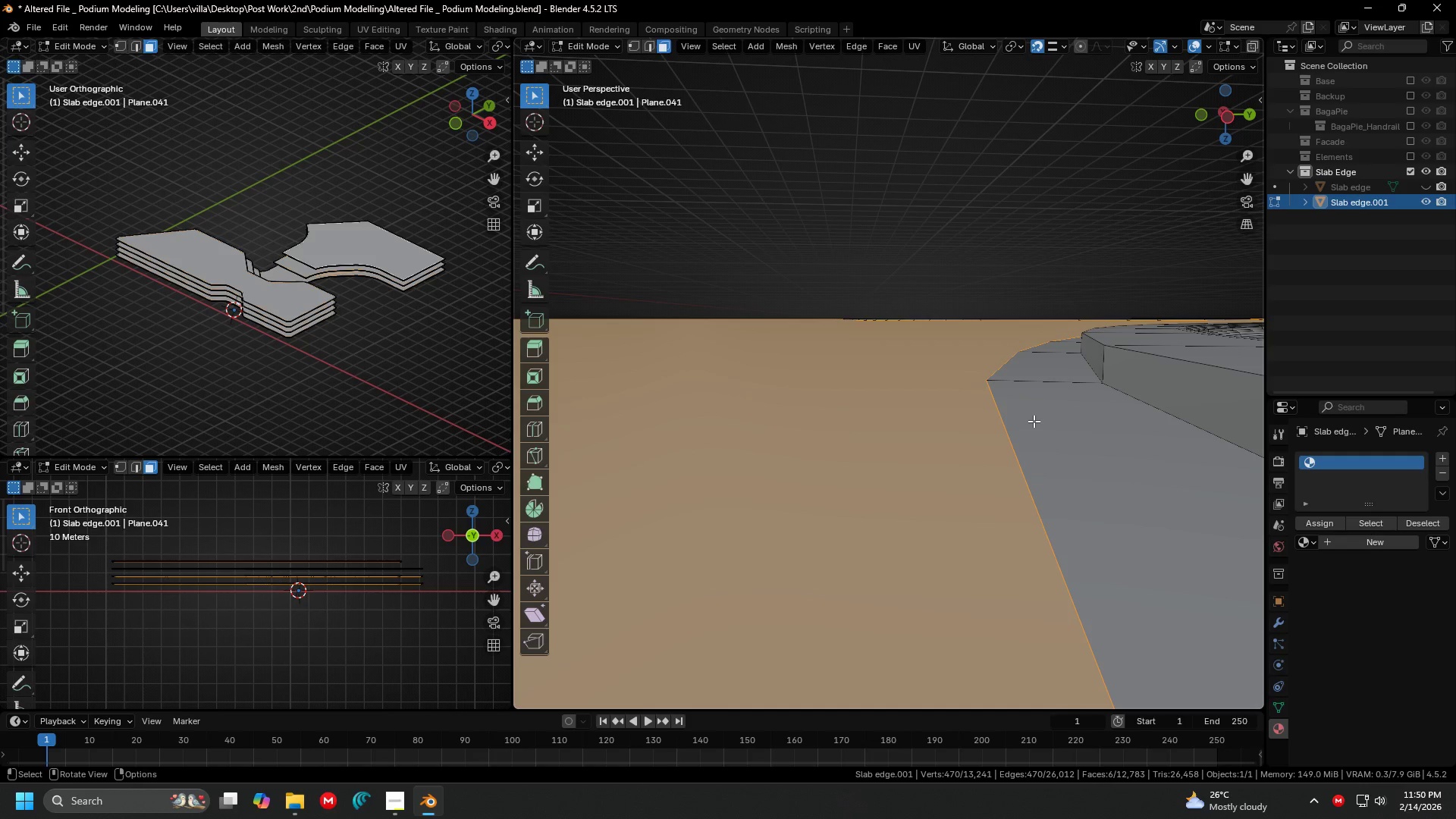 
type(g)
key(Escape)
type(ezz.2-)
 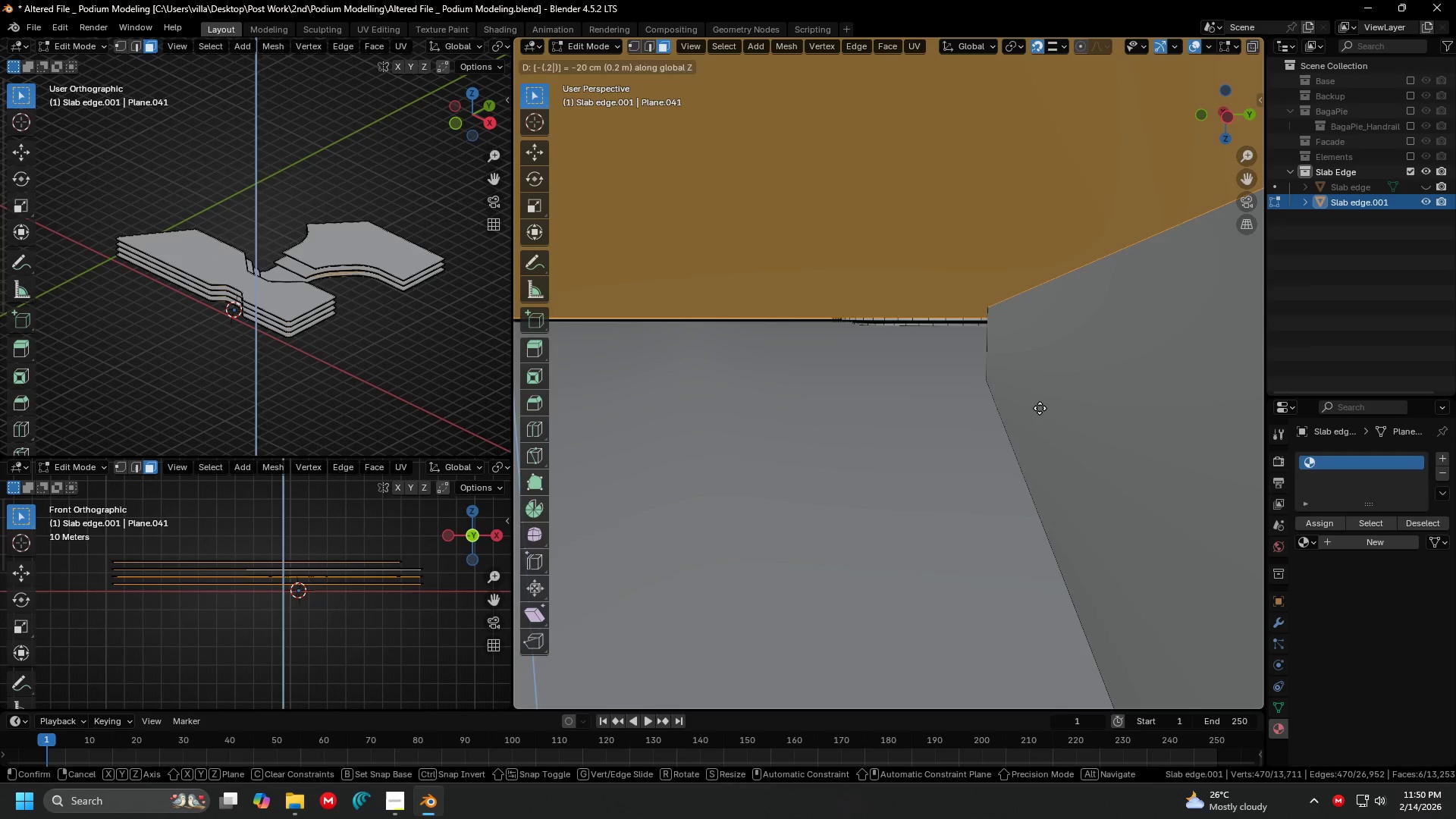 
key(Enter)
 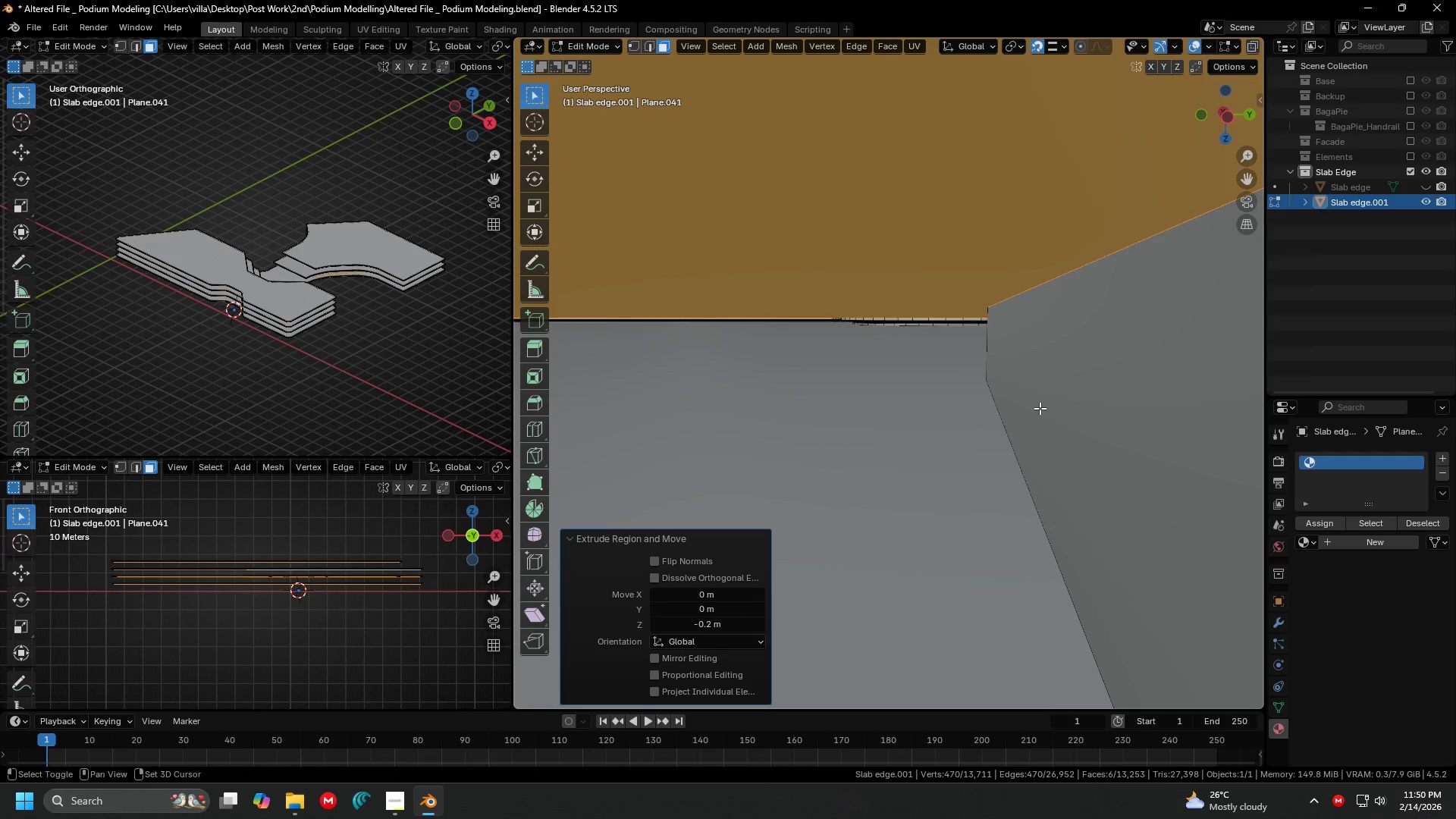 
hold_key(key=ShiftLeft, duration=0.69)
 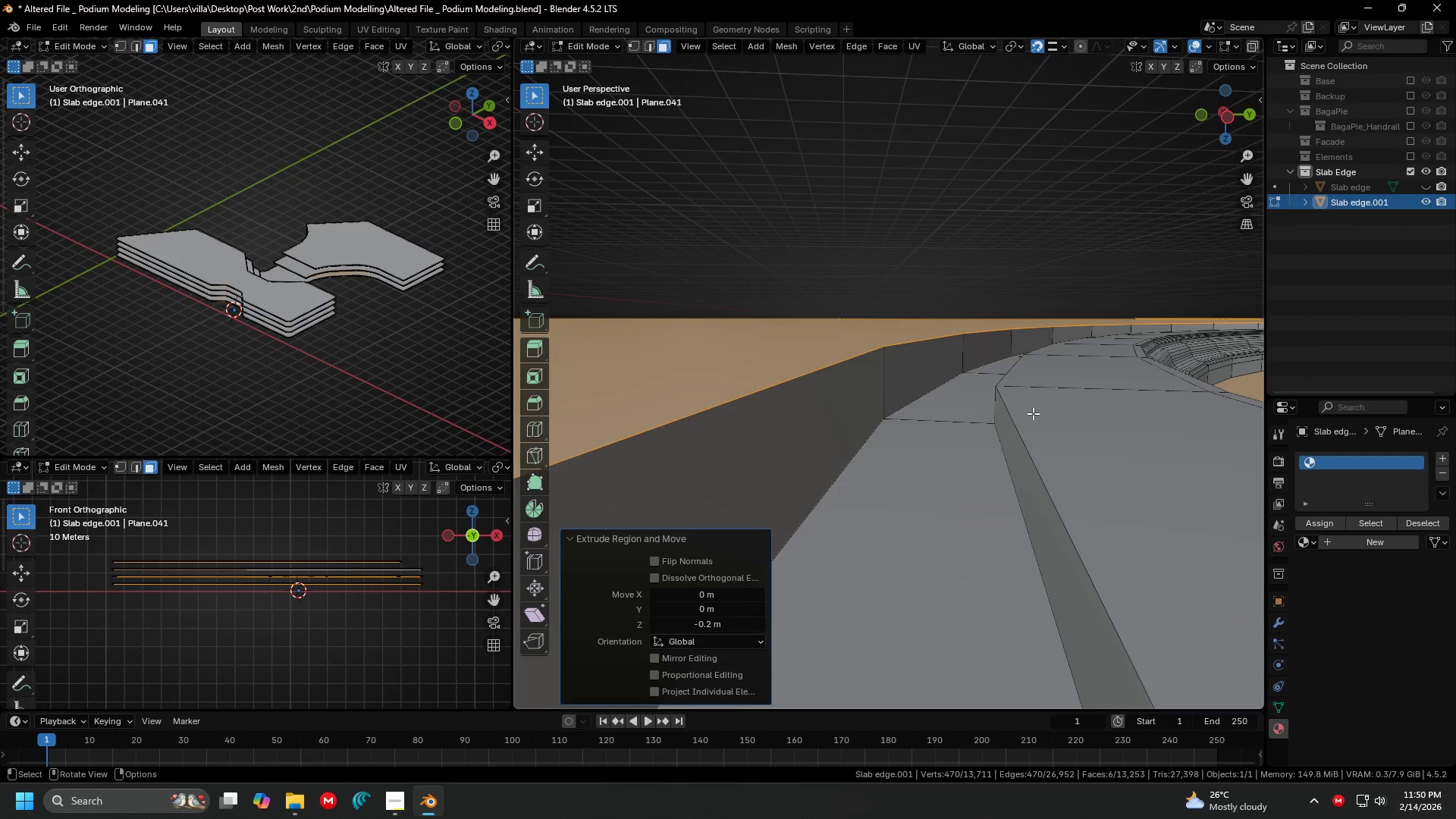 
key(Control+ControlLeft)
 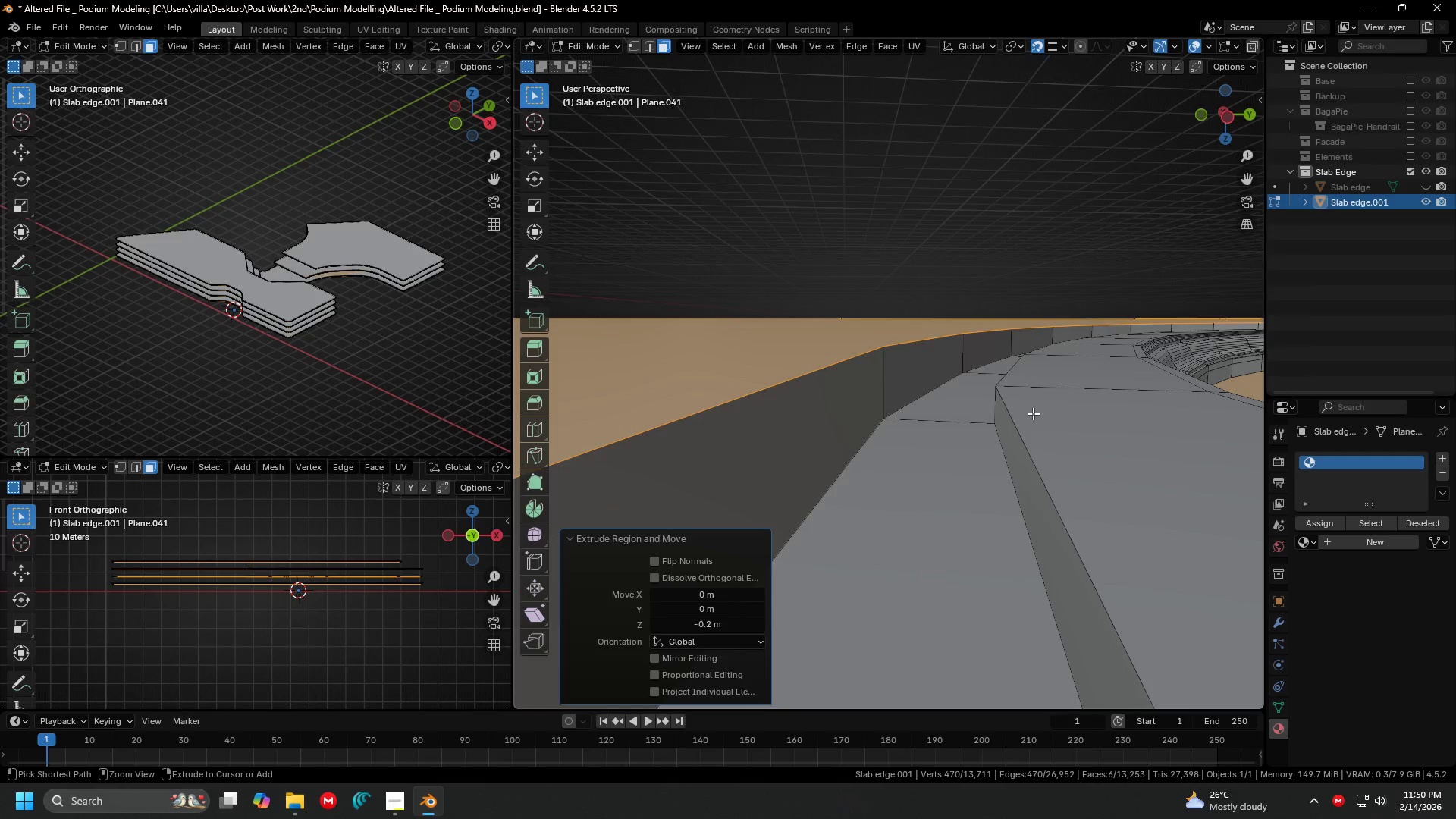 
key(Control+Z)
 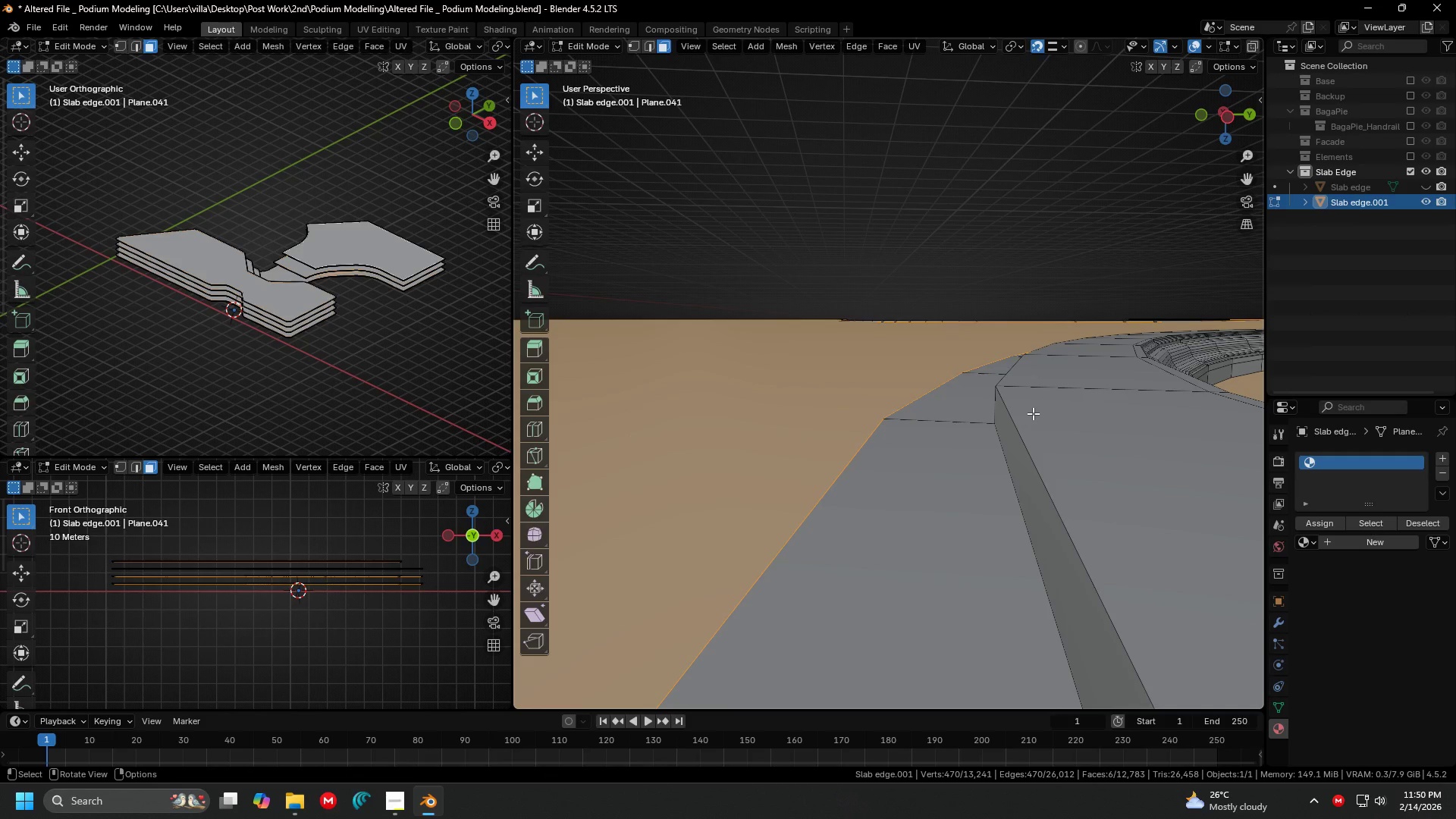 
type(g)
key(Escape)
type(e.1z)
 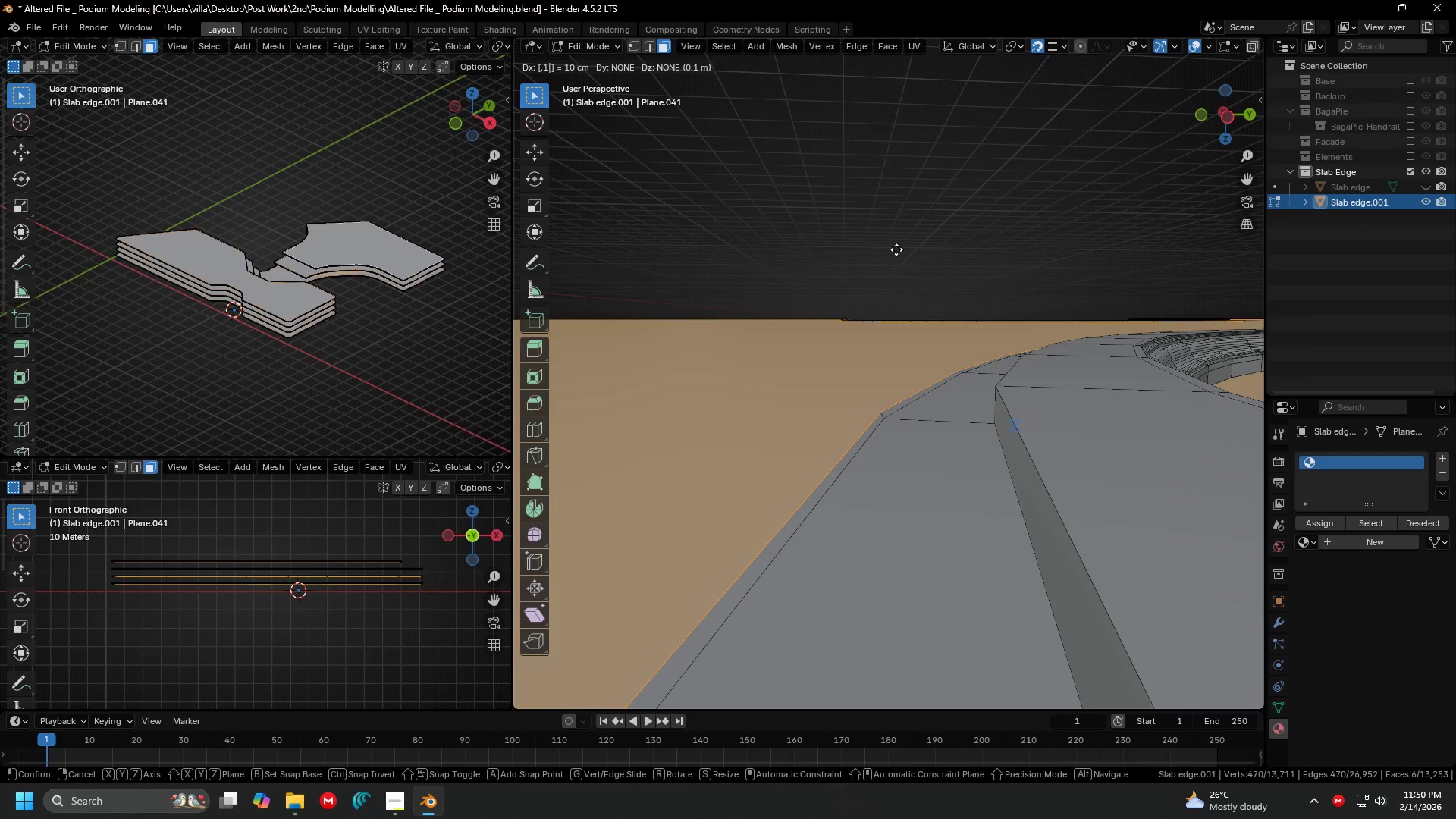 
type(zzzz-)
 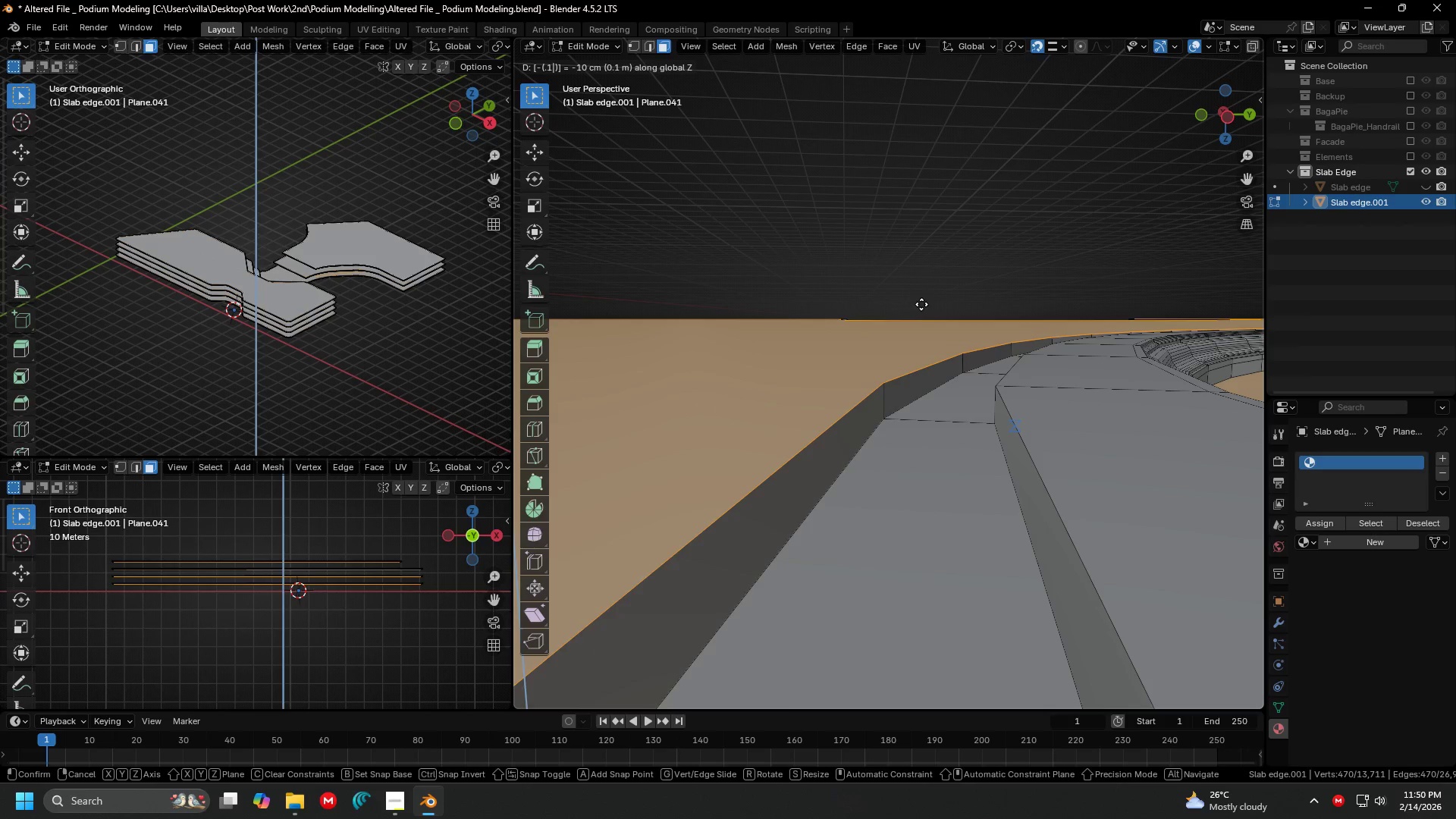 
key(Enter)
 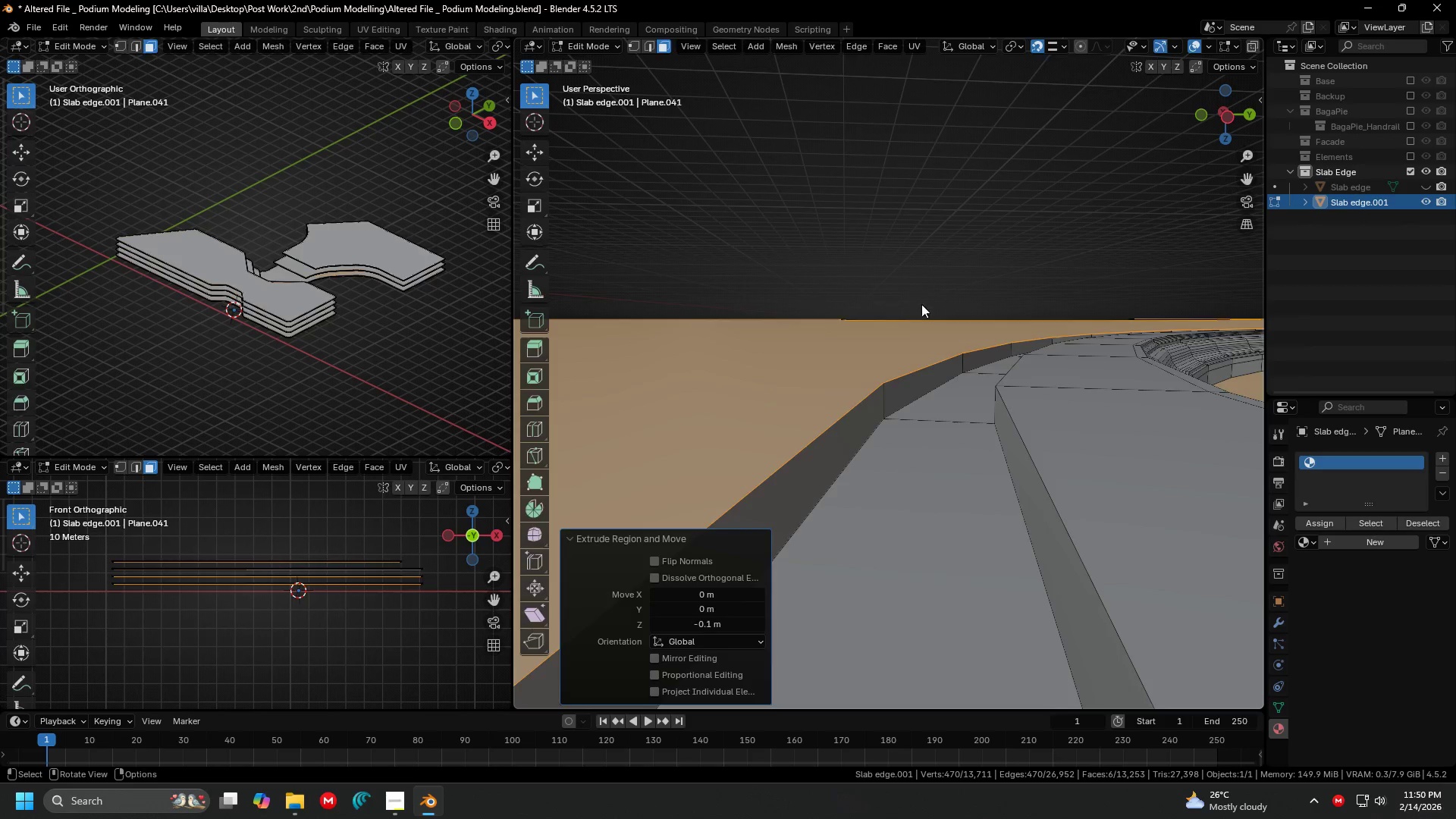 
key(Tab)
 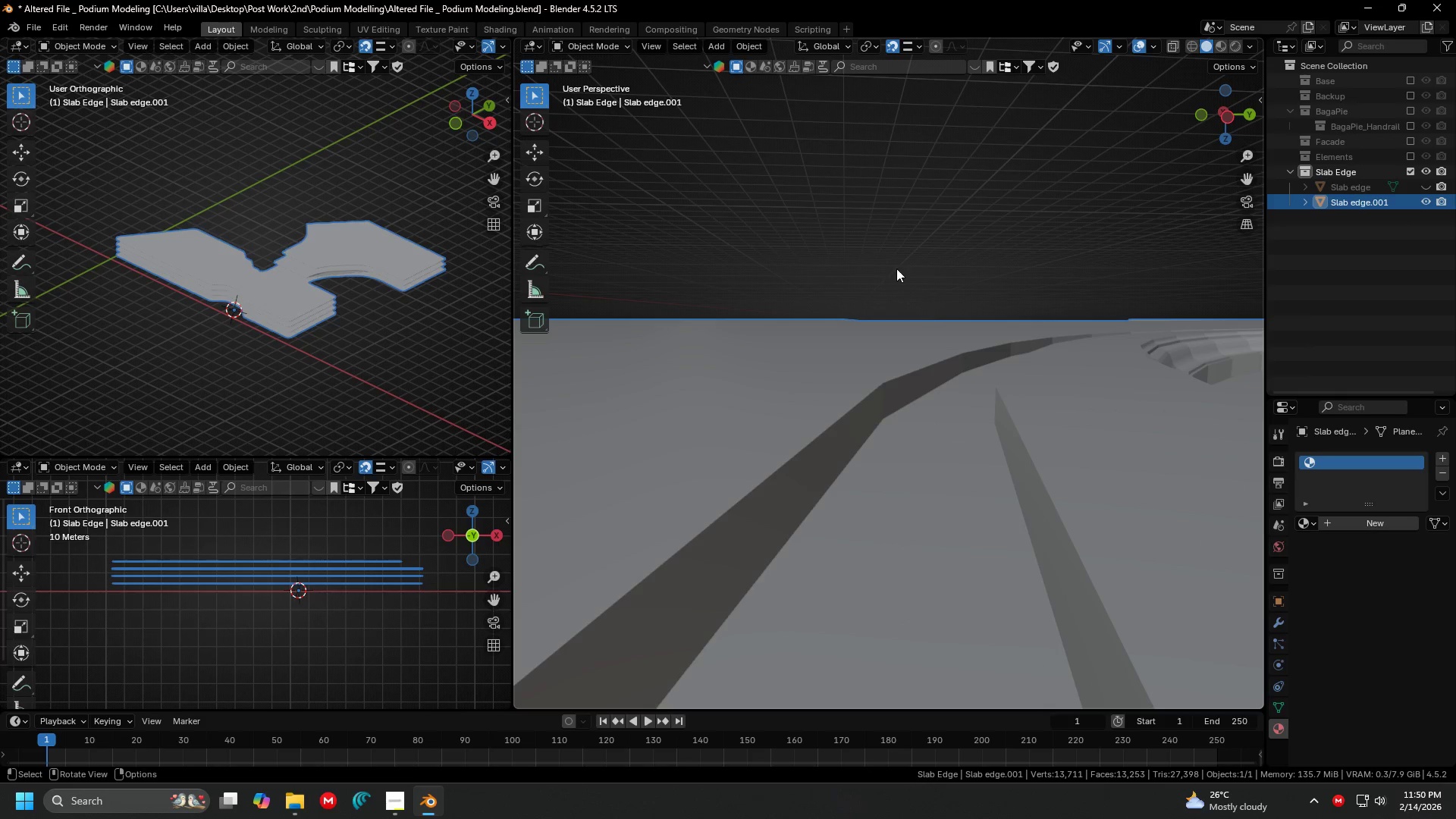 
key(Shift+ShiftLeft)
 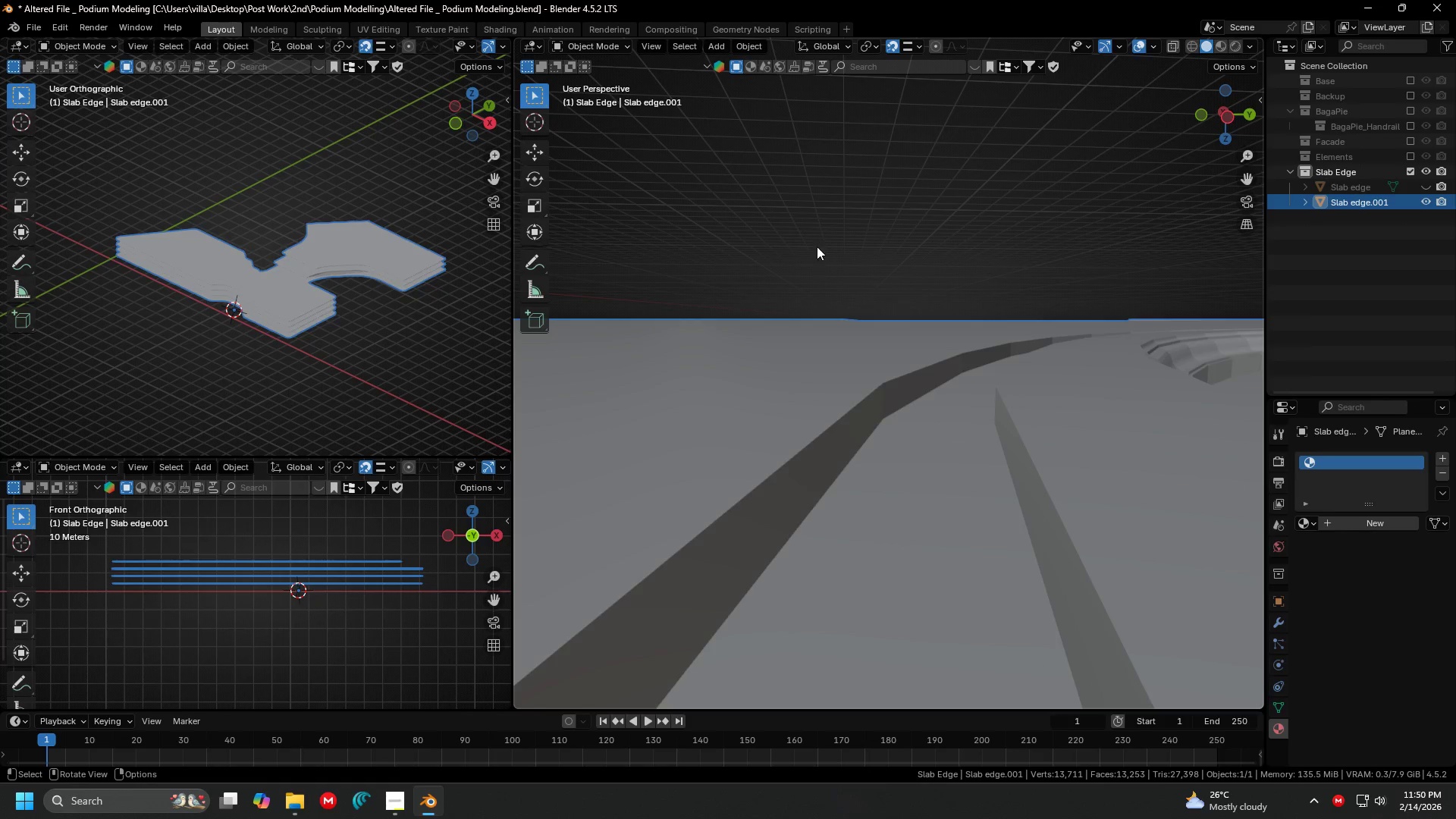 
key(Tab)
 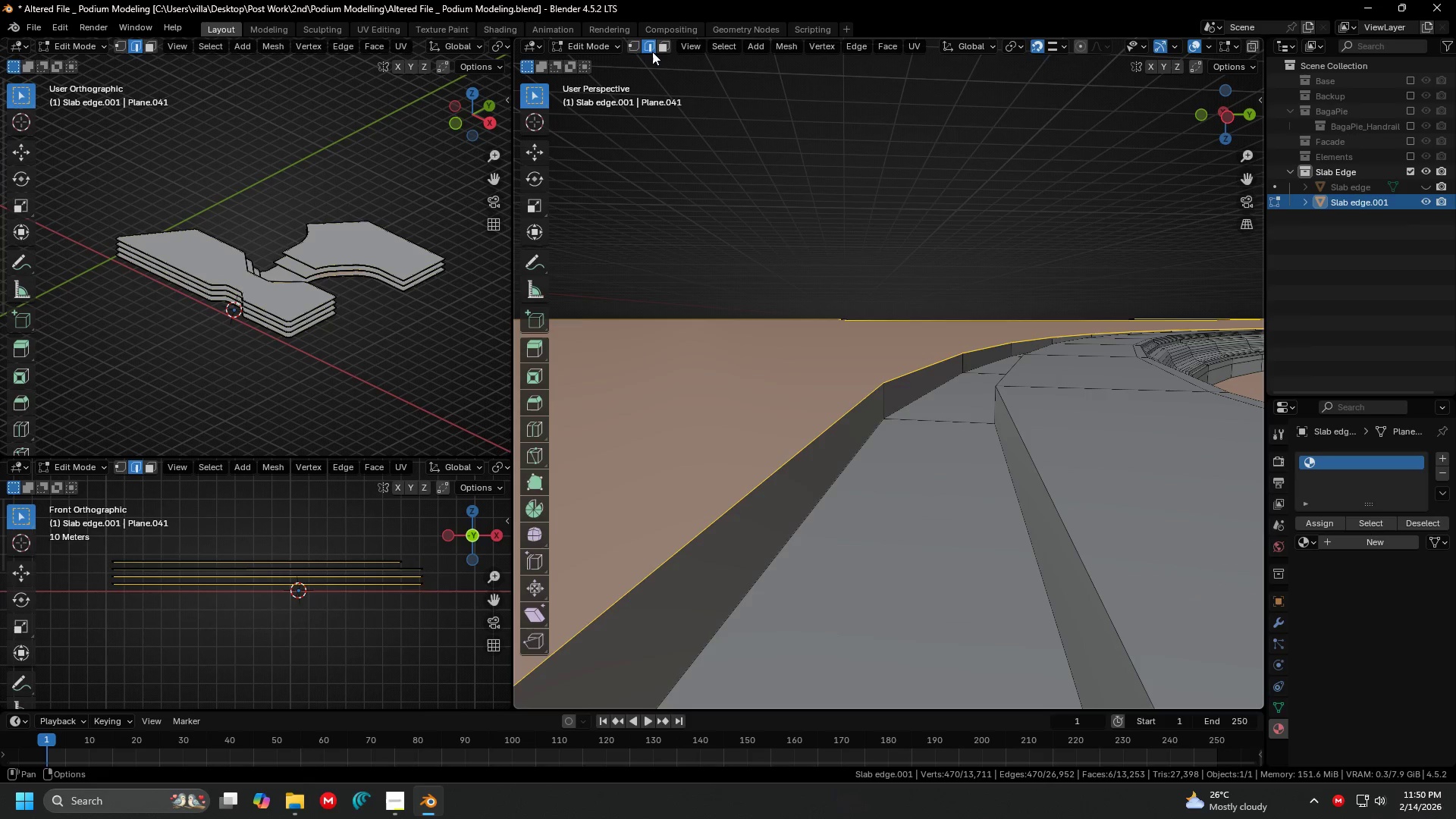 
left_click([660, 46])
 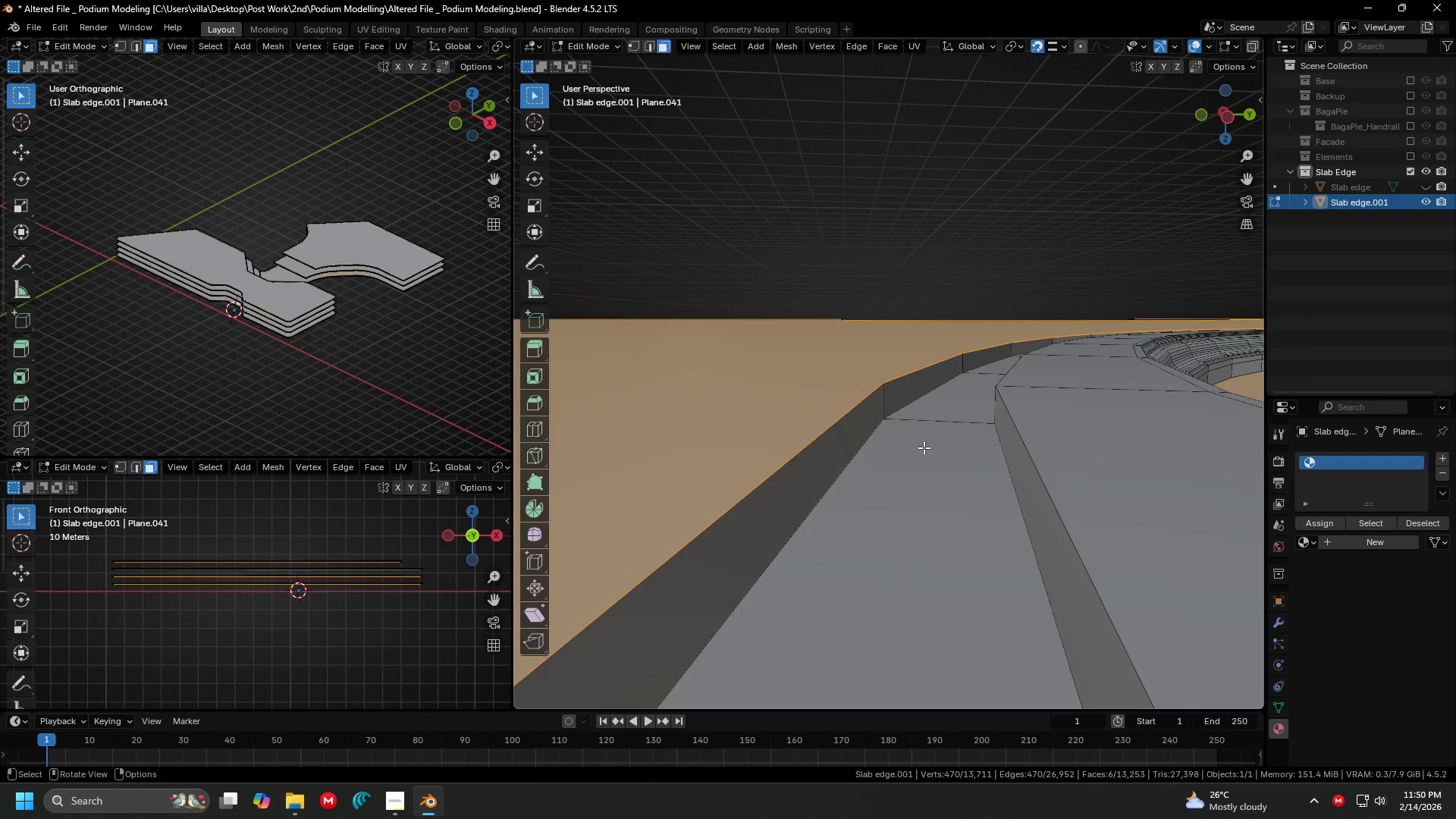 
hold_key(key=AltLeft, duration=0.48)
double_click([931, 426])
 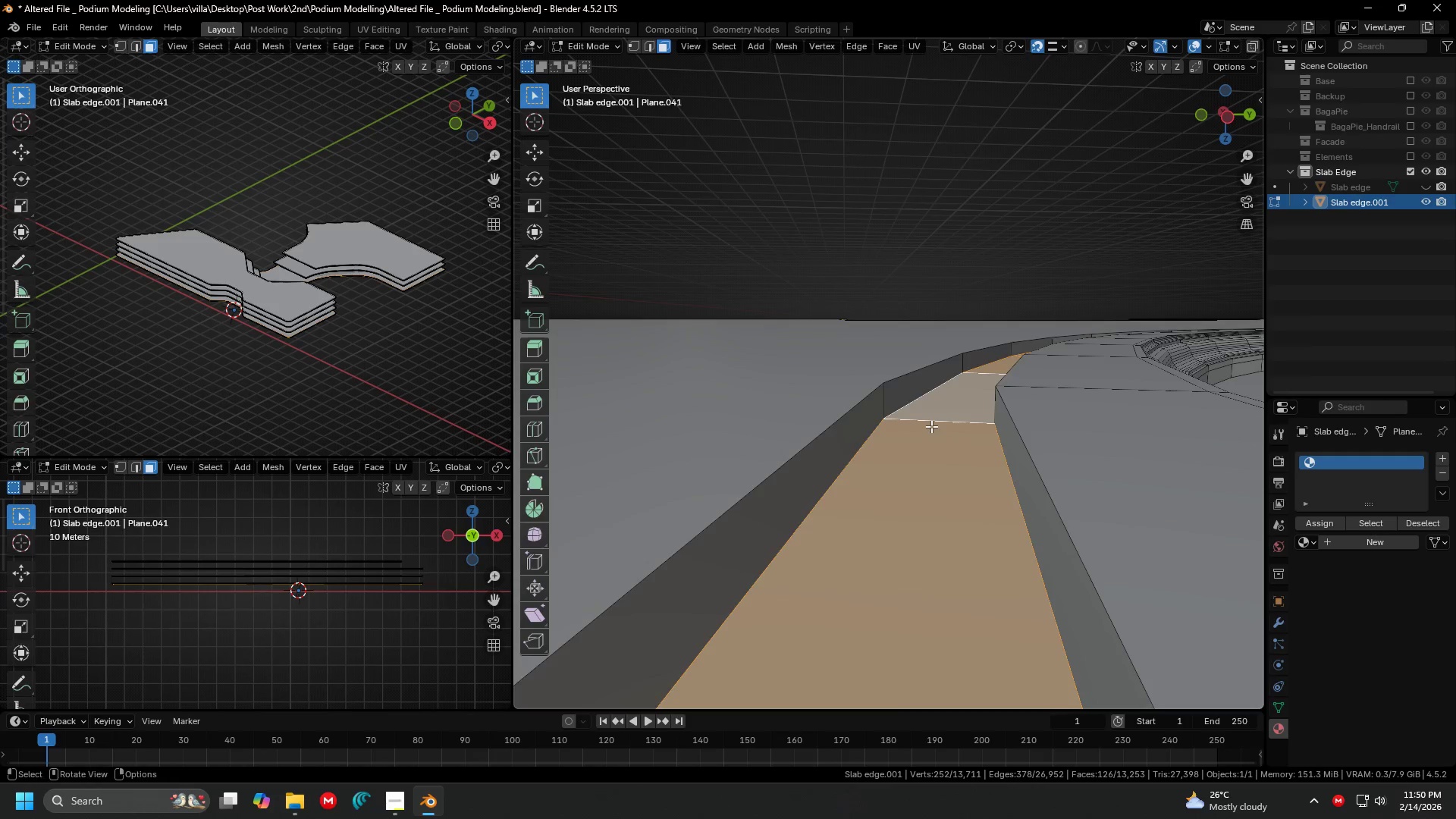 
scroll: coordinate [931, 426], scroll_direction: down, amount: 5.0
 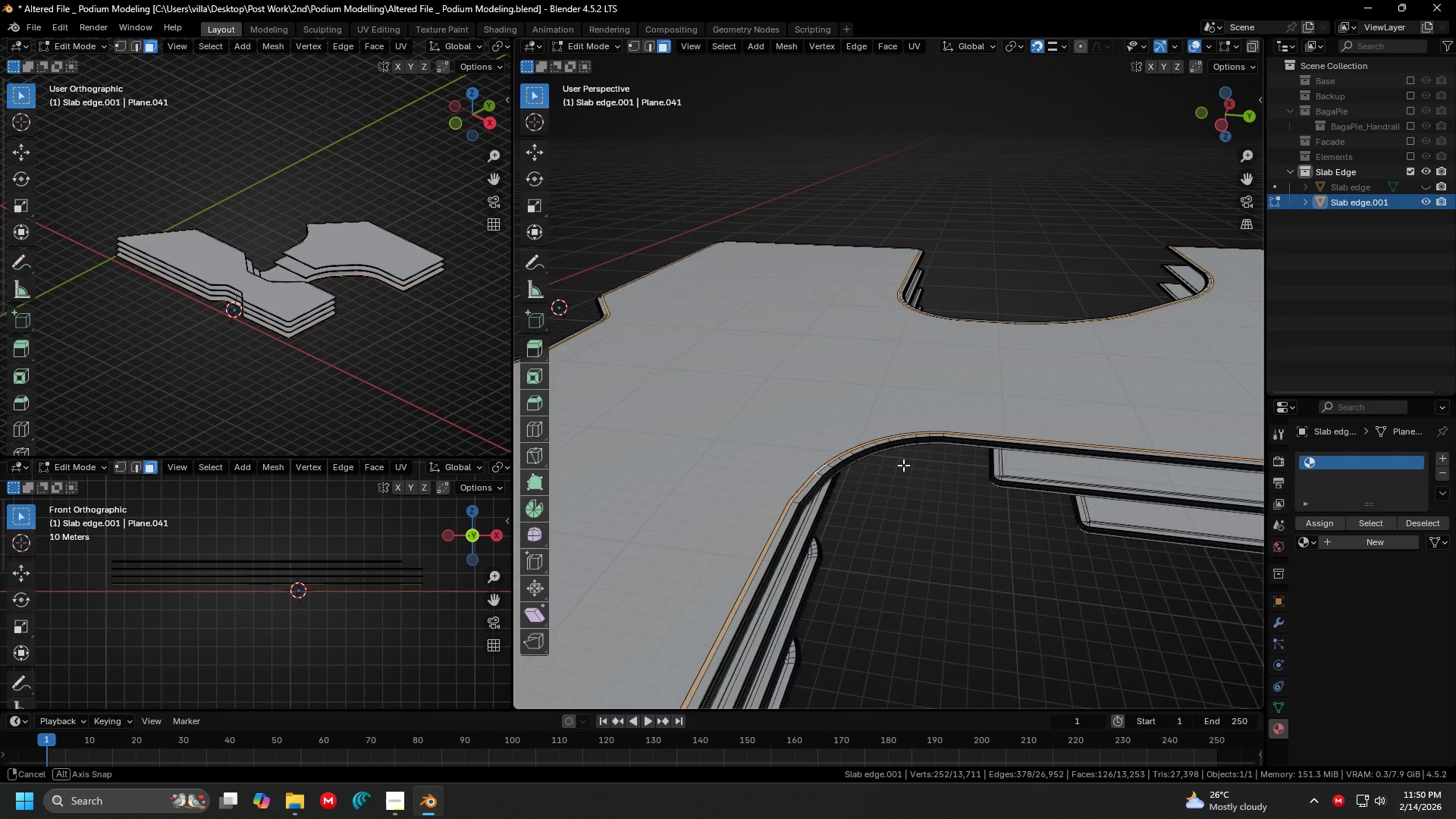 
key(Shift+ShiftLeft)
 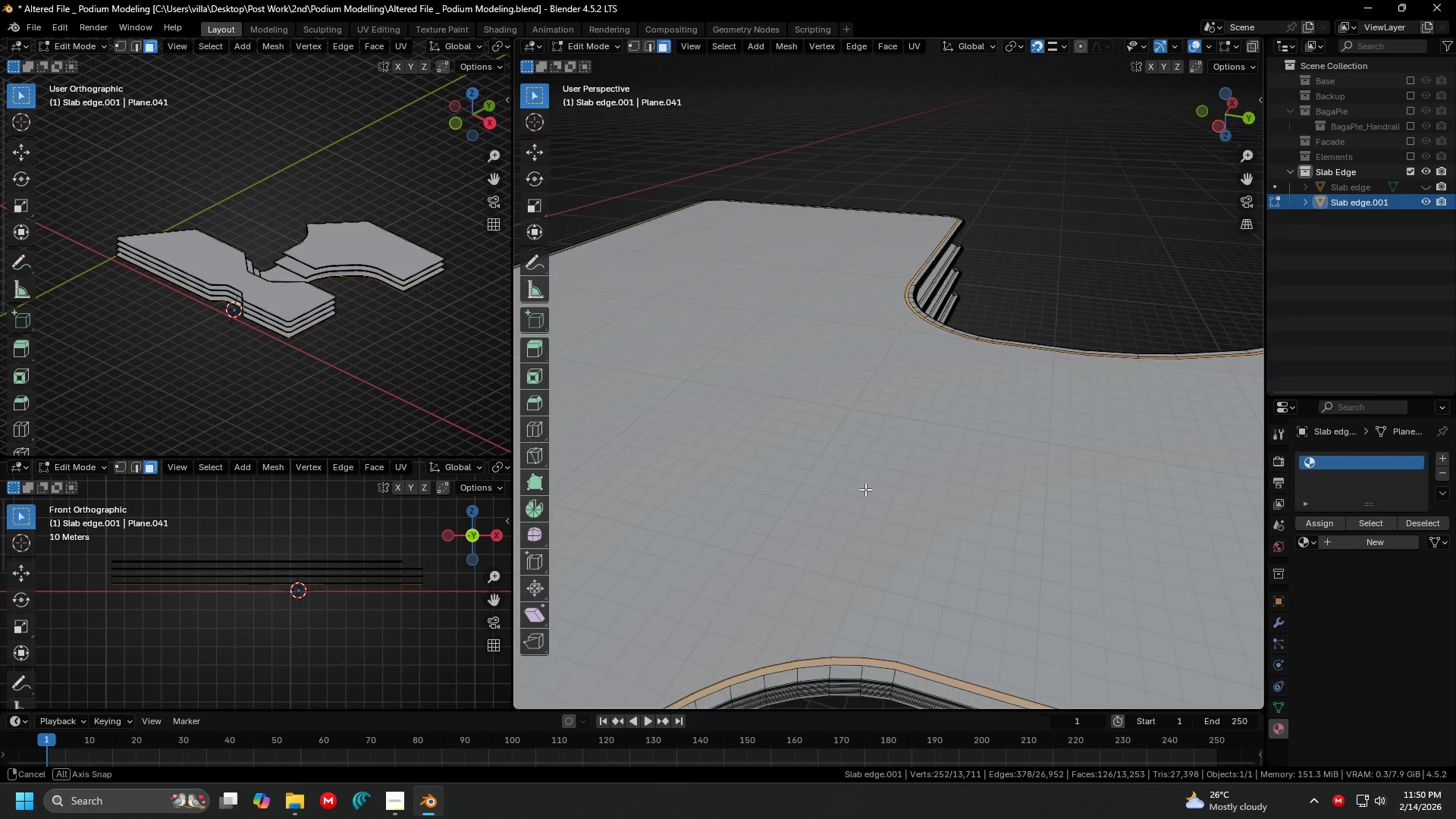 
scroll: coordinate [899, 470], scroll_direction: up, amount: 4.0
 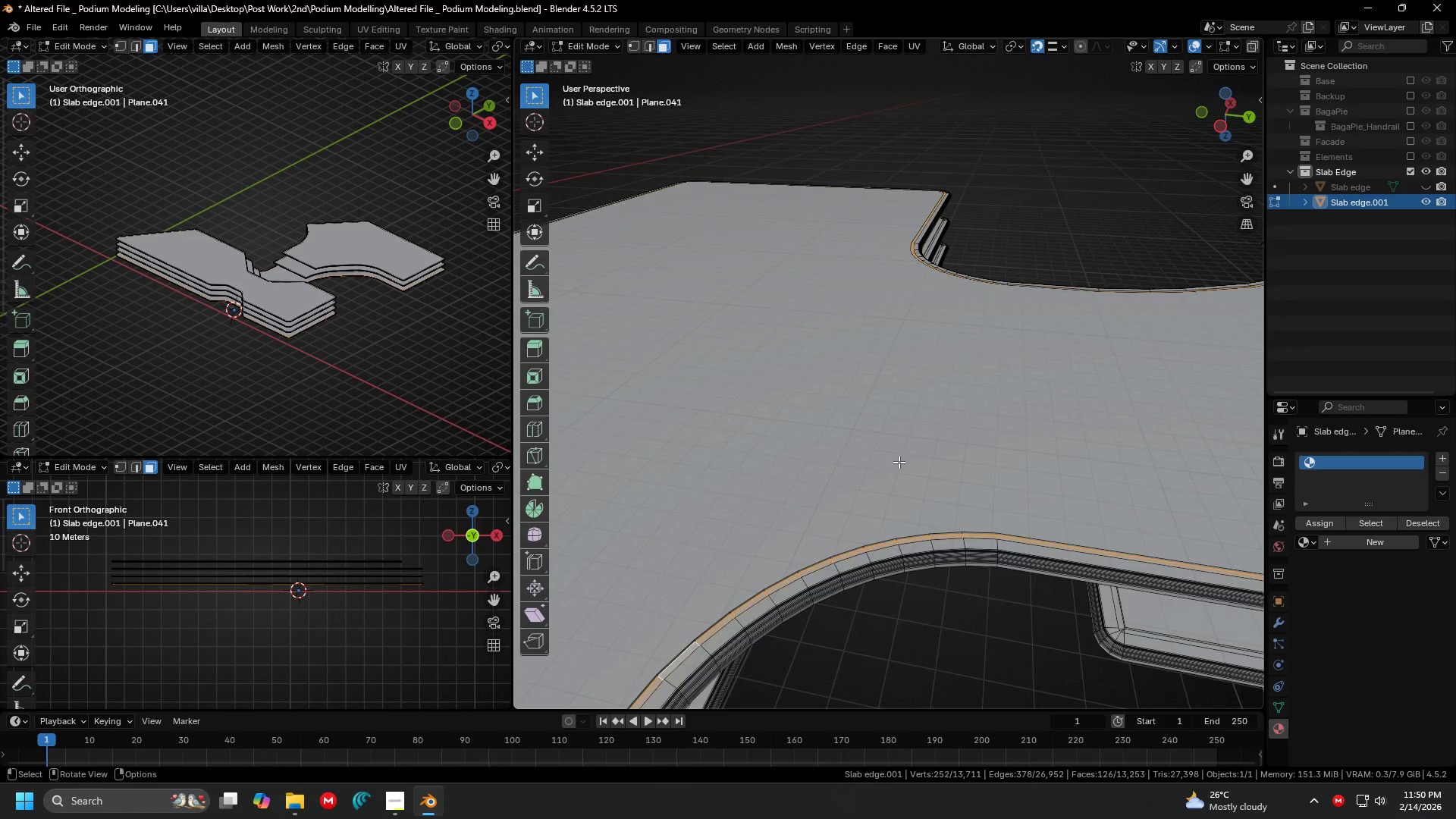 
key(Shift+ShiftLeft)
 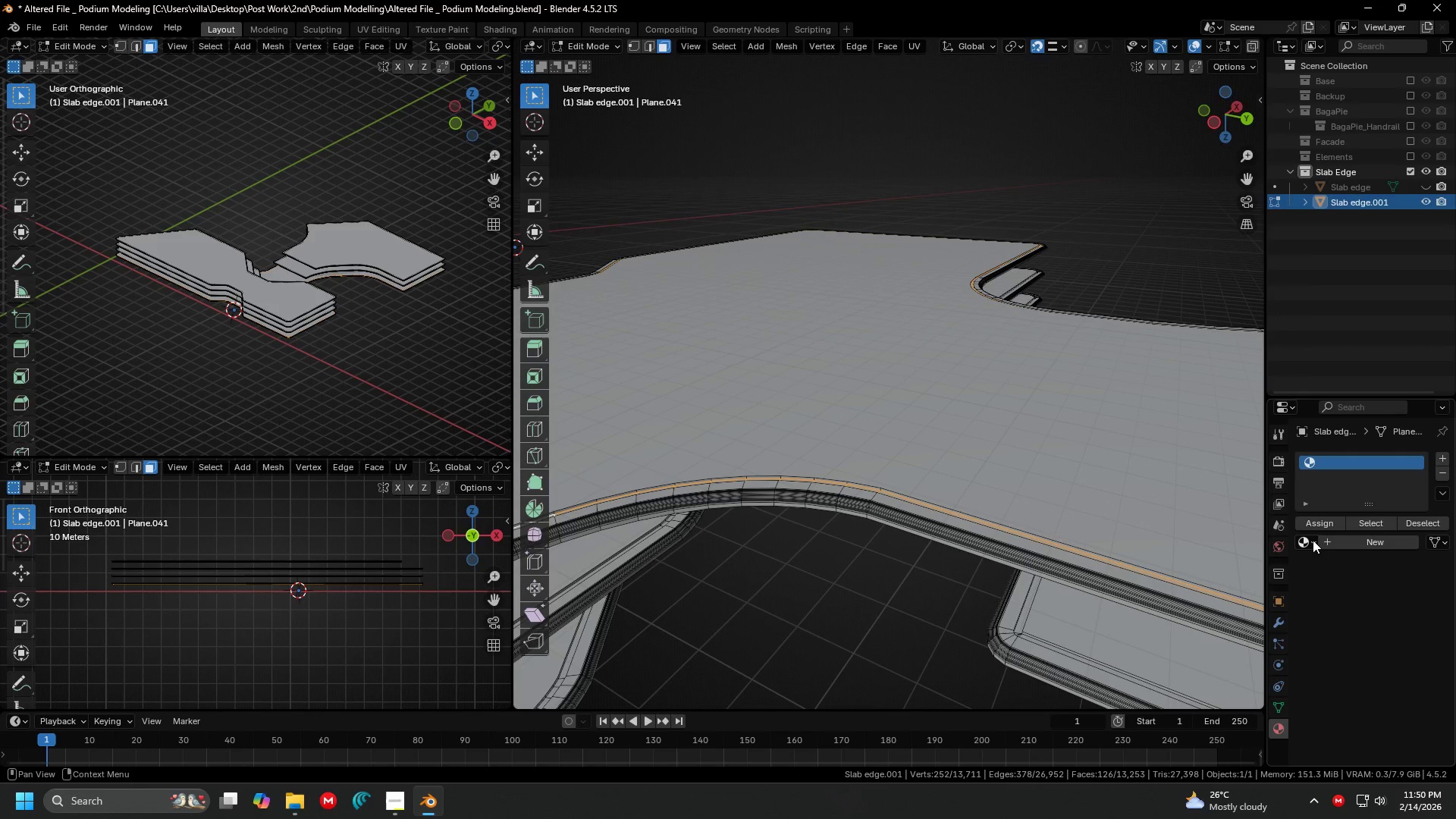 
left_click([960, 430])
 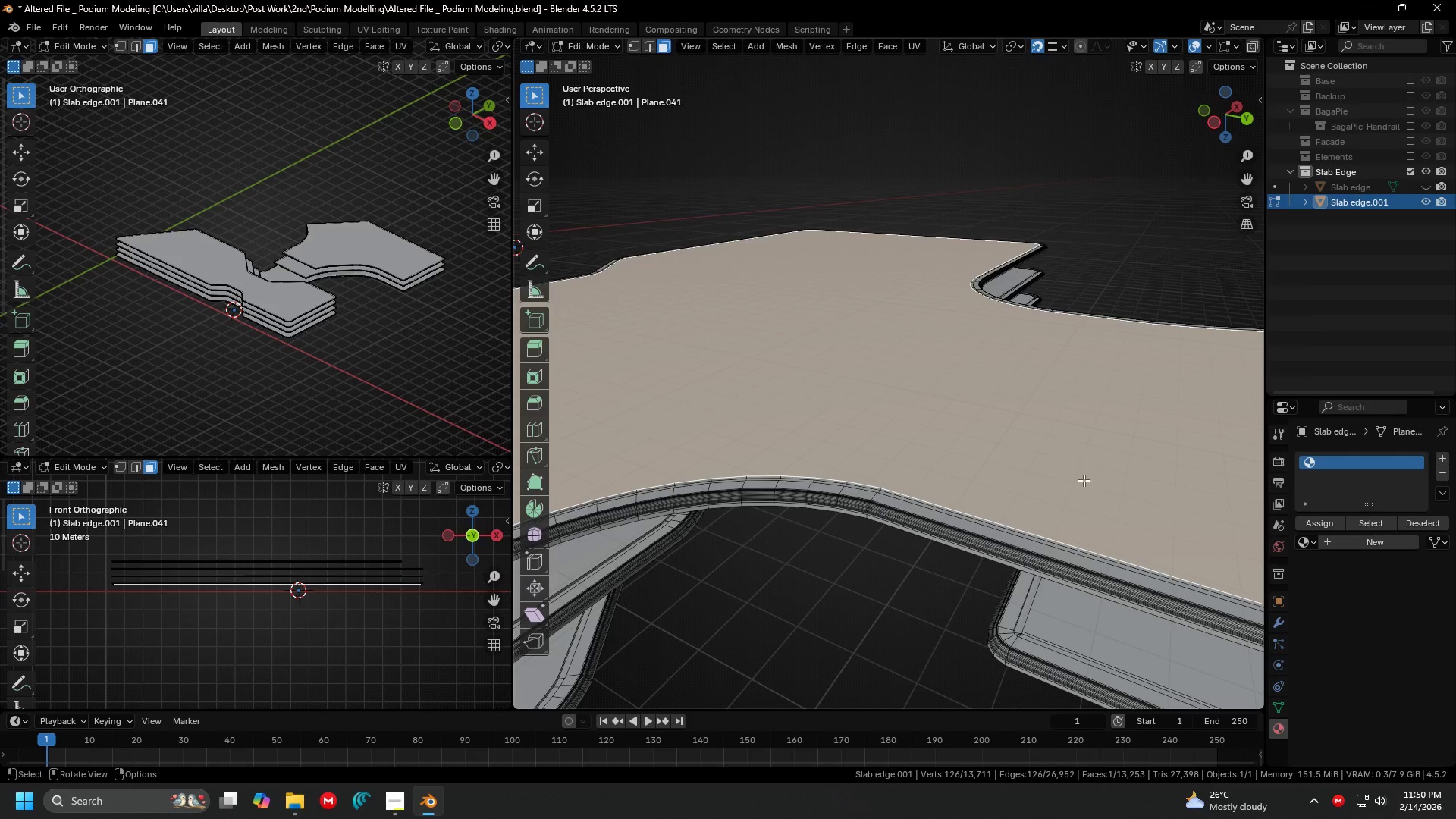 
hold_key(key=ShiftLeft, duration=0.86)
 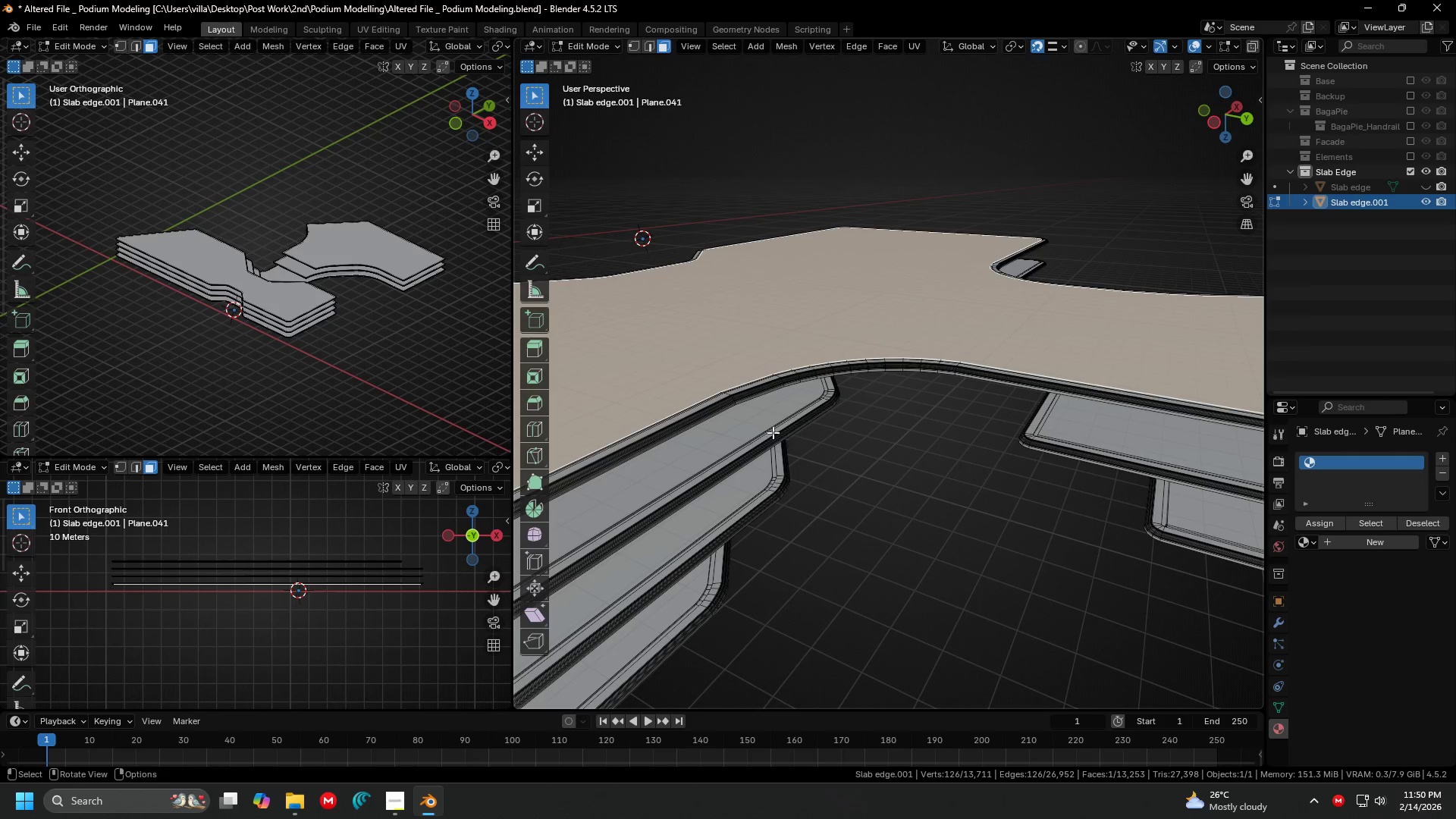 
scroll: coordinate [1021, 529], scroll_direction: down, amount: 2.0
 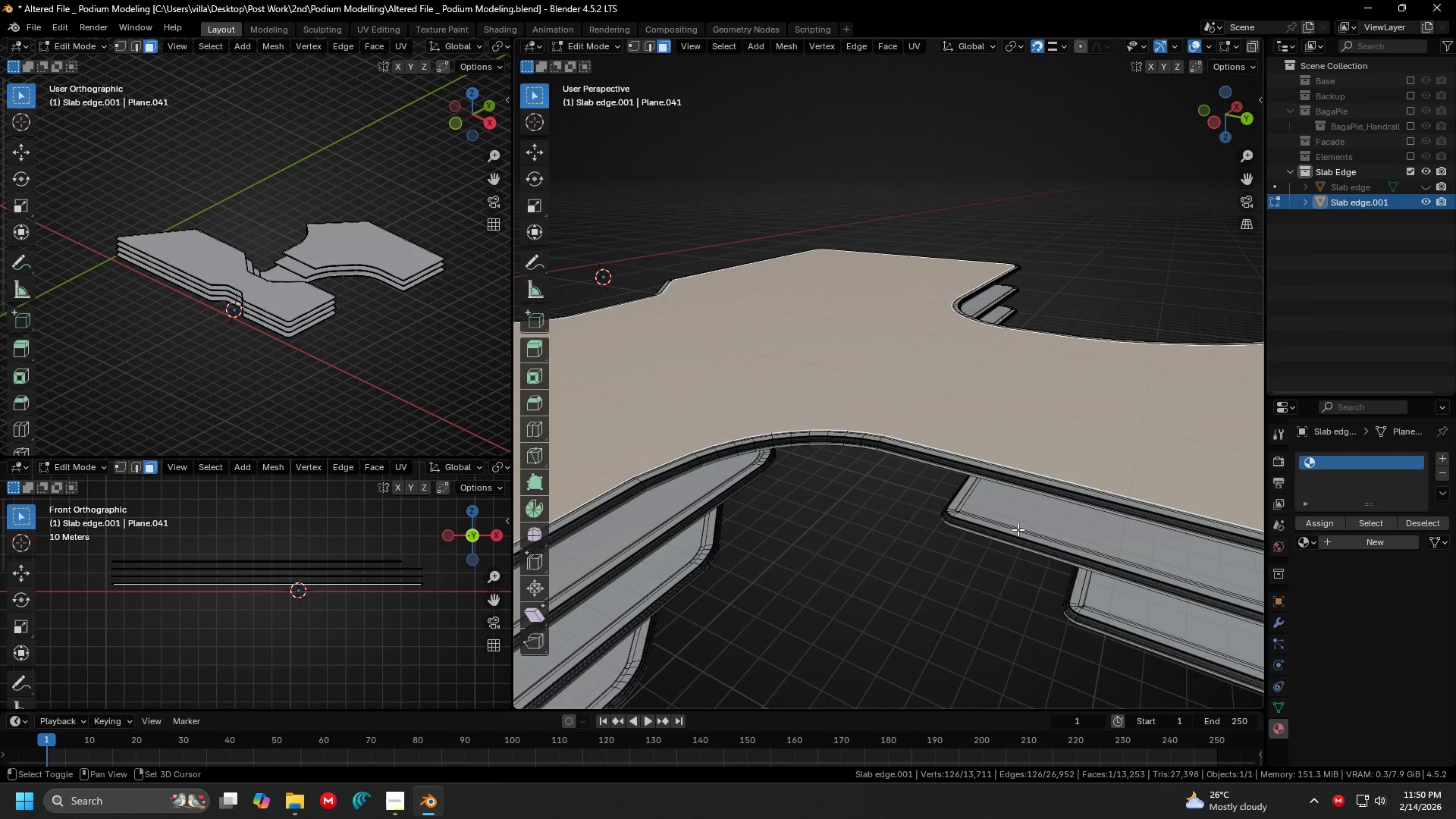 
hold_key(key=ShiftLeft, duration=1.25)
left_click([766, 418])
 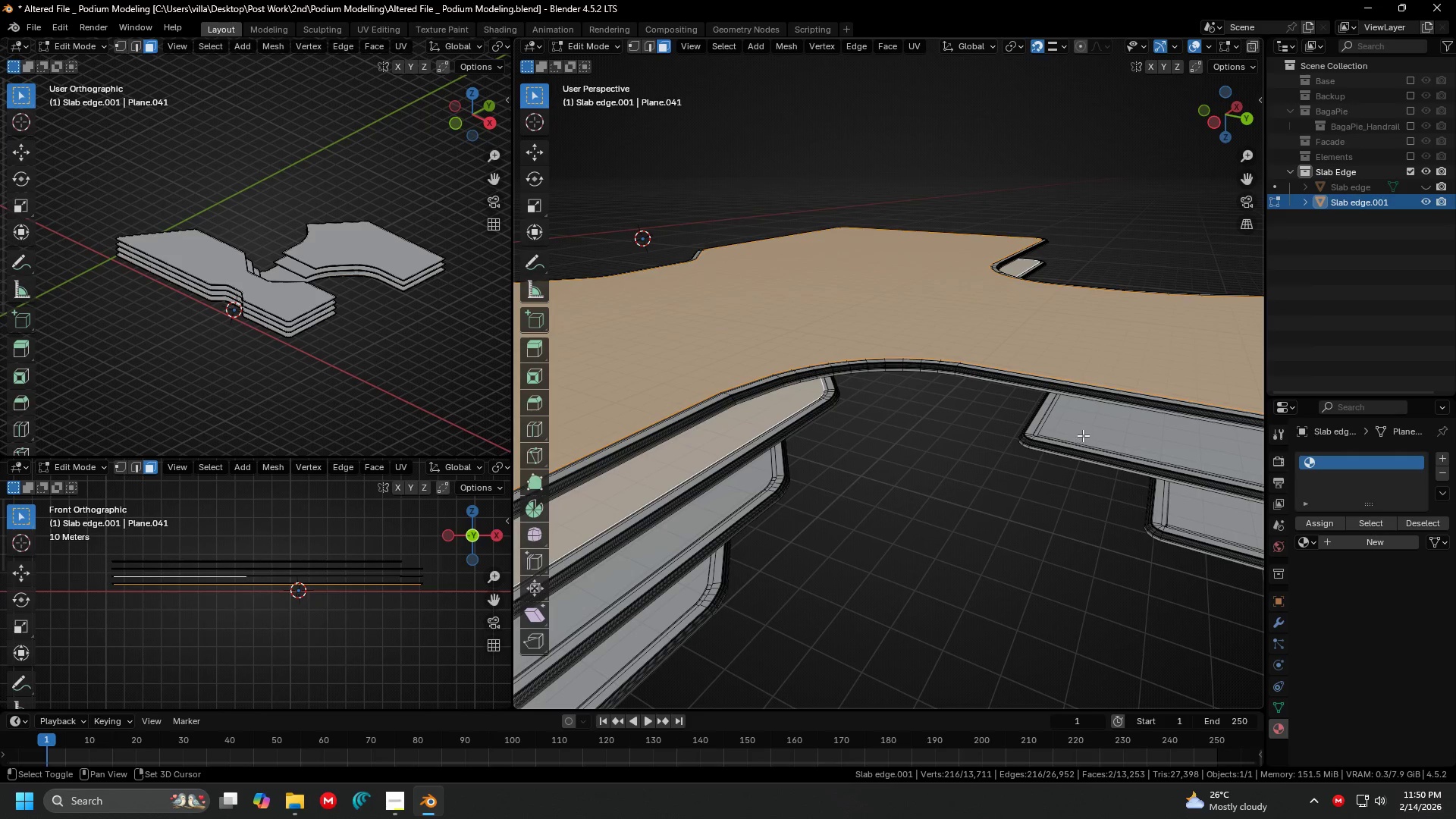 
left_click([1092, 428])
 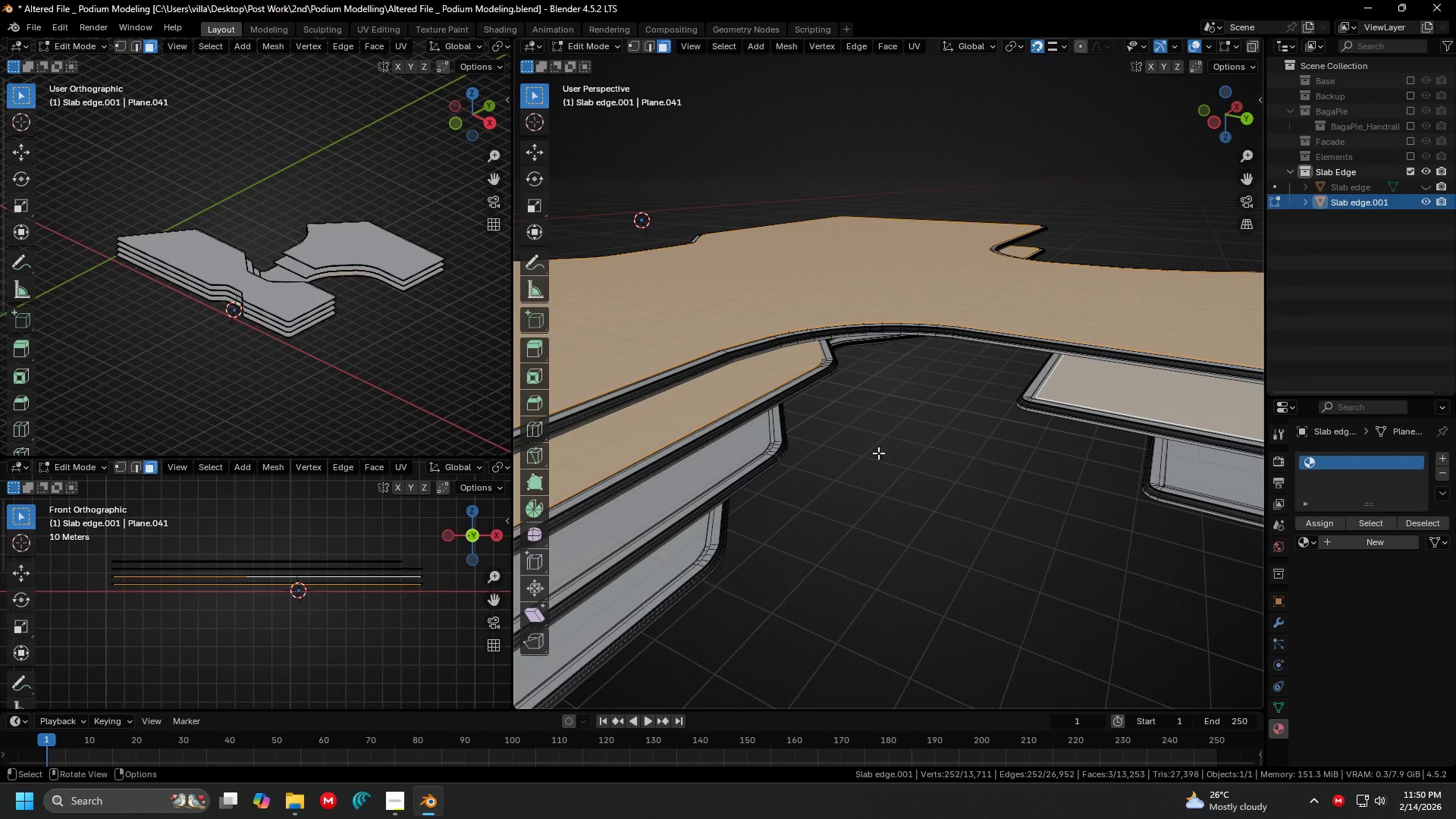 
hold_key(key=ShiftLeft, duration=0.83)
left_click([731, 453])
 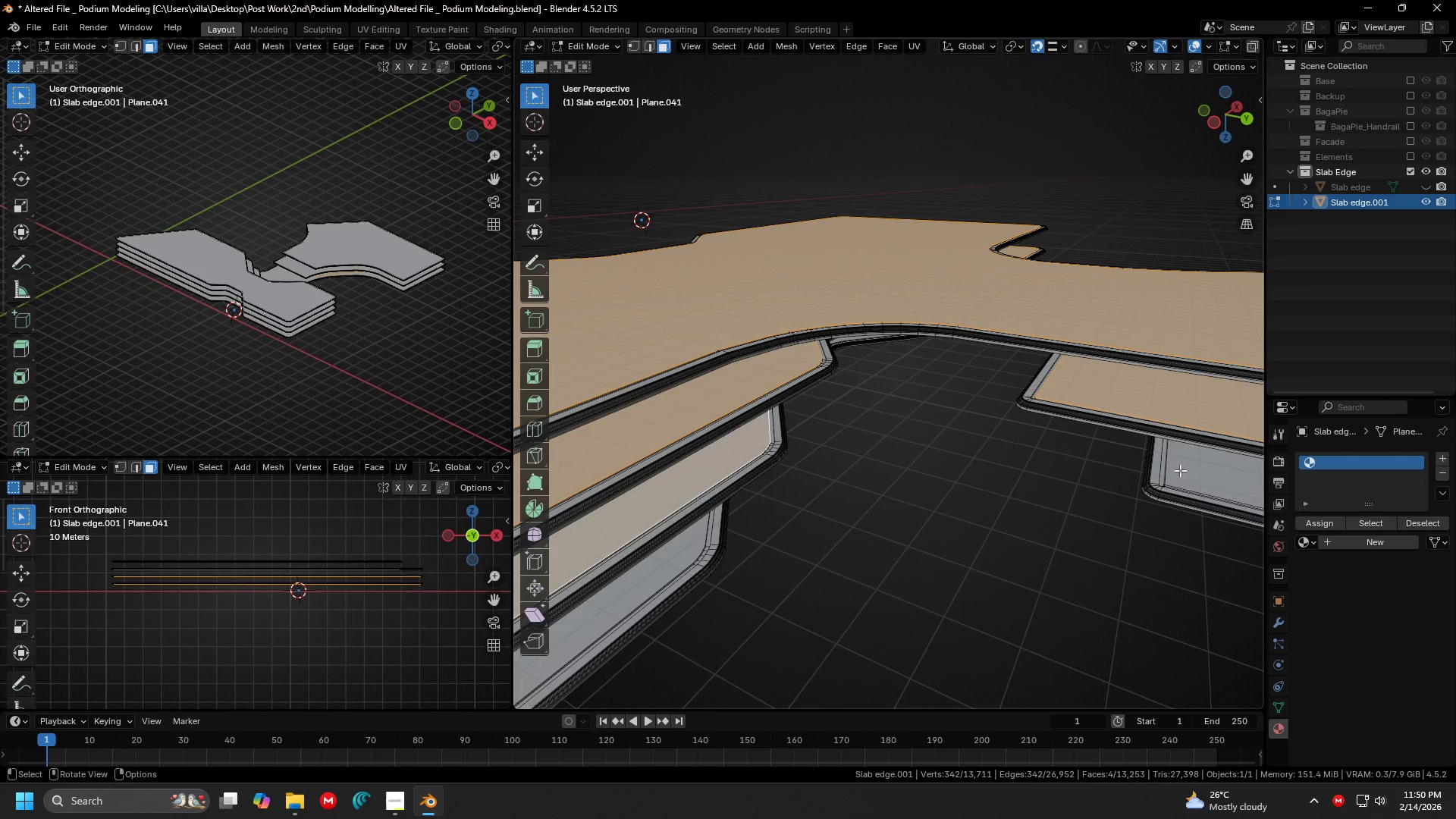 
left_click([1053, 570])
 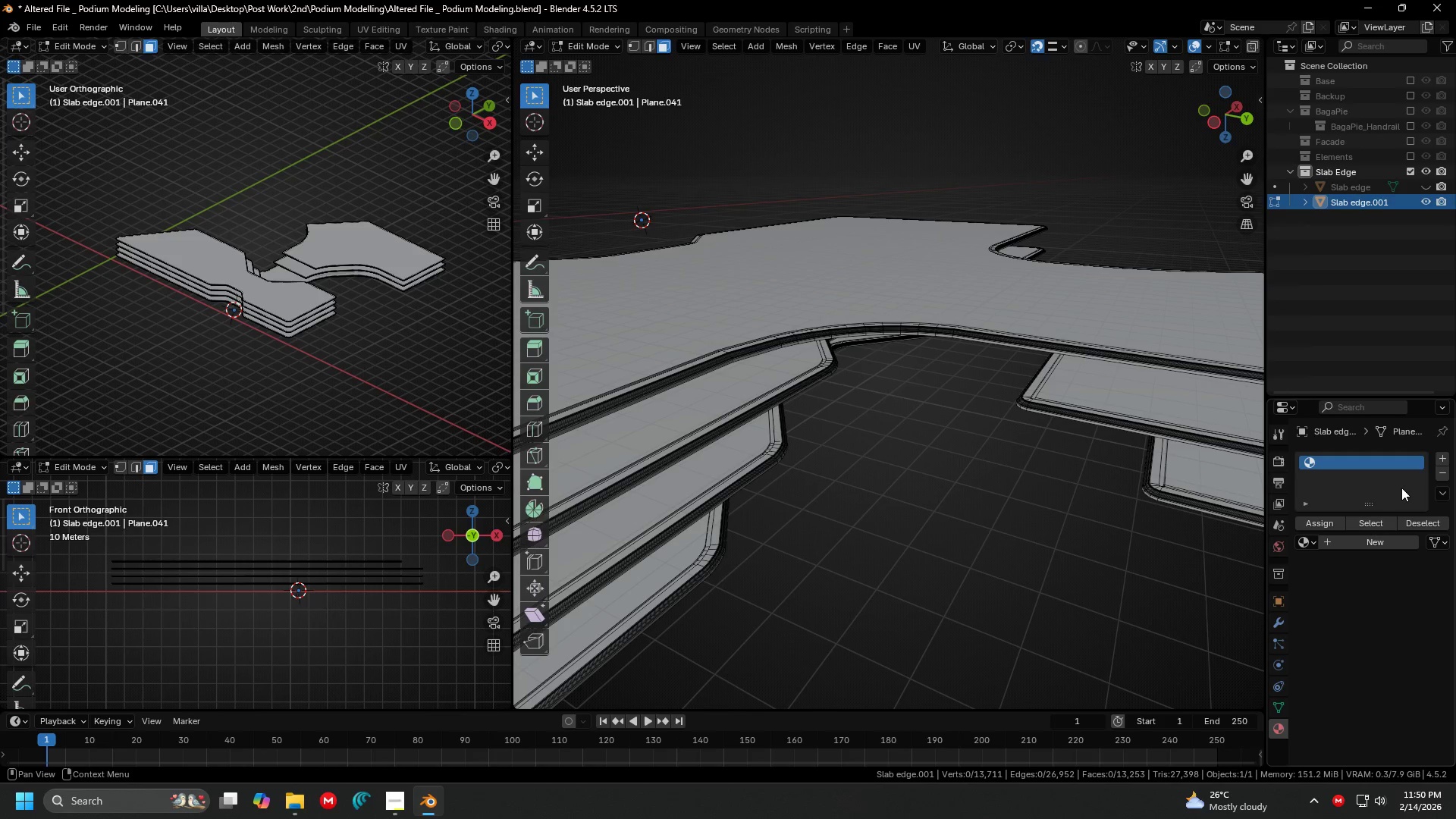 
scroll: coordinate [889, 433], scroll_direction: down, amount: 2.0
 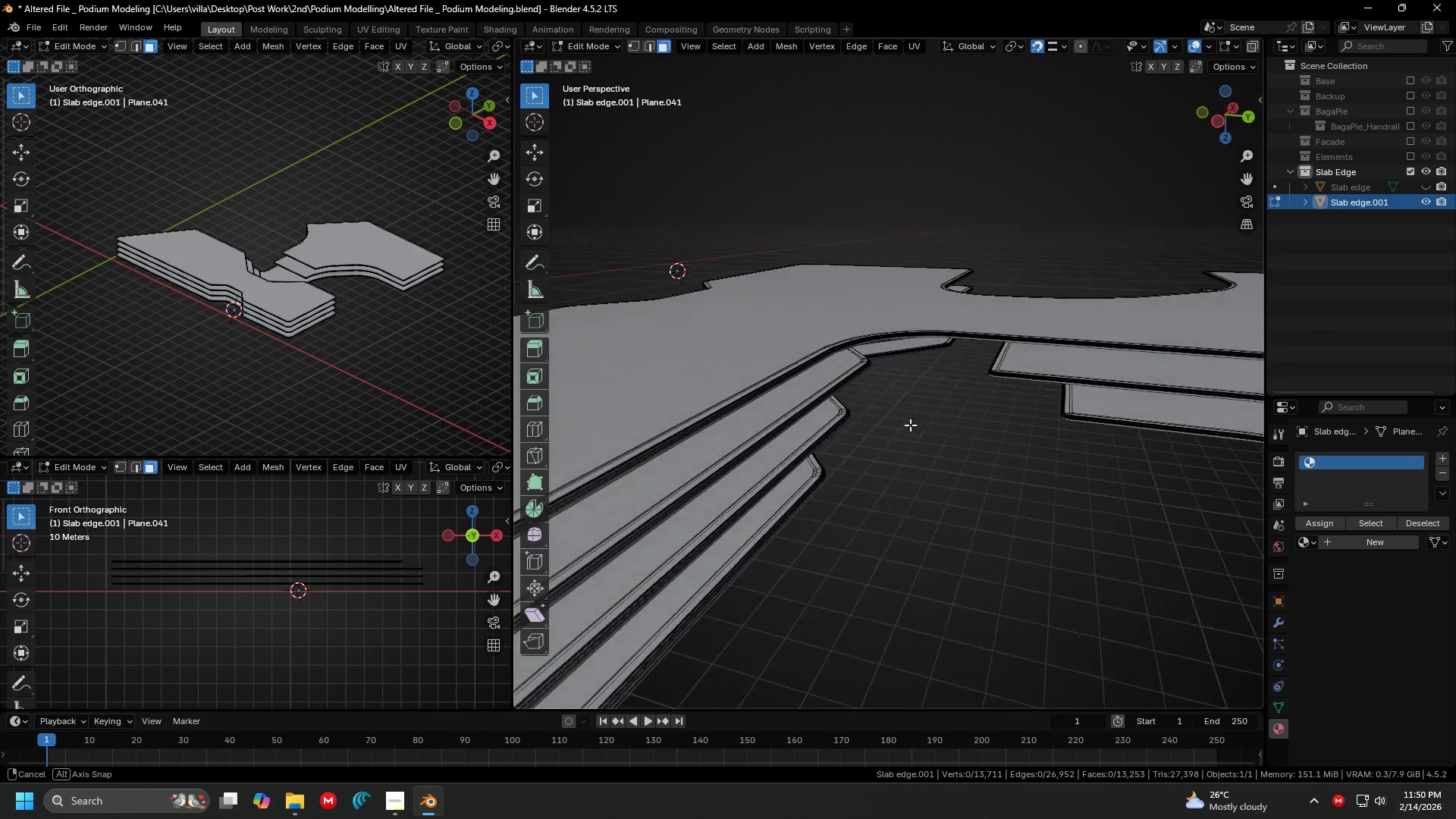 
scroll: coordinate [843, 419], scroll_direction: up, amount: 3.0
 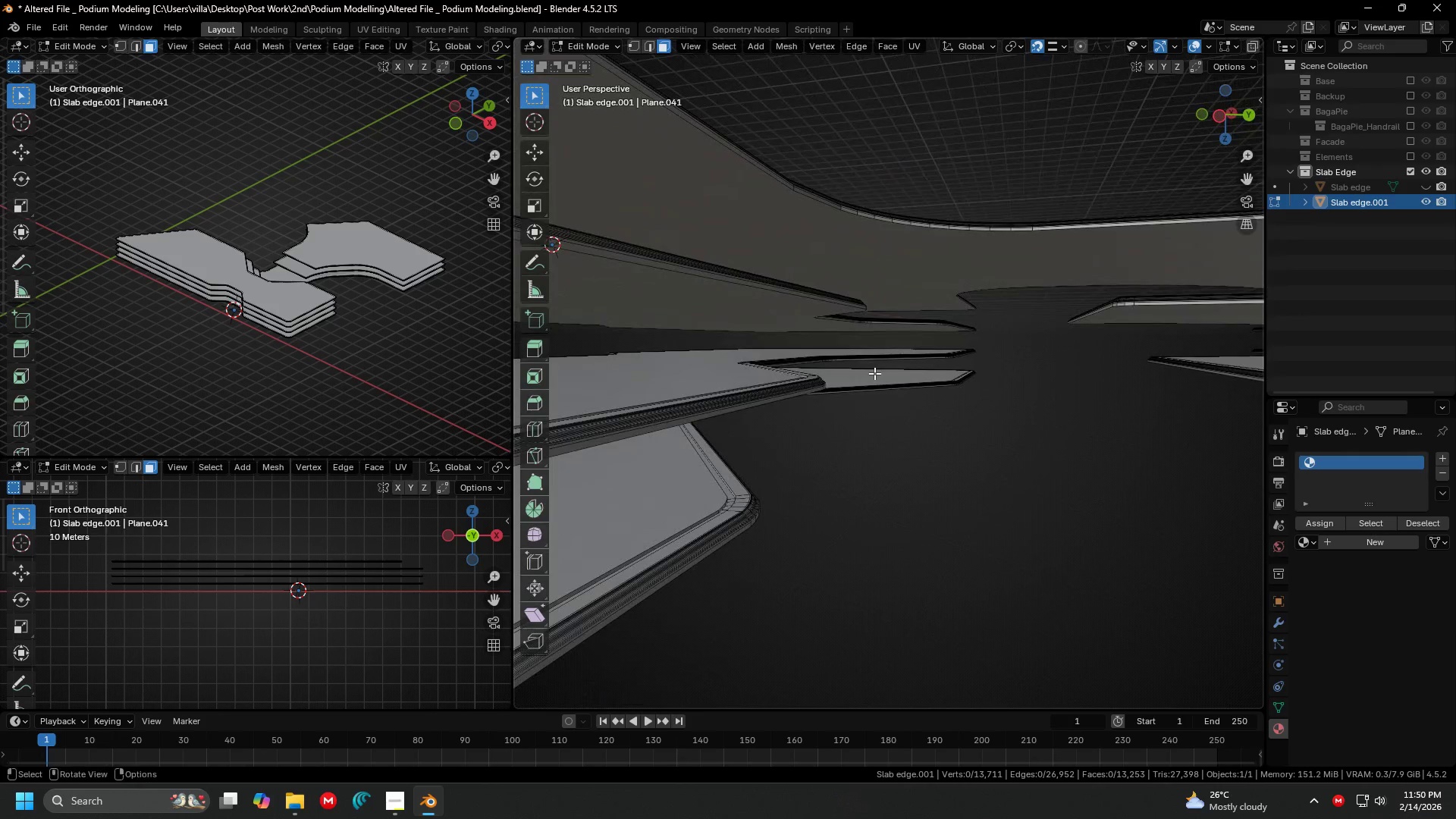 
left_click([899, 268])
 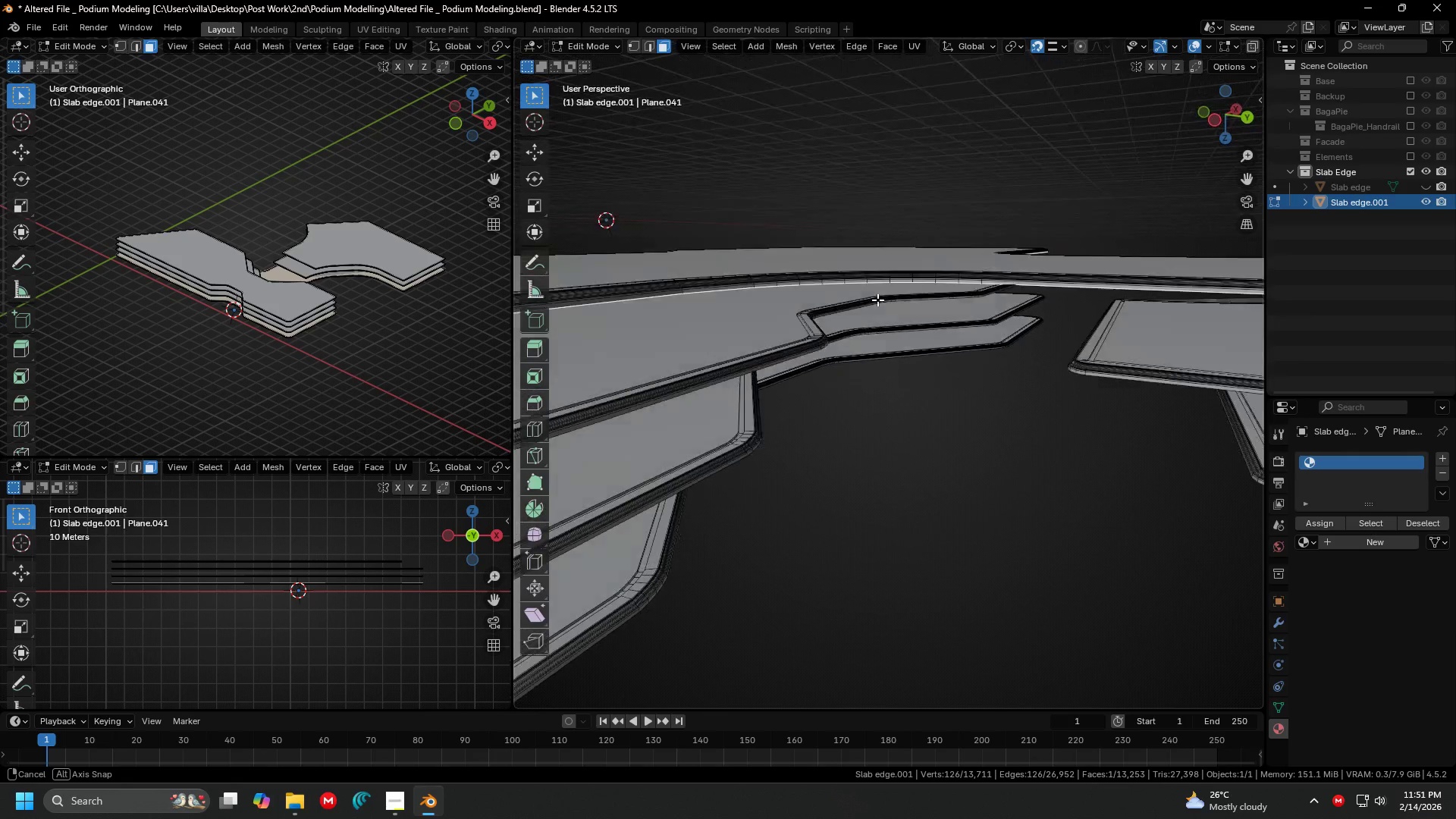 
key(Shift+ShiftLeft)
 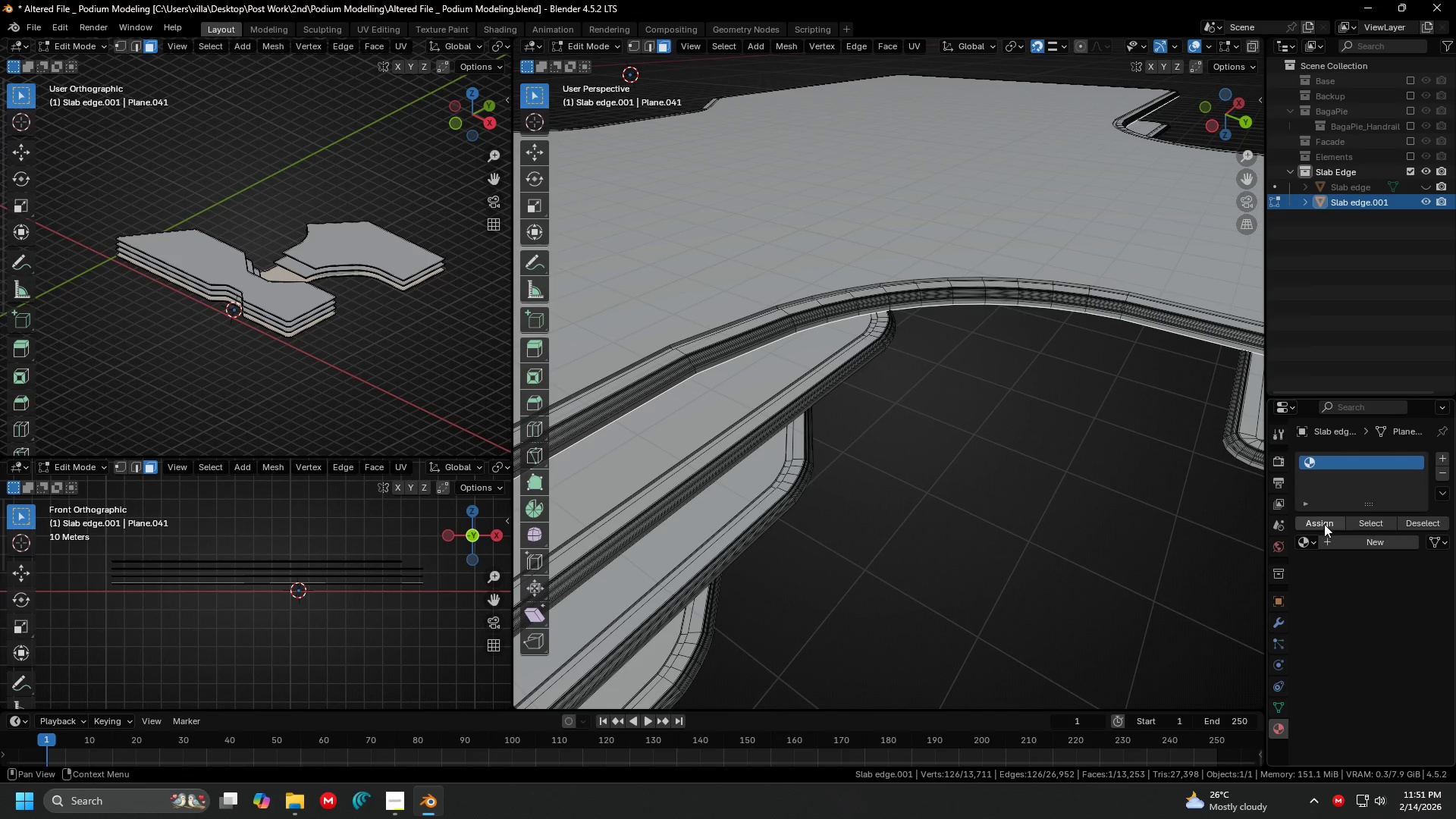 
scroll: coordinate [864, 336], scroll_direction: up, amount: 2.0
 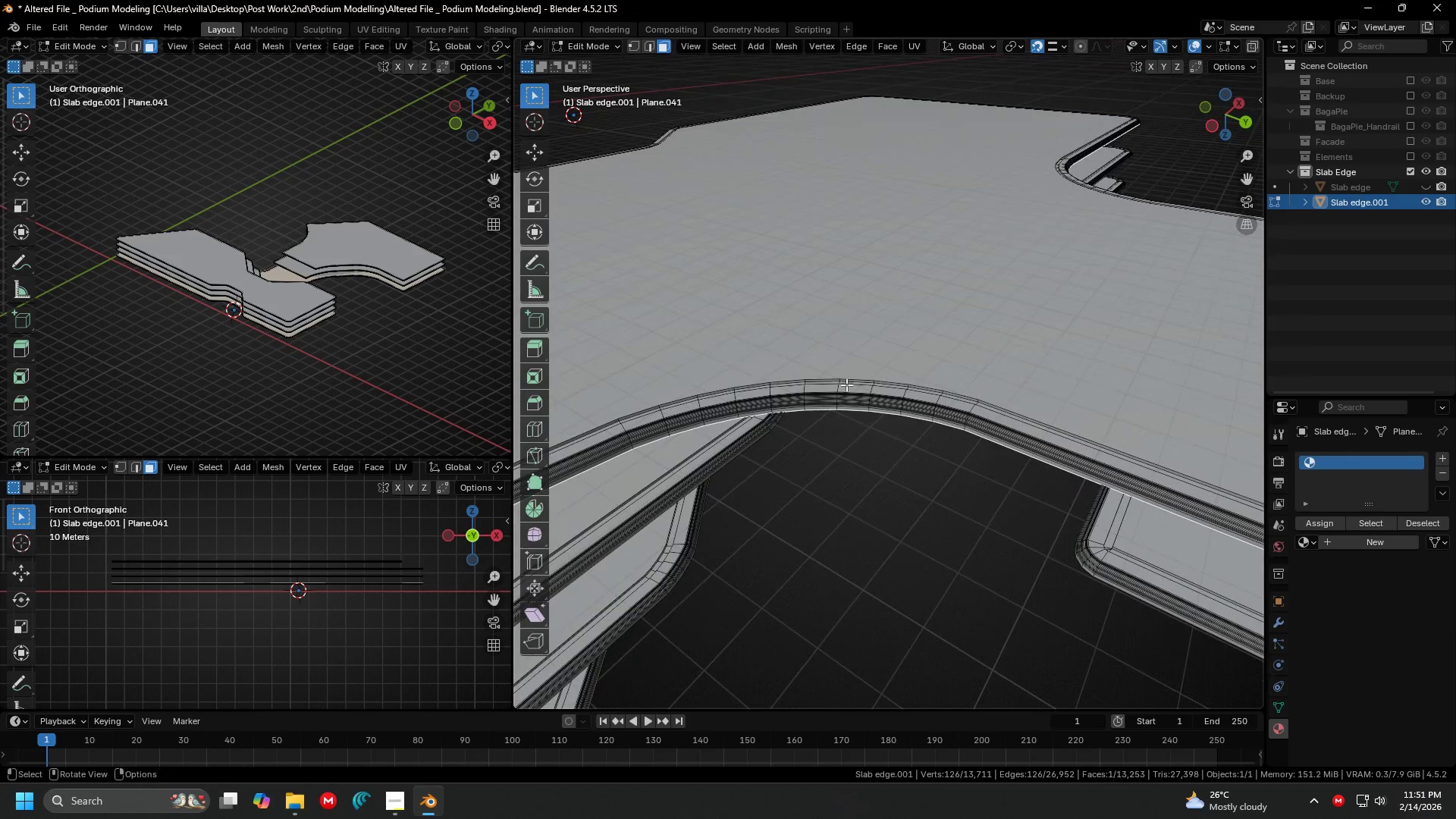 
left_click([1316, 541])
 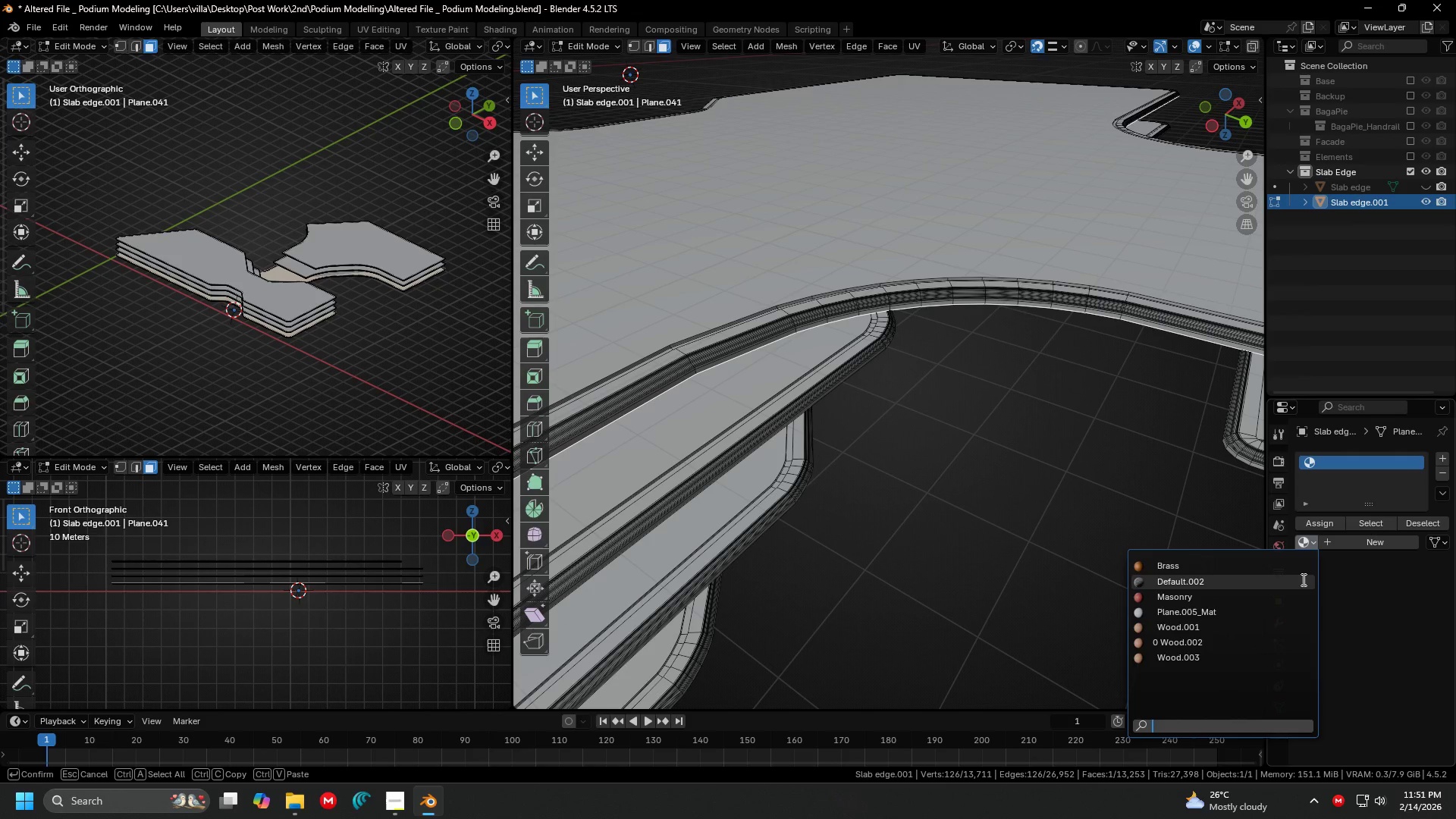 
left_click([1380, 576])
 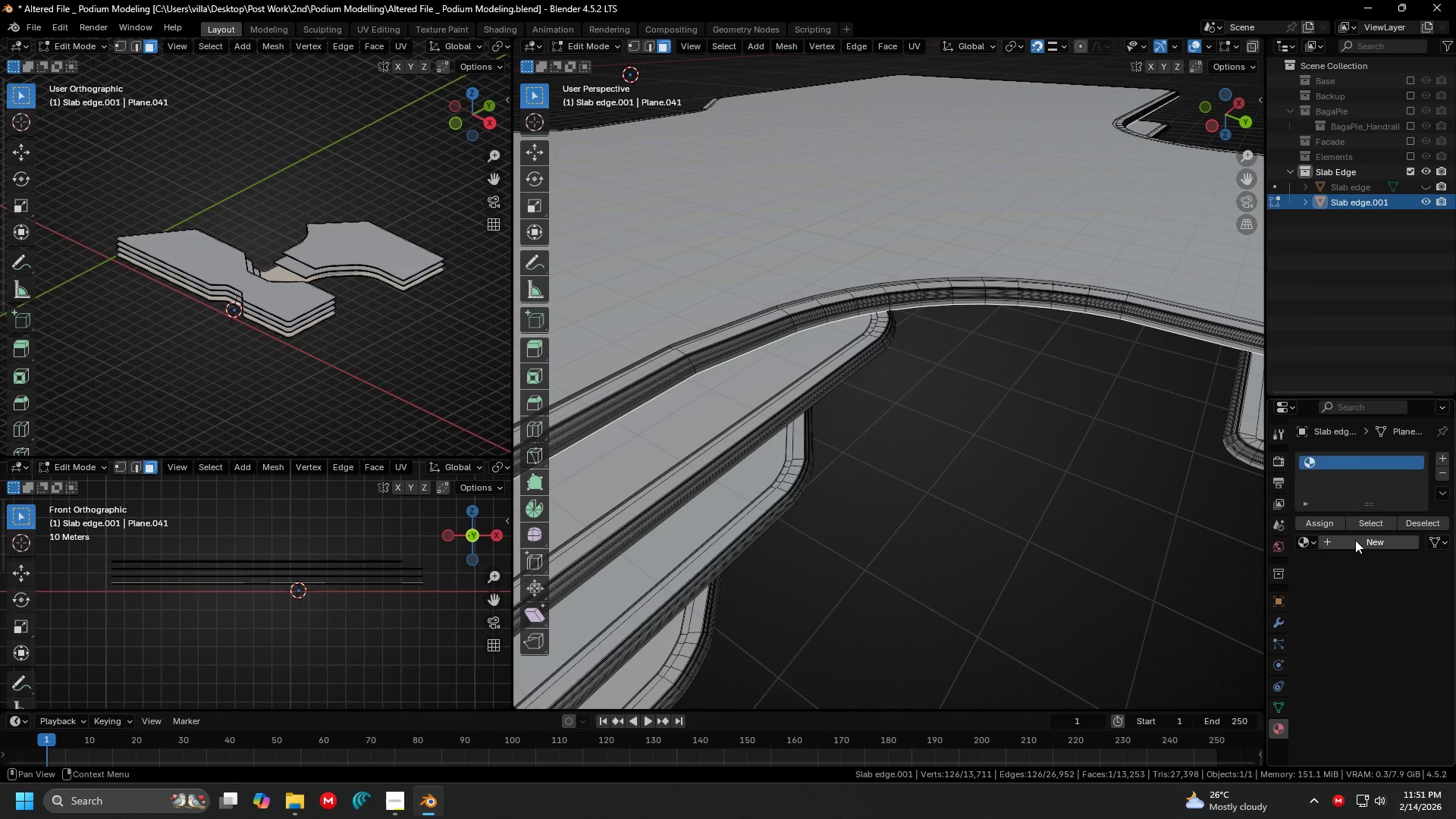 
left_click([1355, 540])
 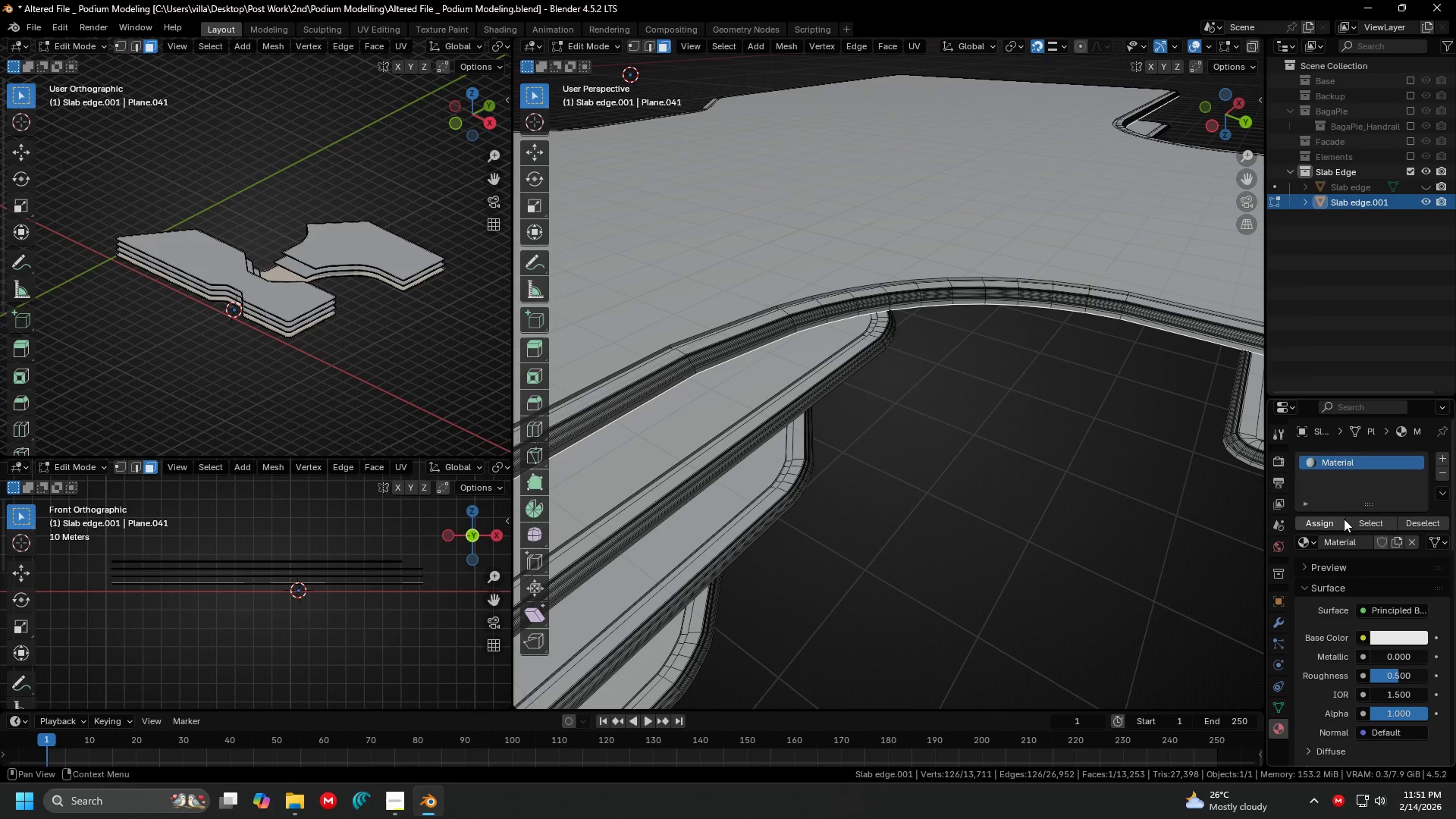 
left_click([1350, 541])
 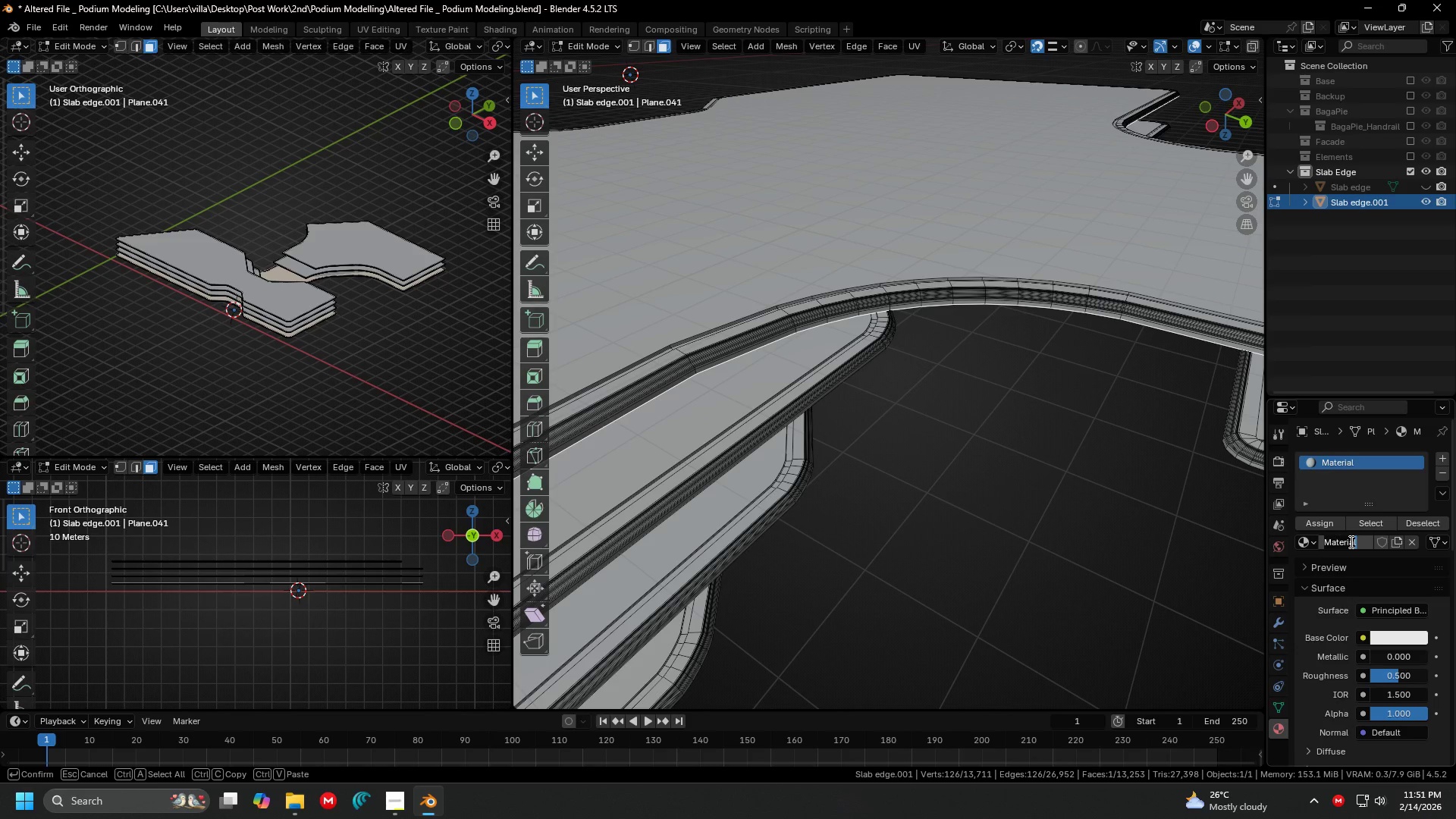 
type(Concrete)
 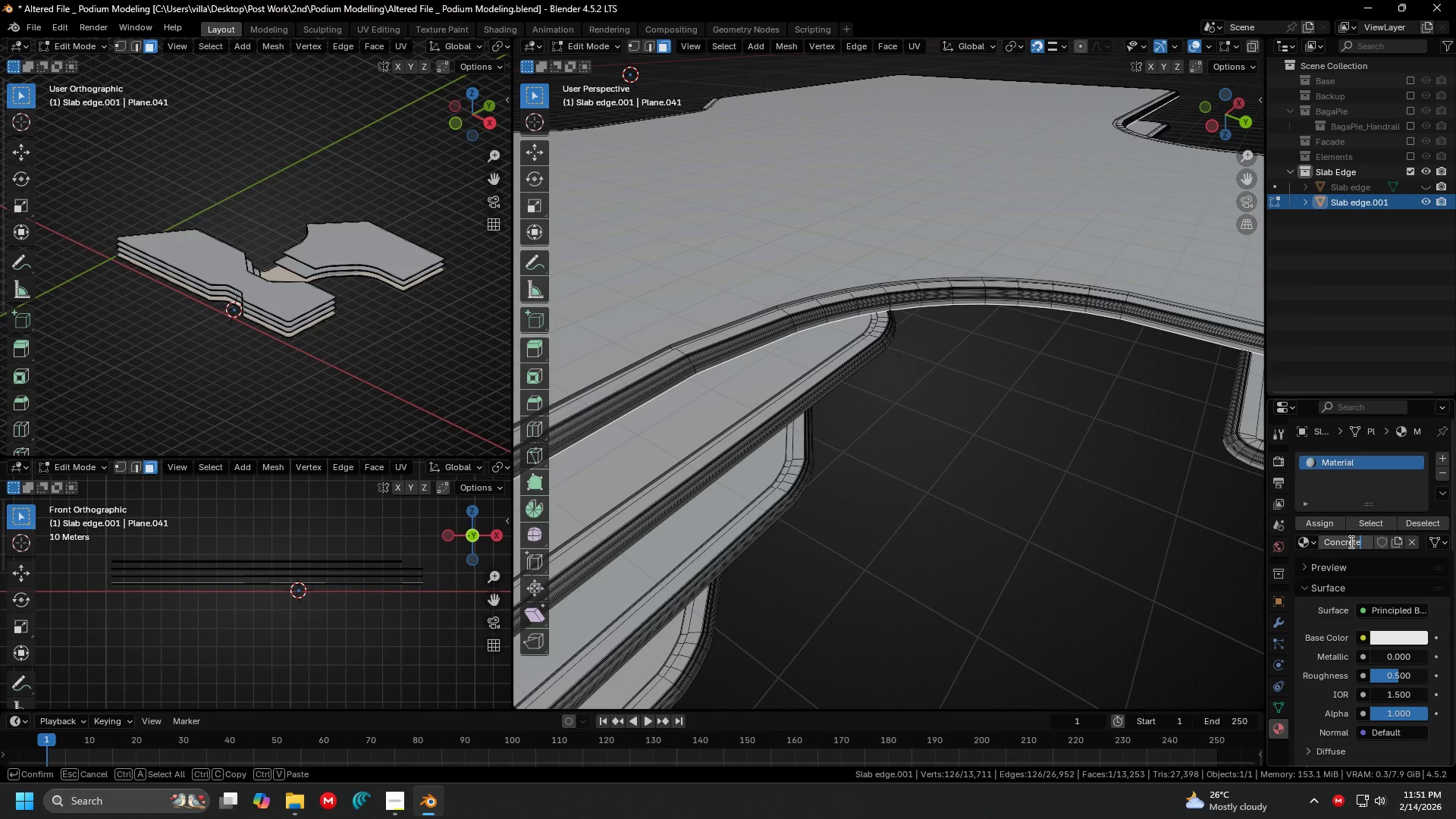 
key(Enter)
 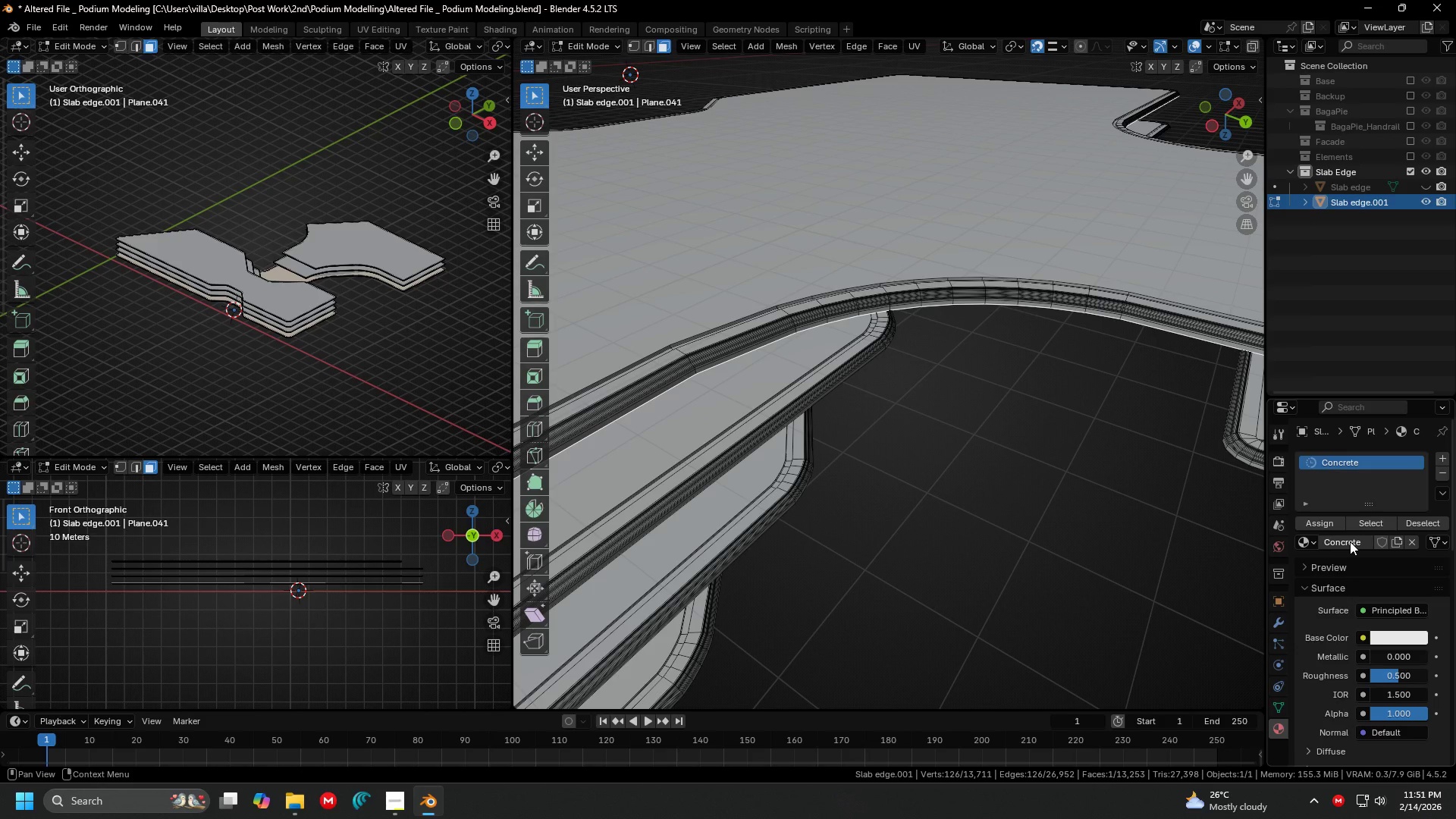 
hold_key(key=ShiftLeft, duration=0.55)
 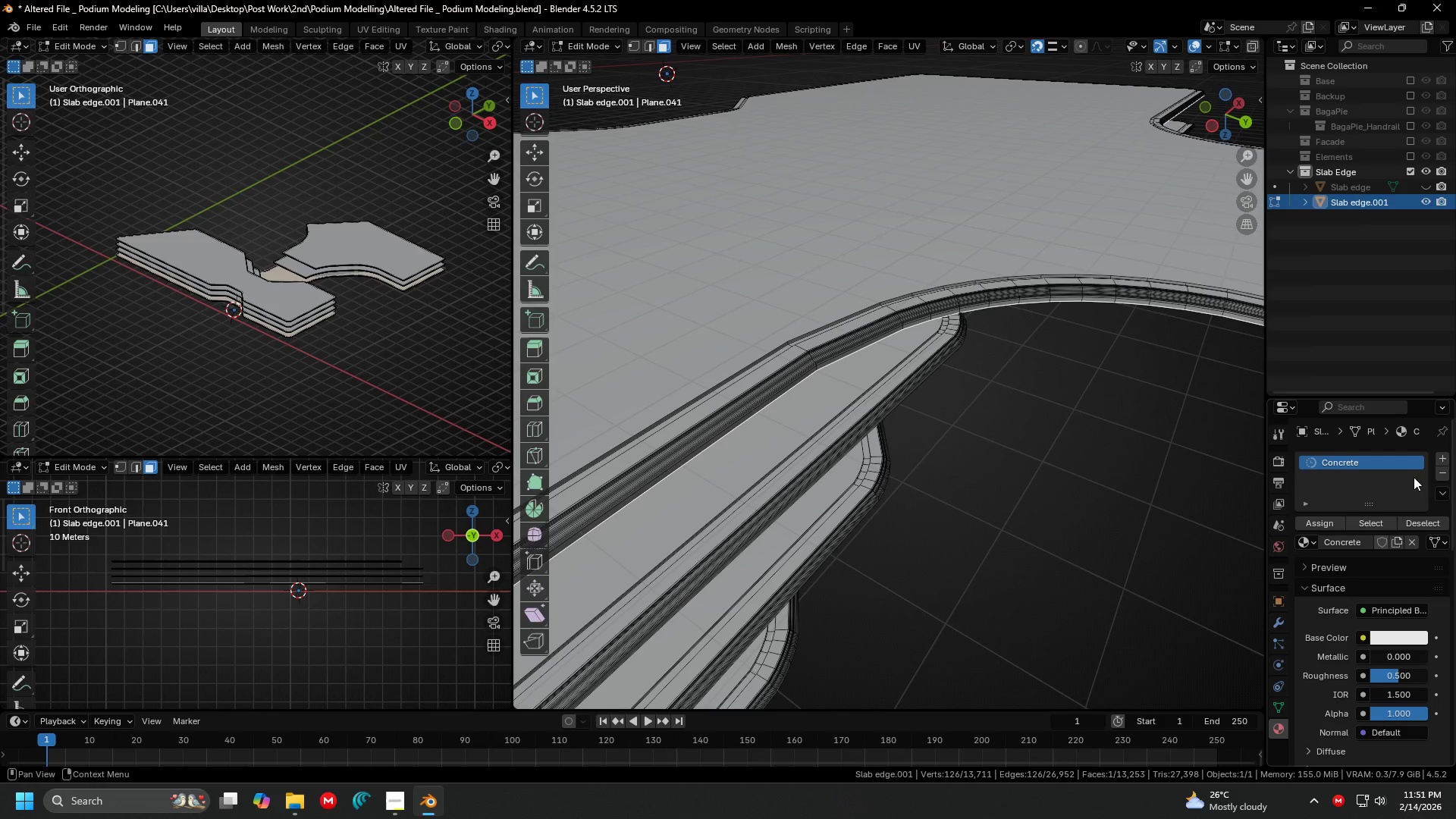 
hold_key(key=ShiftLeft, duration=4.47)
left_click([1439, 461])
 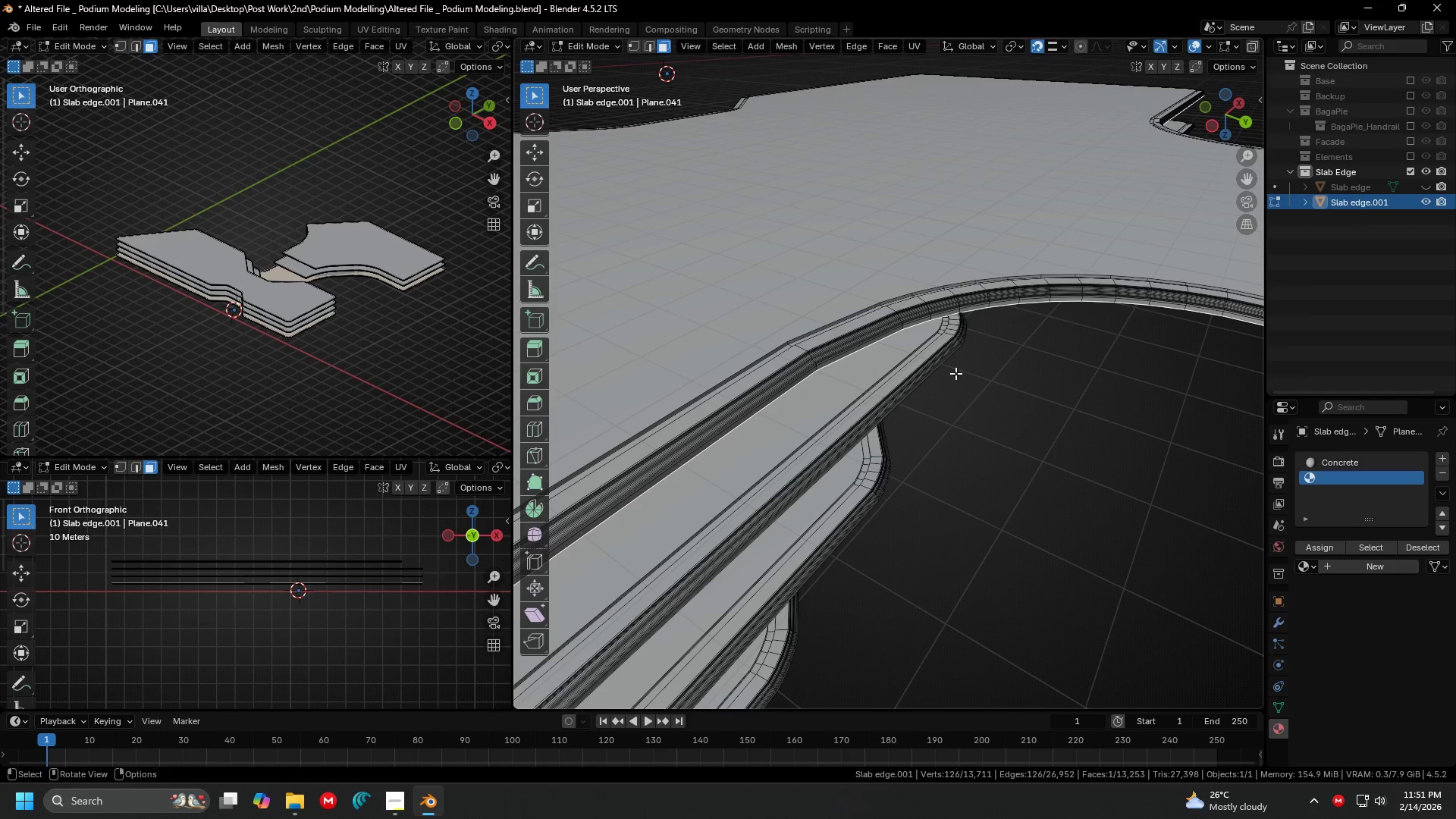 
hold_key(key=AltLeft, duration=0.59)
left_click([935, 312])
 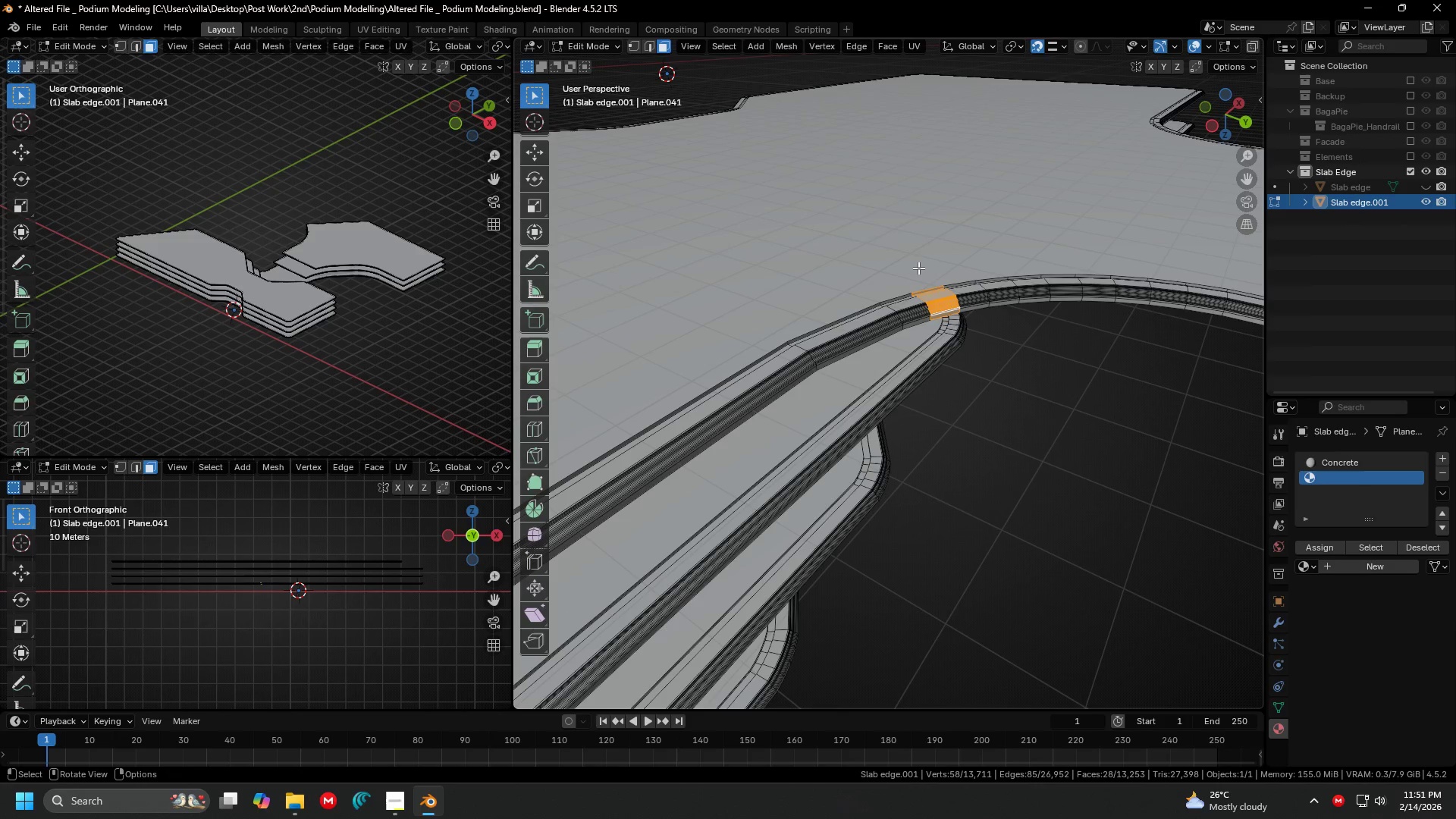 
left_click([912, 229])
 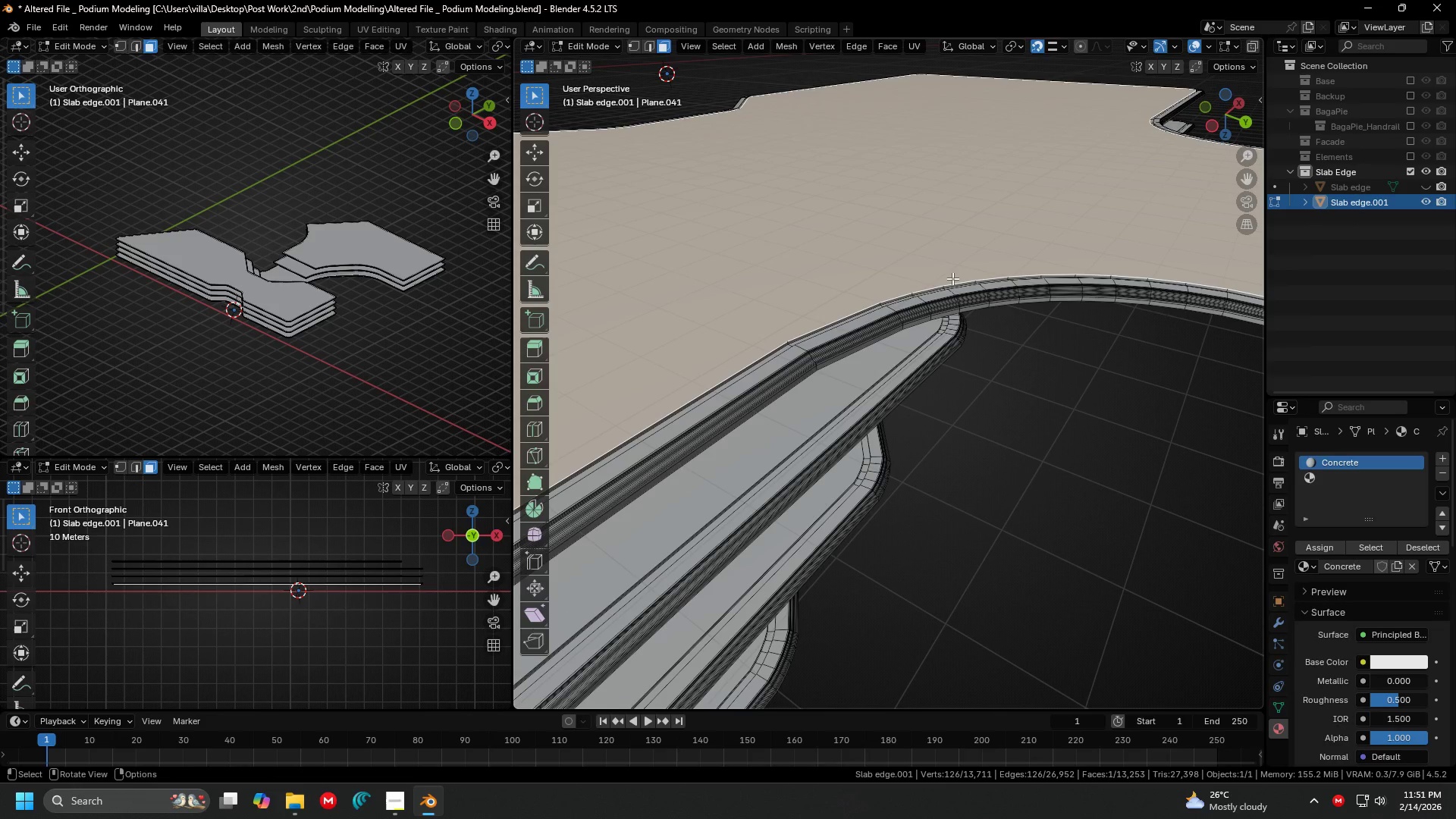 
hold_key(key=ShiftLeft, duration=0.69)
left_click([849, 371])
 